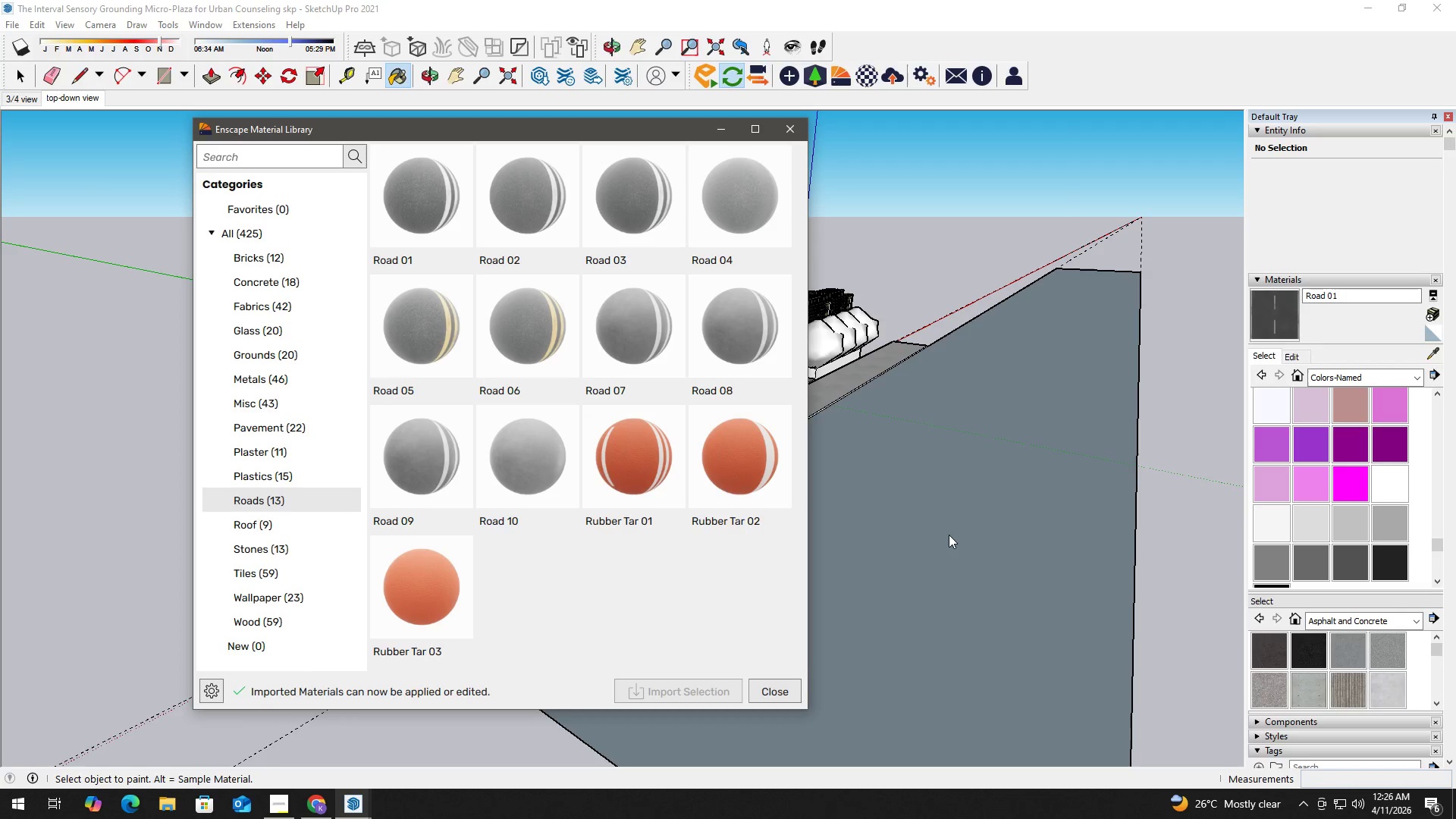 
left_click([949, 528])
 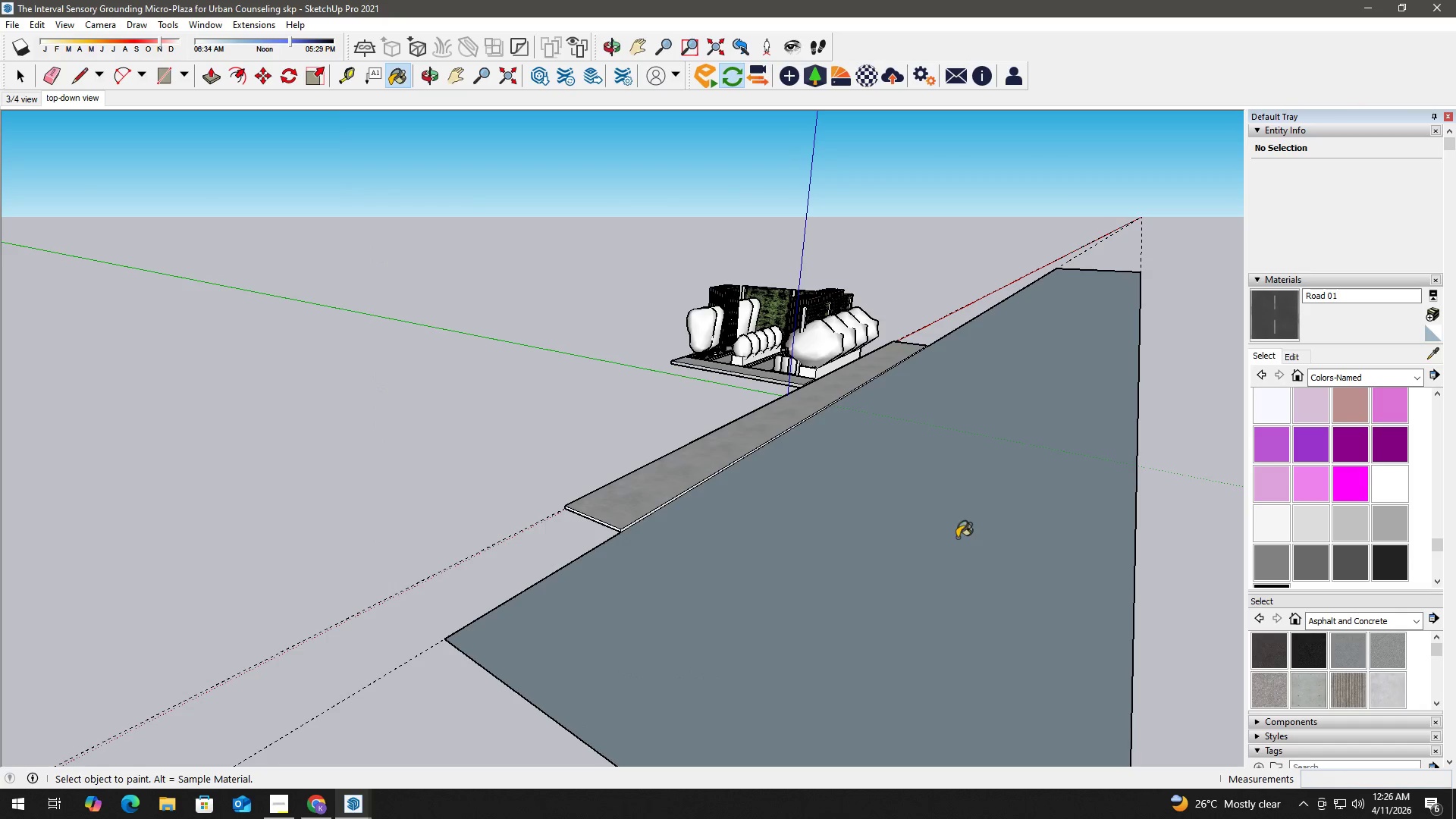 
left_click([945, 516])
 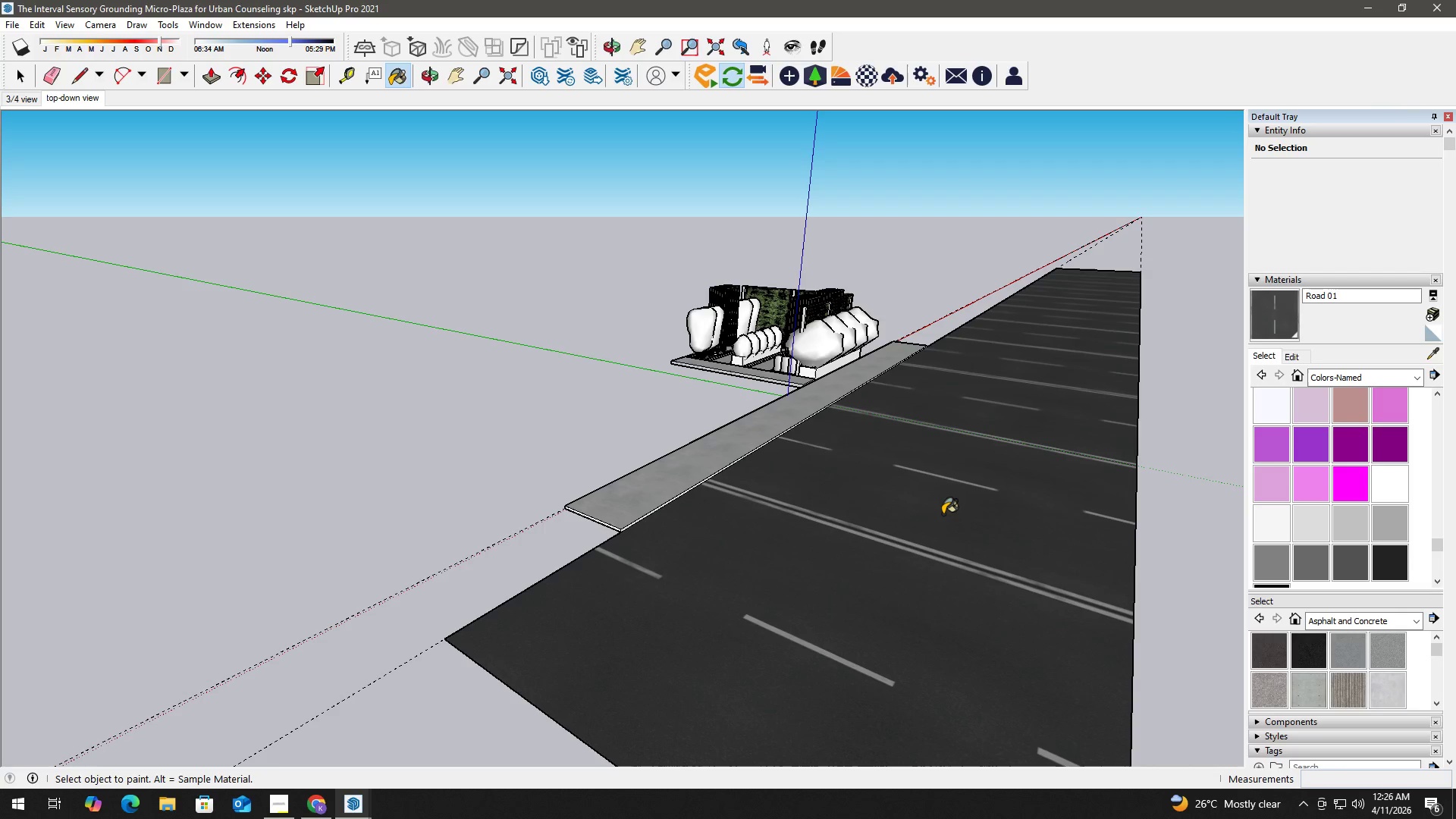 
key(Space)
 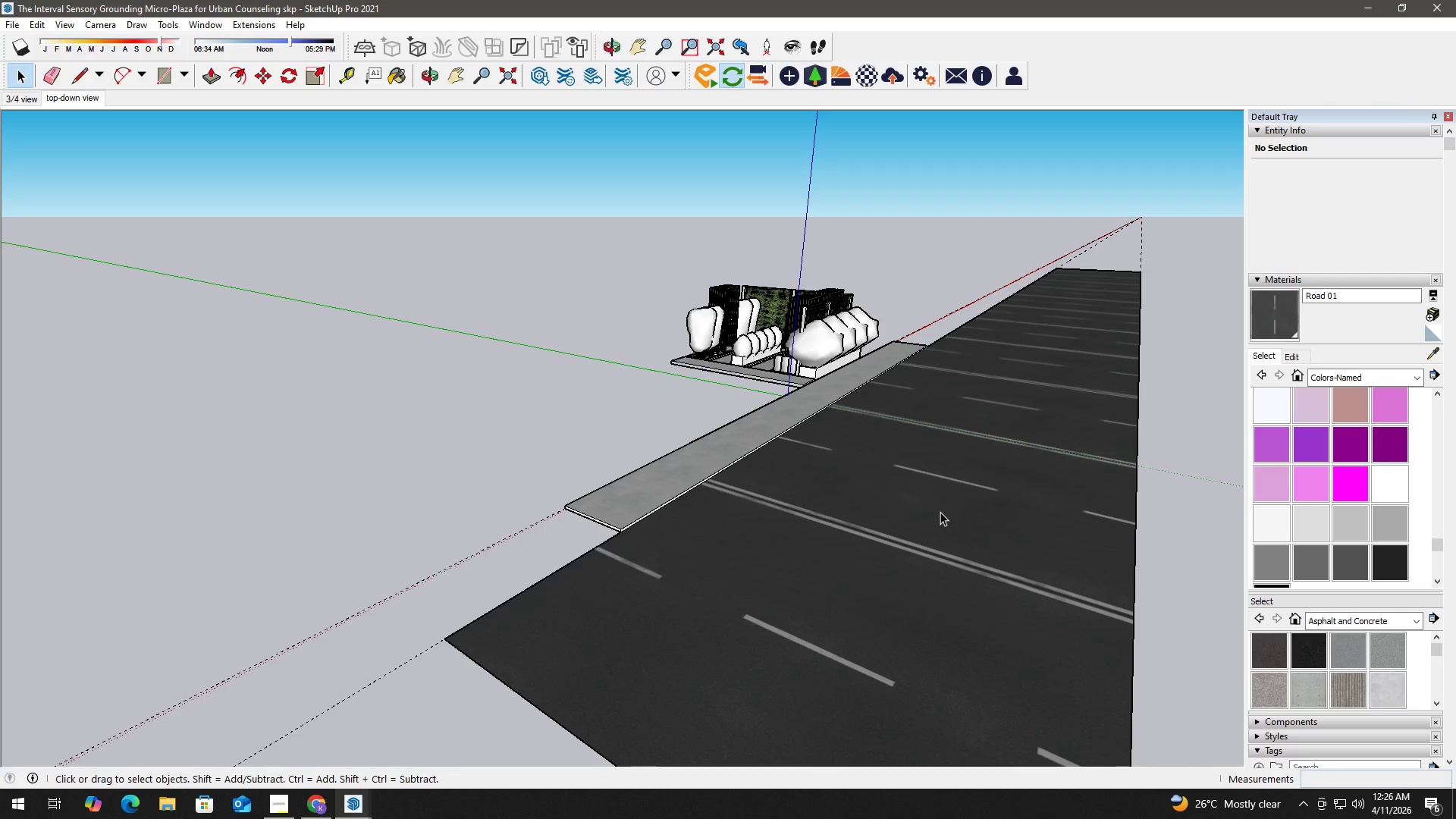 
left_click([940, 512])
 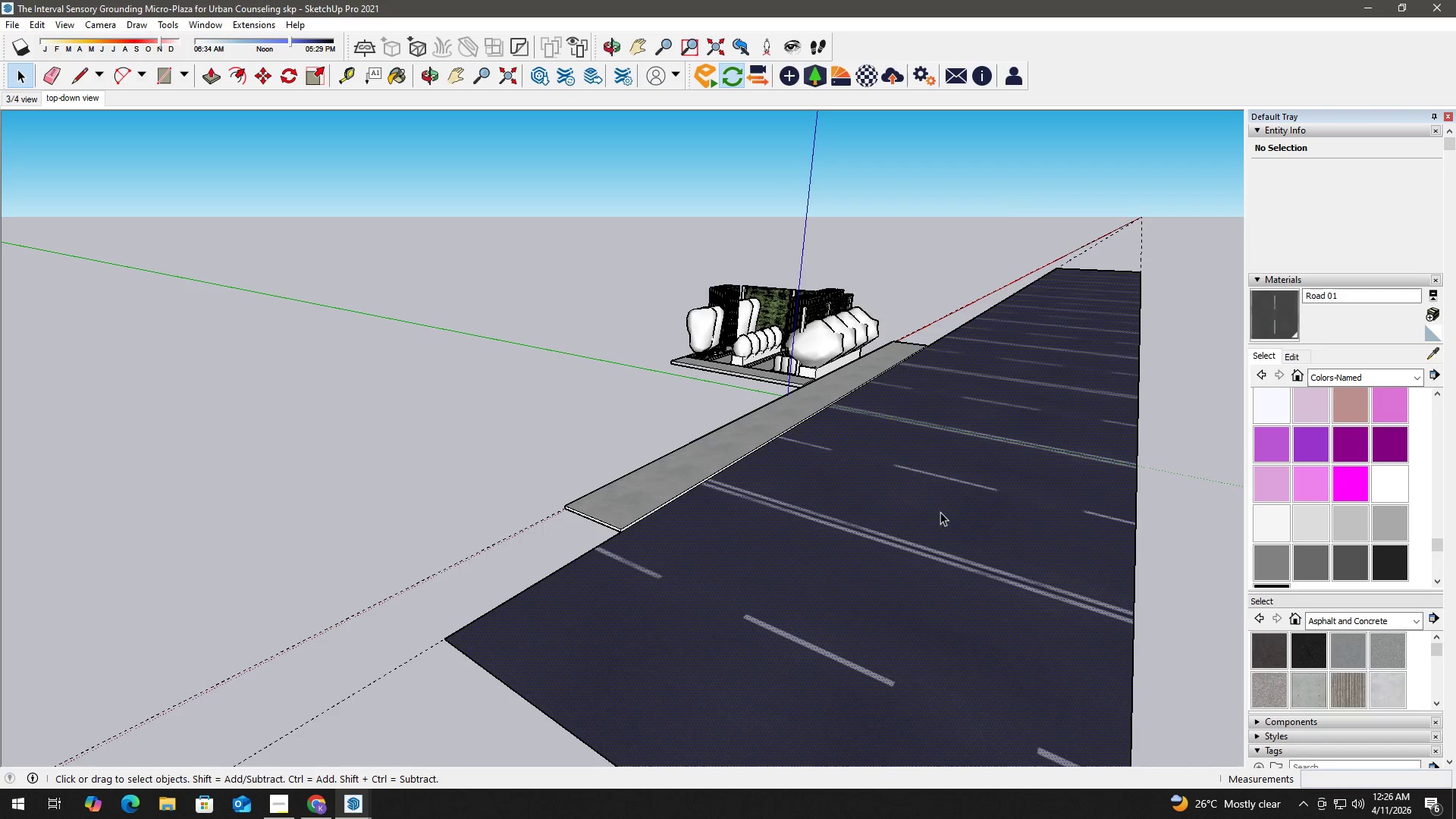 
right_click([940, 512])
 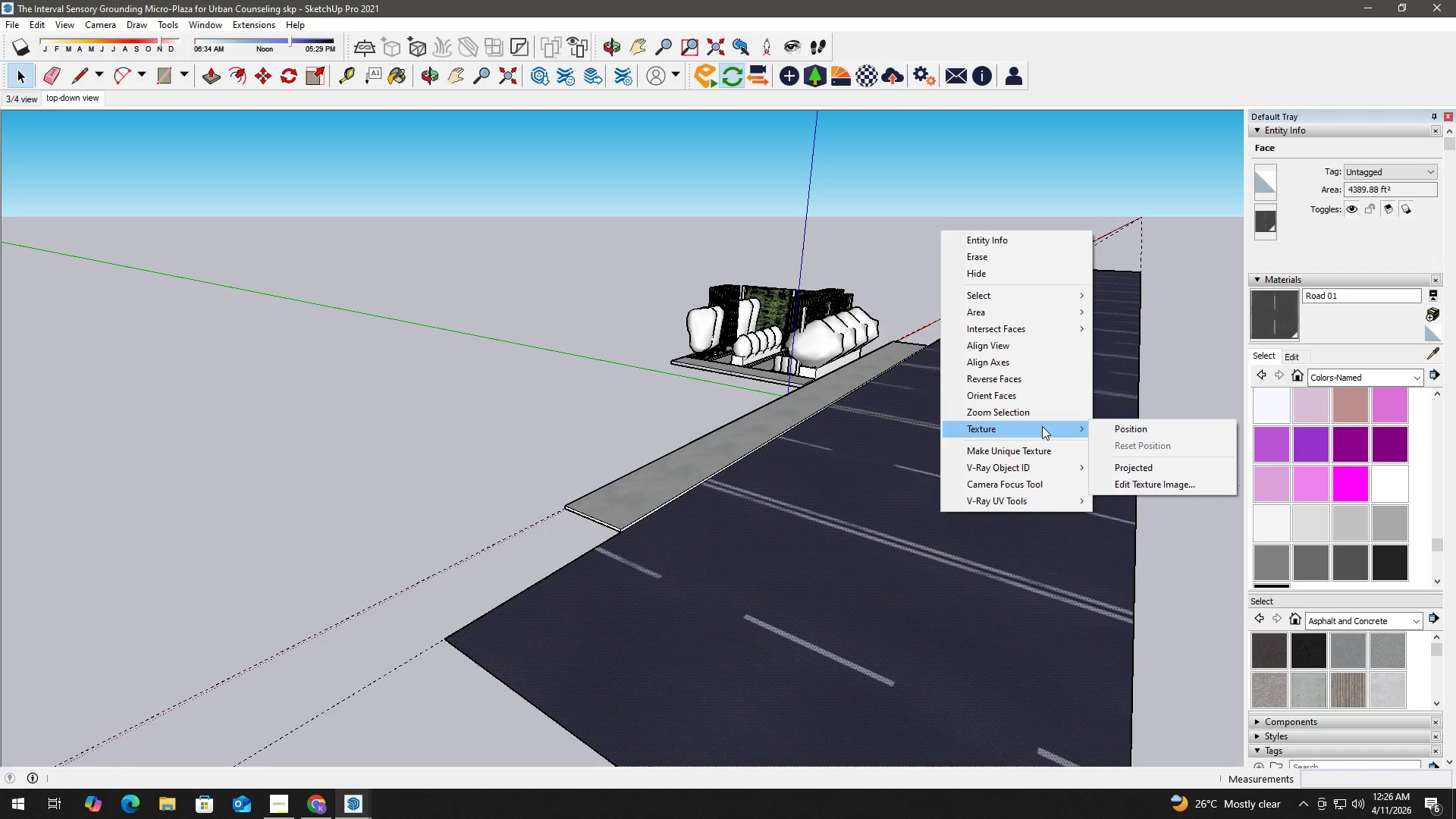 
left_click([1134, 423])
 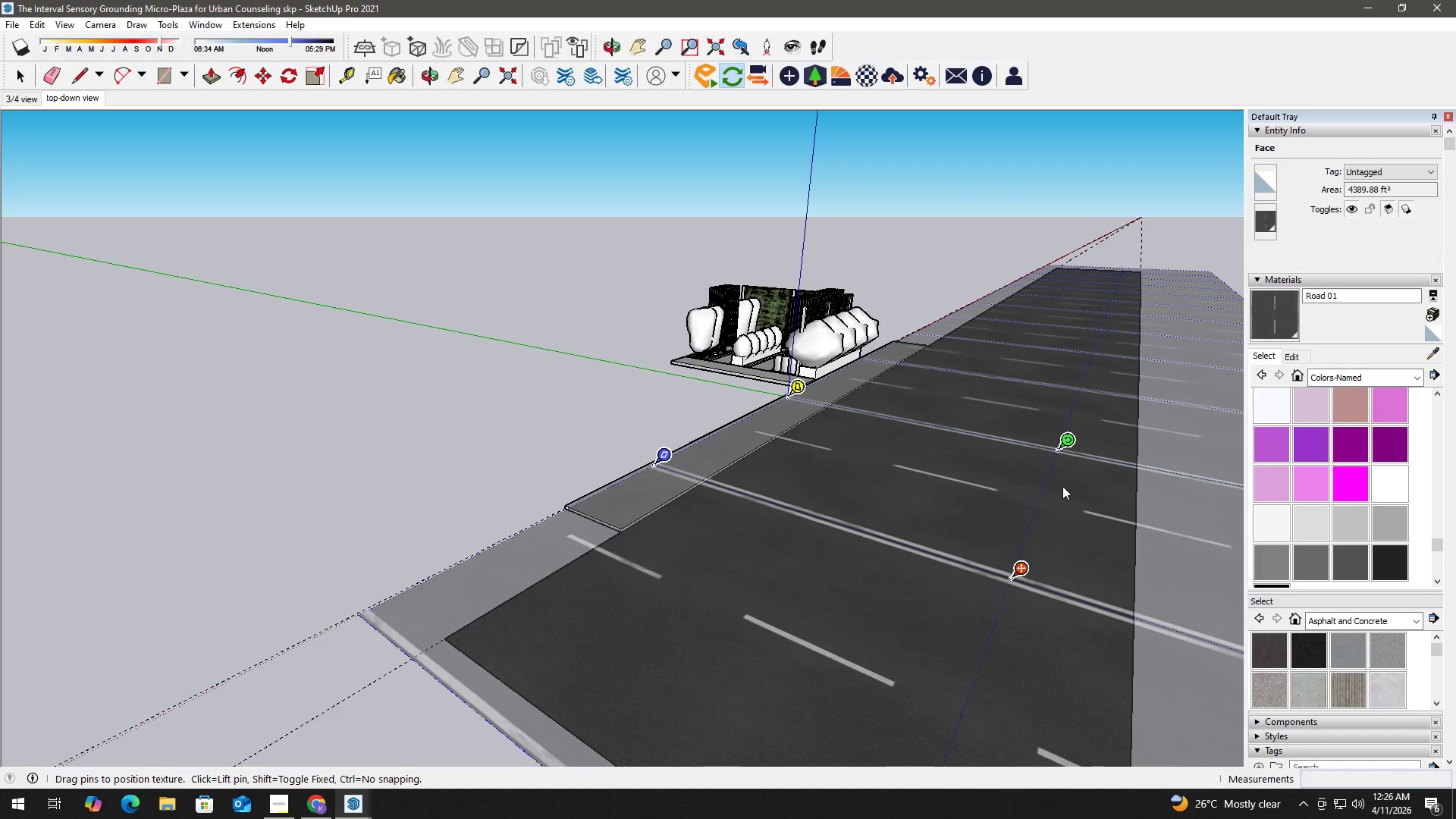 
left_click([1067, 441])
 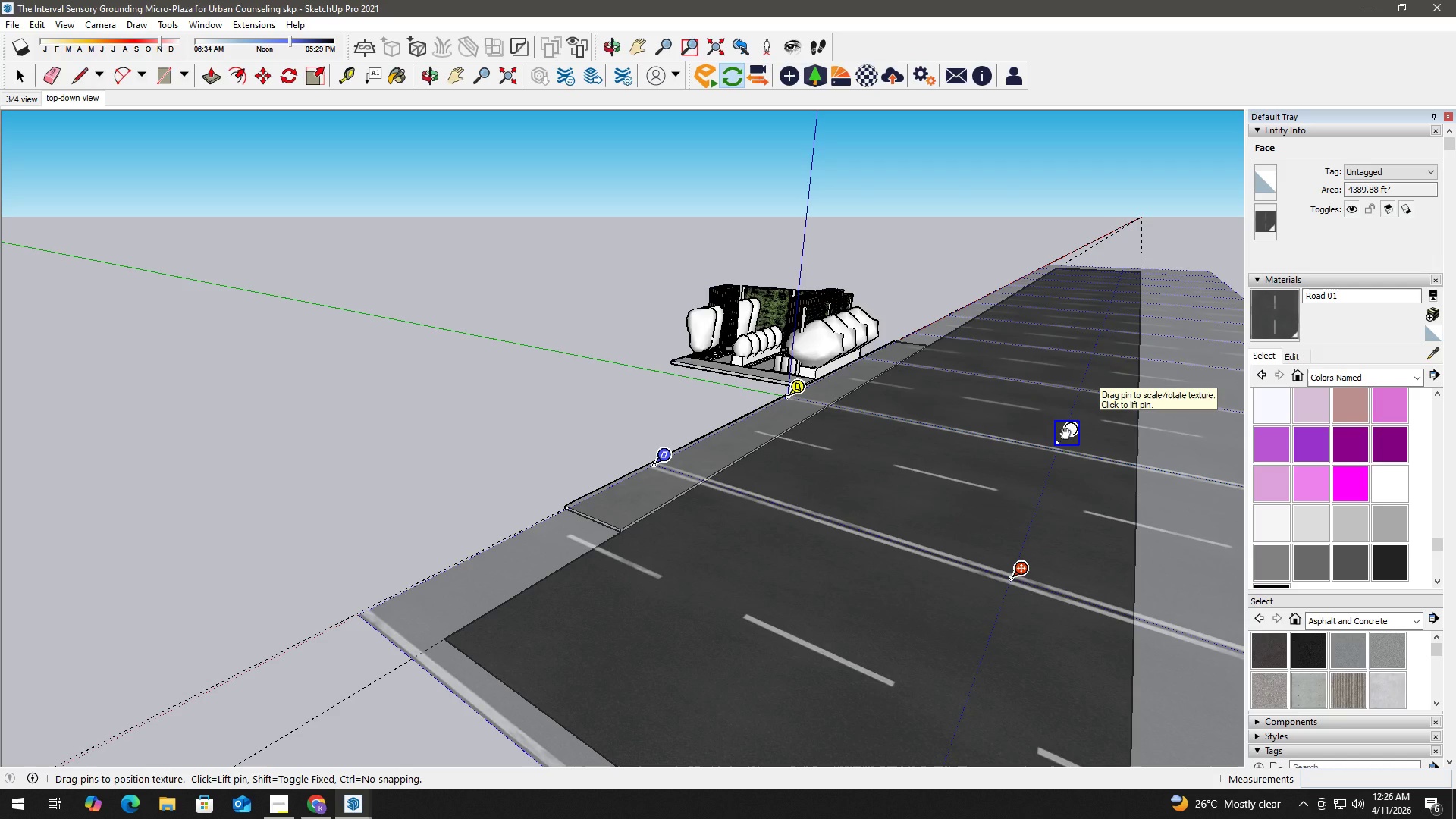 
left_click([1065, 433])
 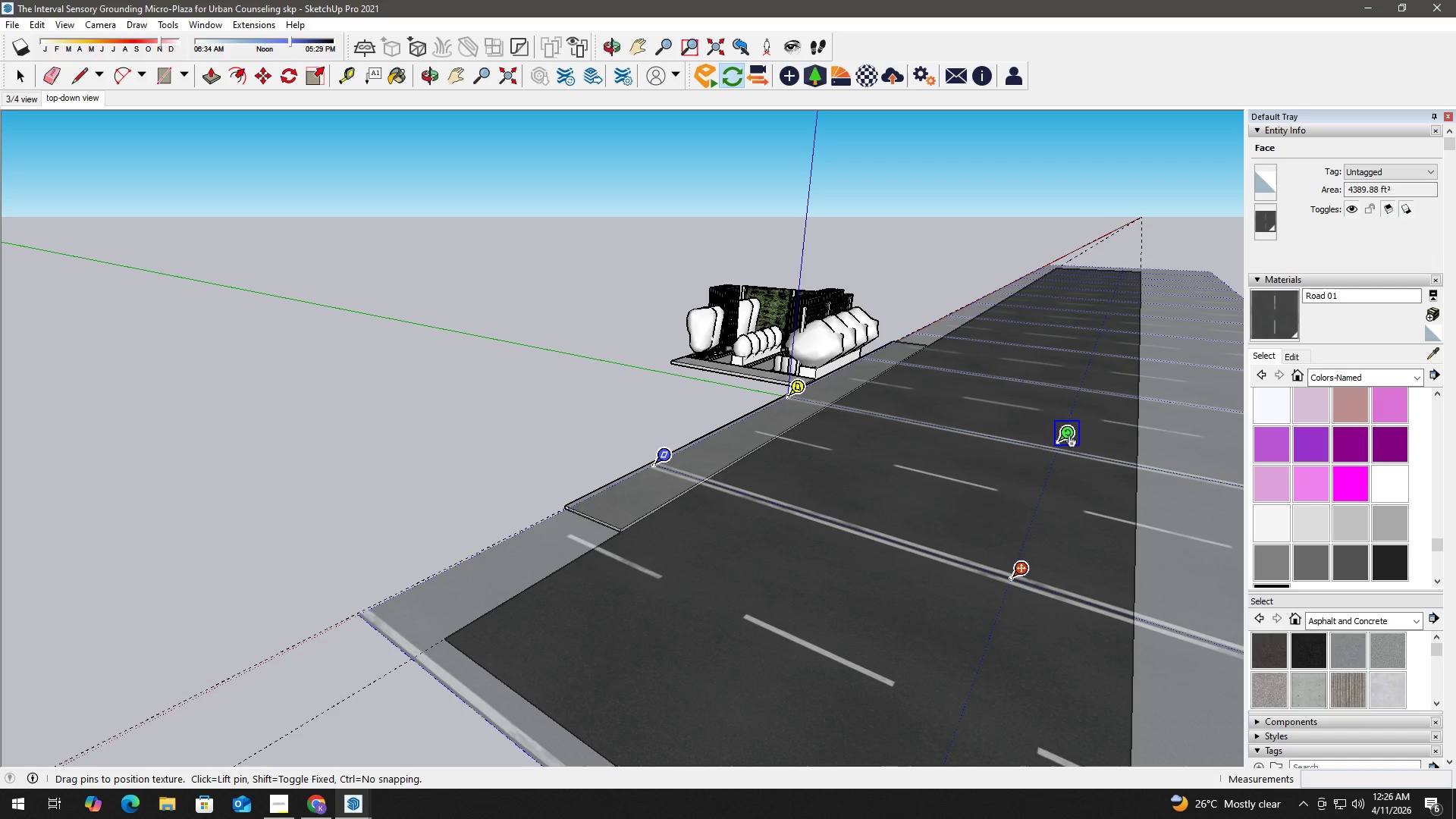 
left_click_drag(start_coordinate=[1066, 433], to_coordinate=[1172, 622])
 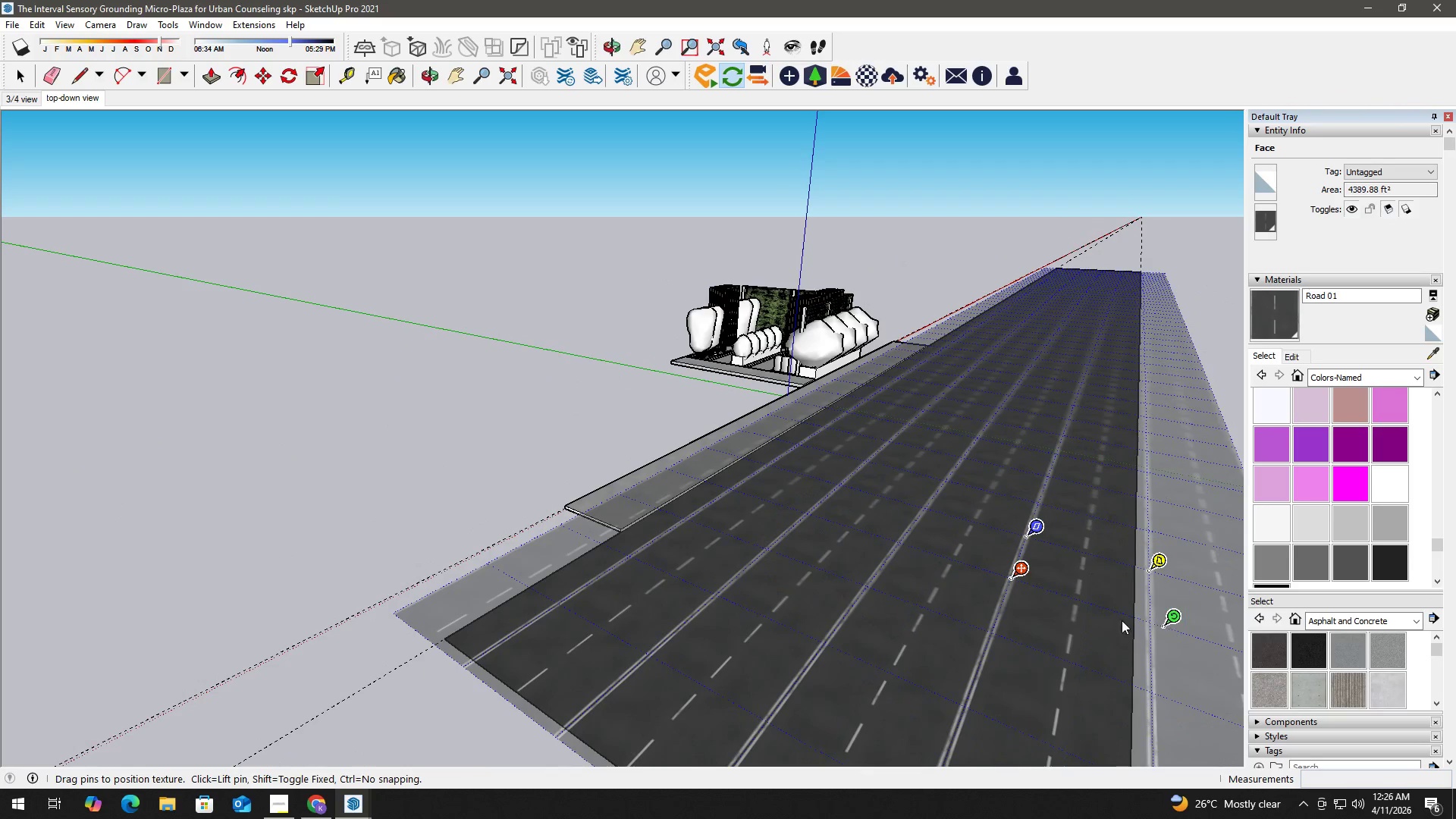 
hold_key(key=ShiftLeft, duration=0.77)
 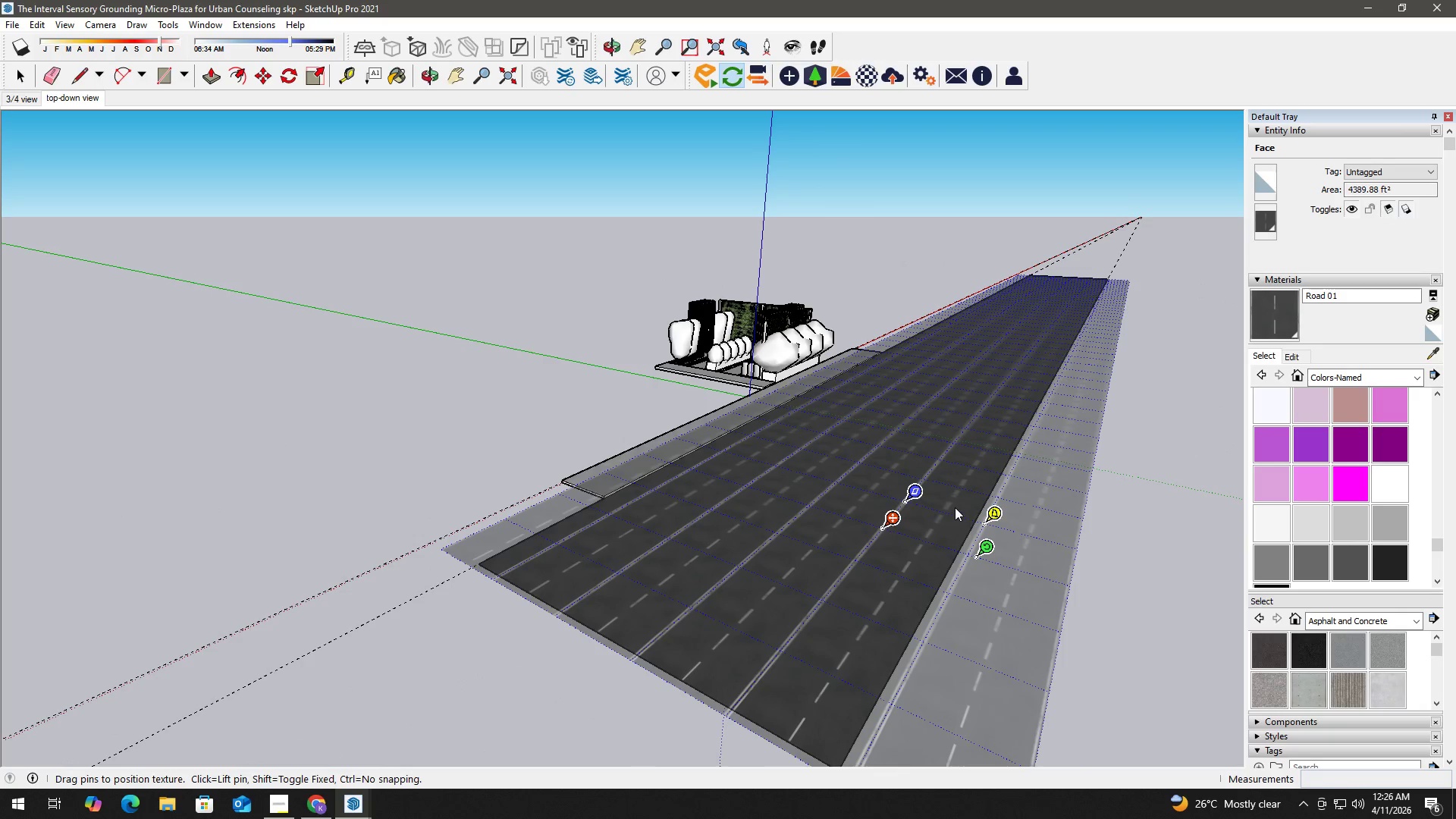 
scroll: coordinate [1104, 620], scroll_direction: down, amount: 5.0
 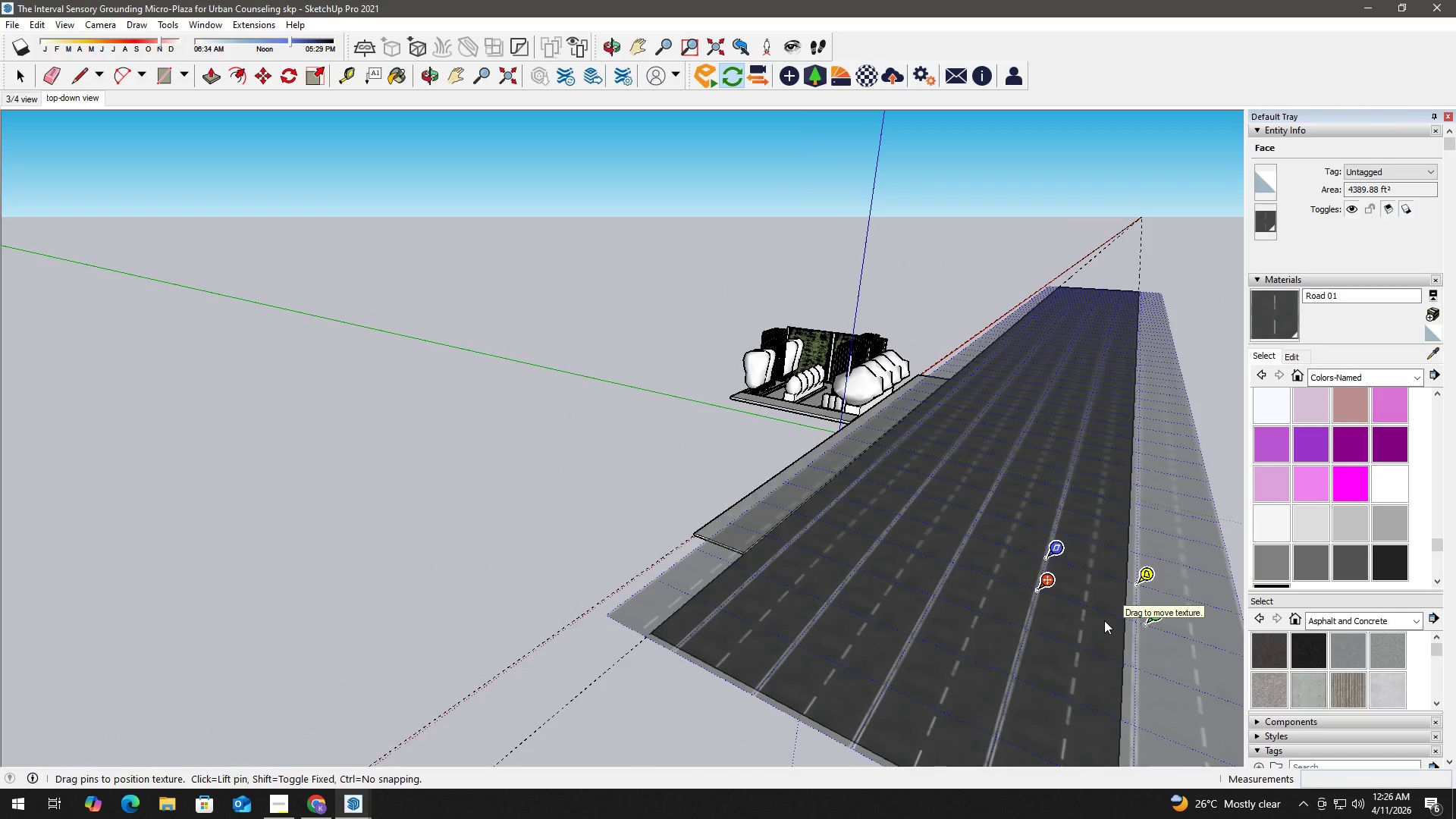 
left_click([924, 493])
 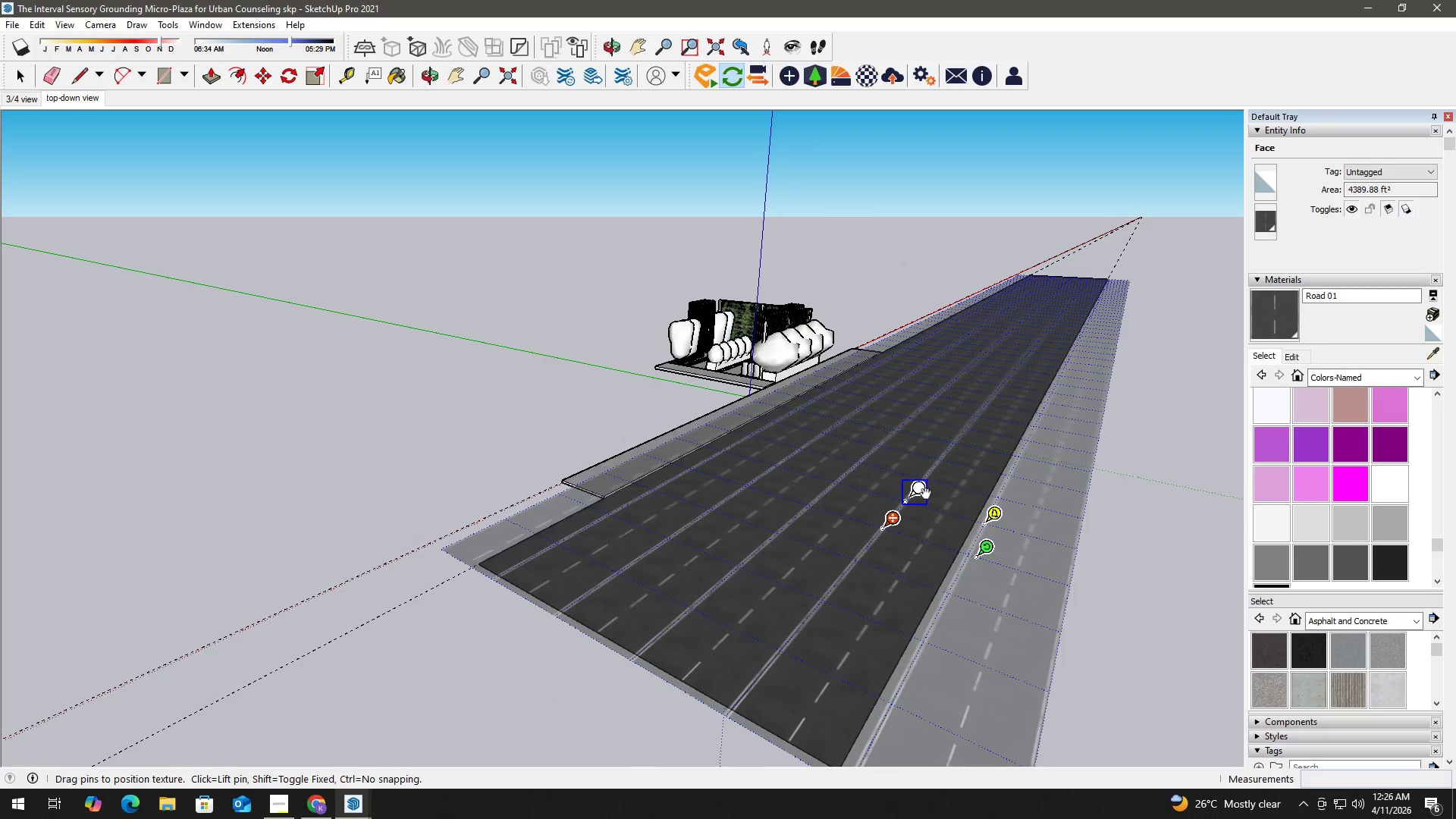 
left_click([926, 493])
 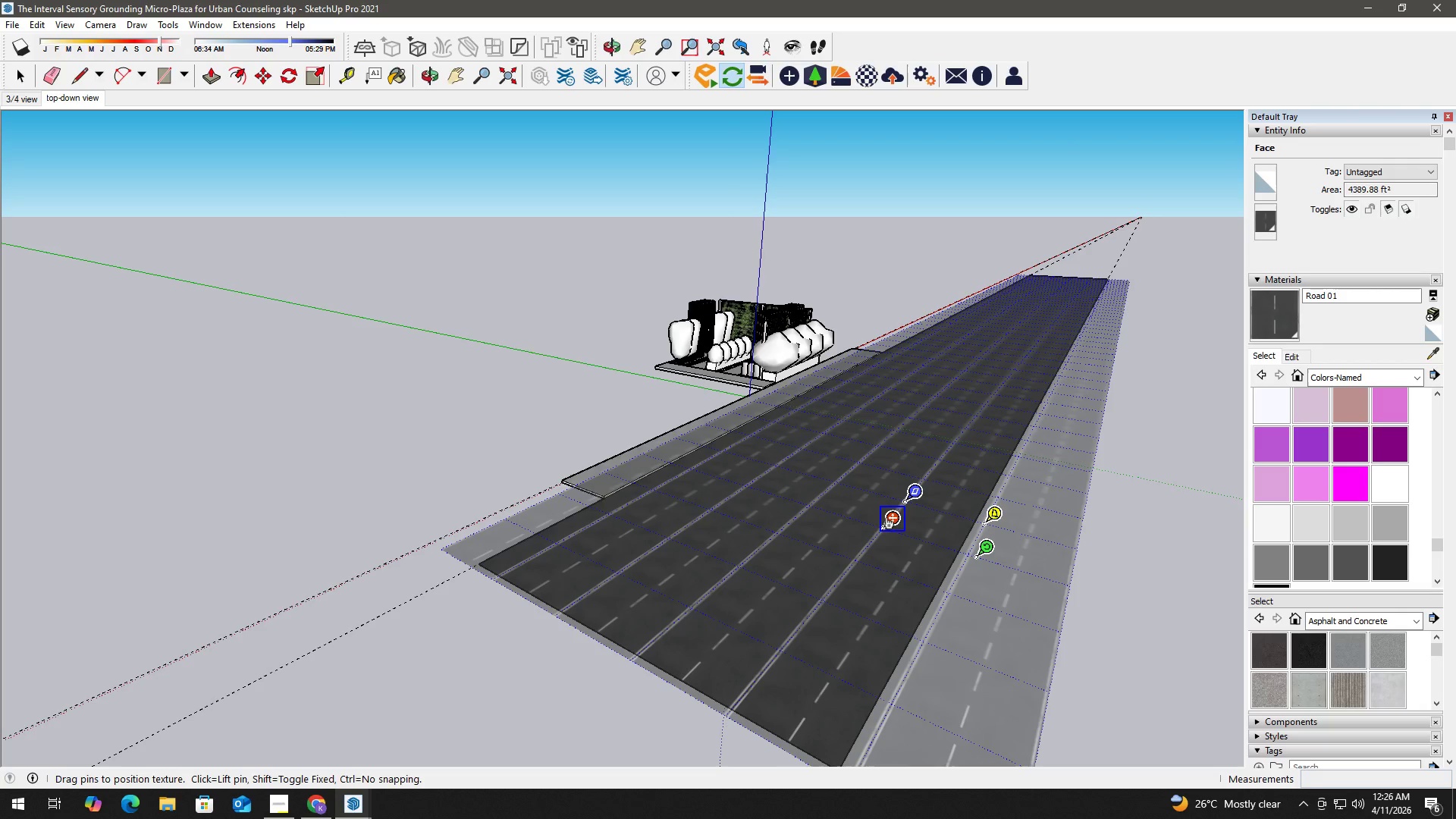 
left_click([884, 527])
 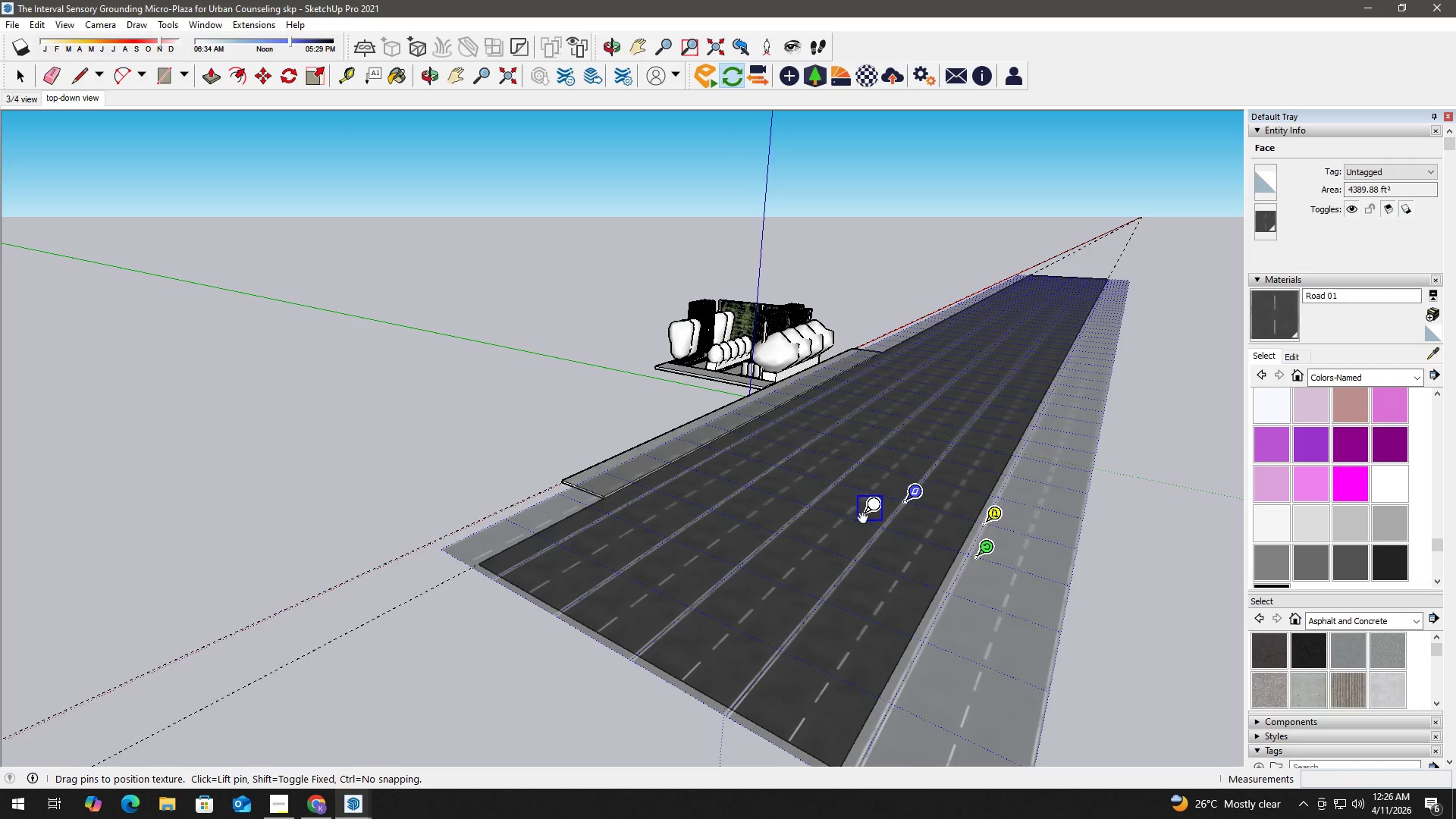 
left_click([868, 520])
 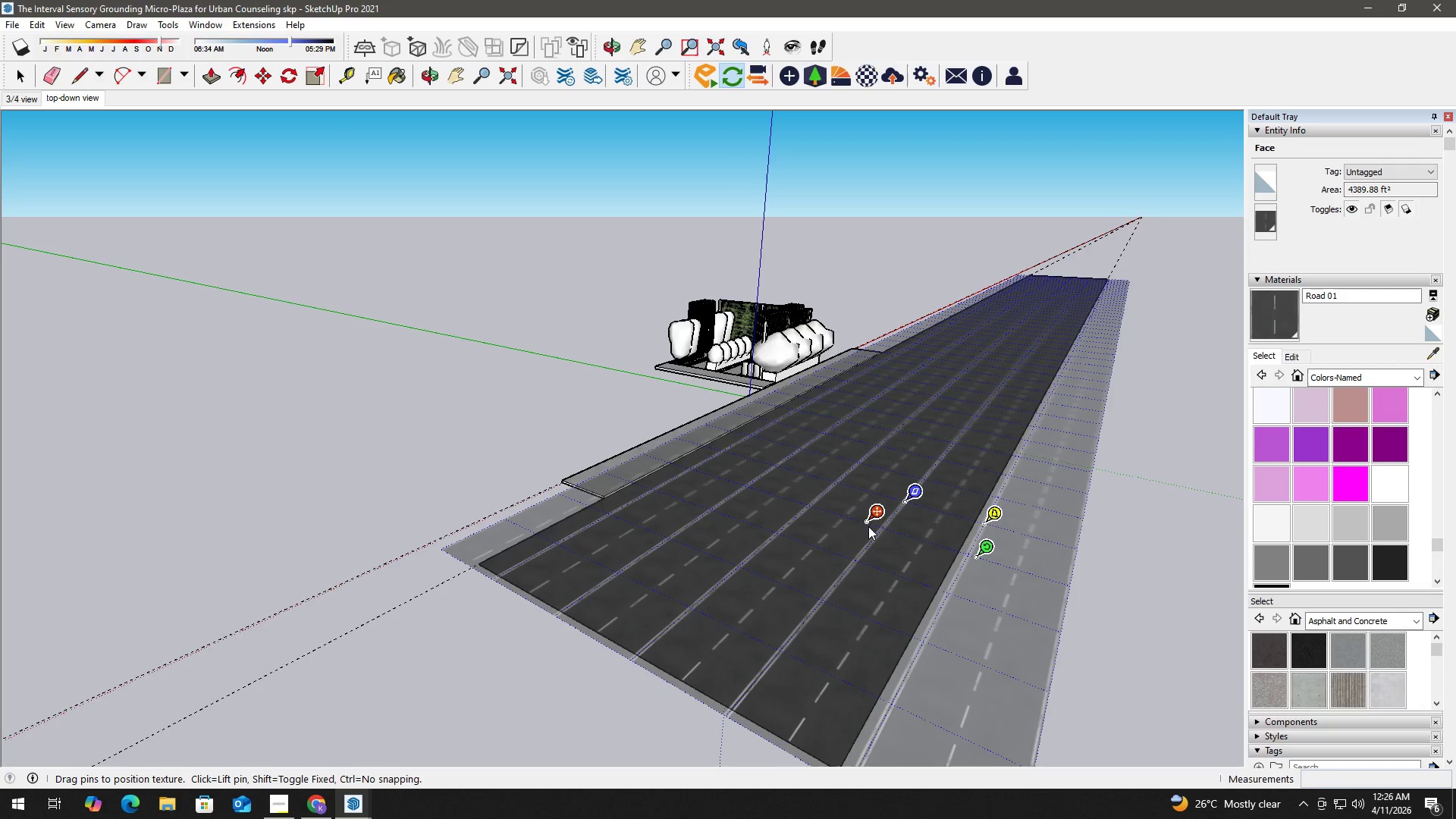 
left_click([864, 519])
 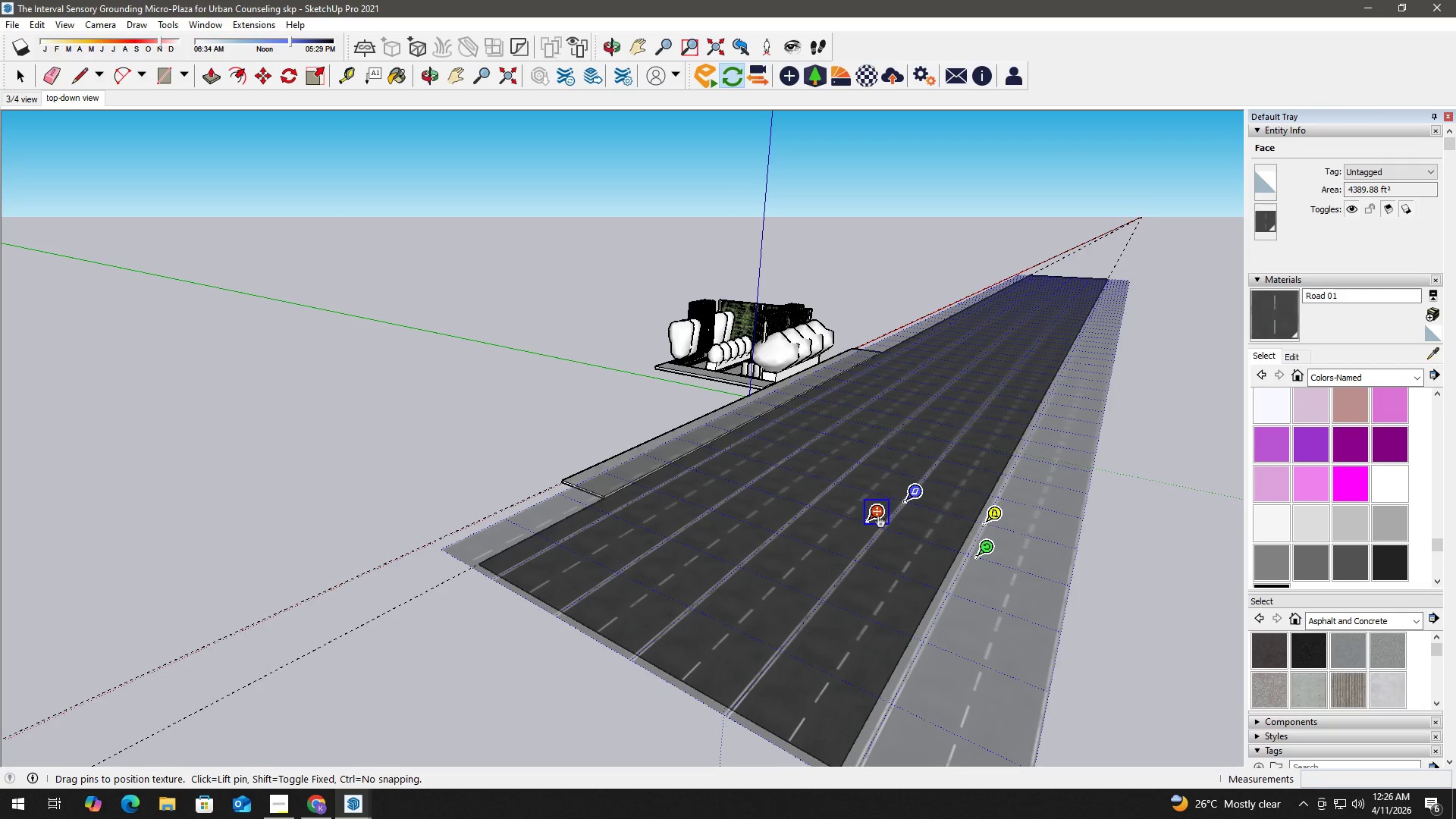 
left_click([876, 509])
 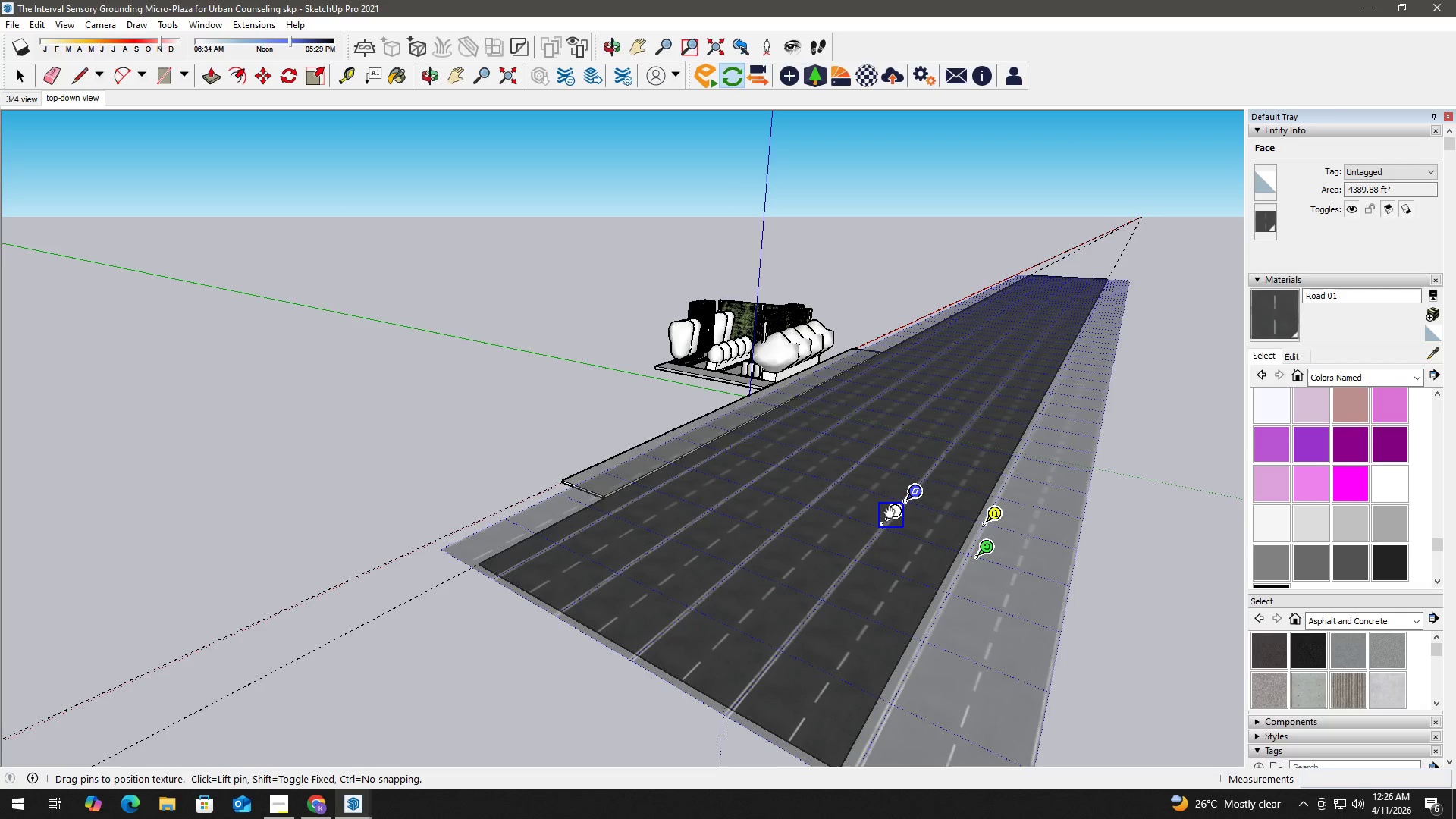 
left_click([890, 512])
 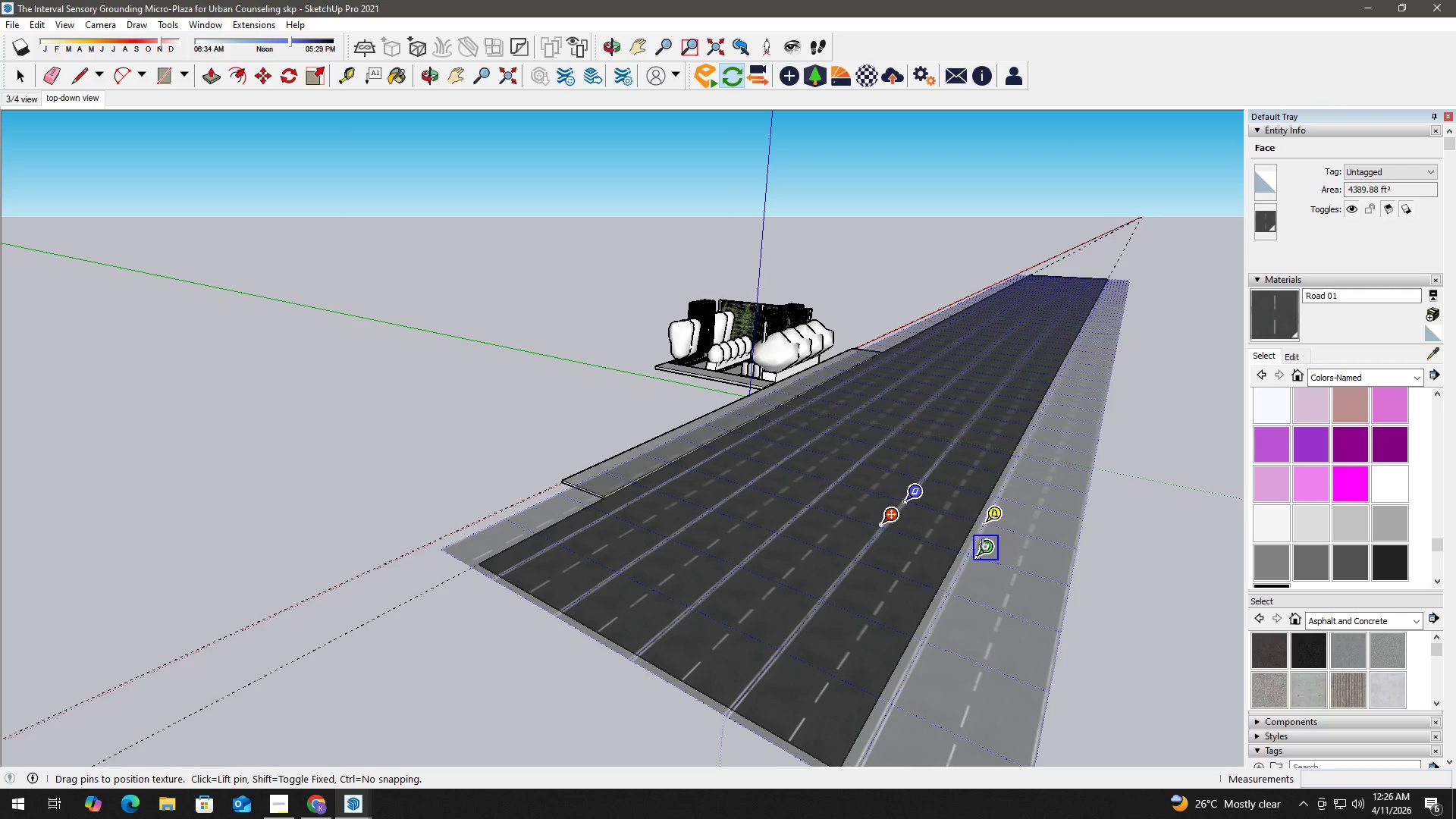 
left_click([983, 544])
 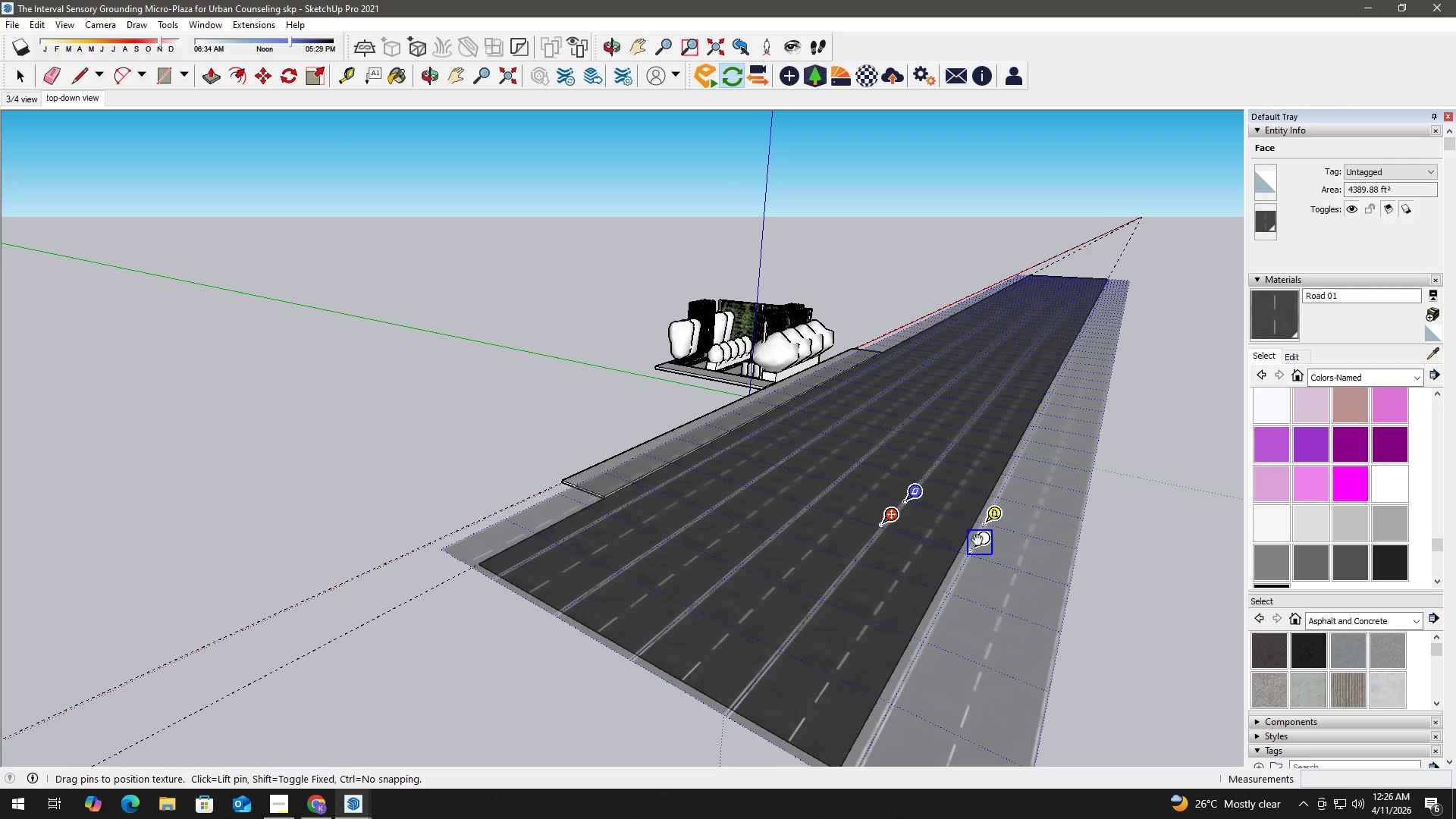 
left_click_drag(start_coordinate=[977, 539], to_coordinate=[355, 570])
 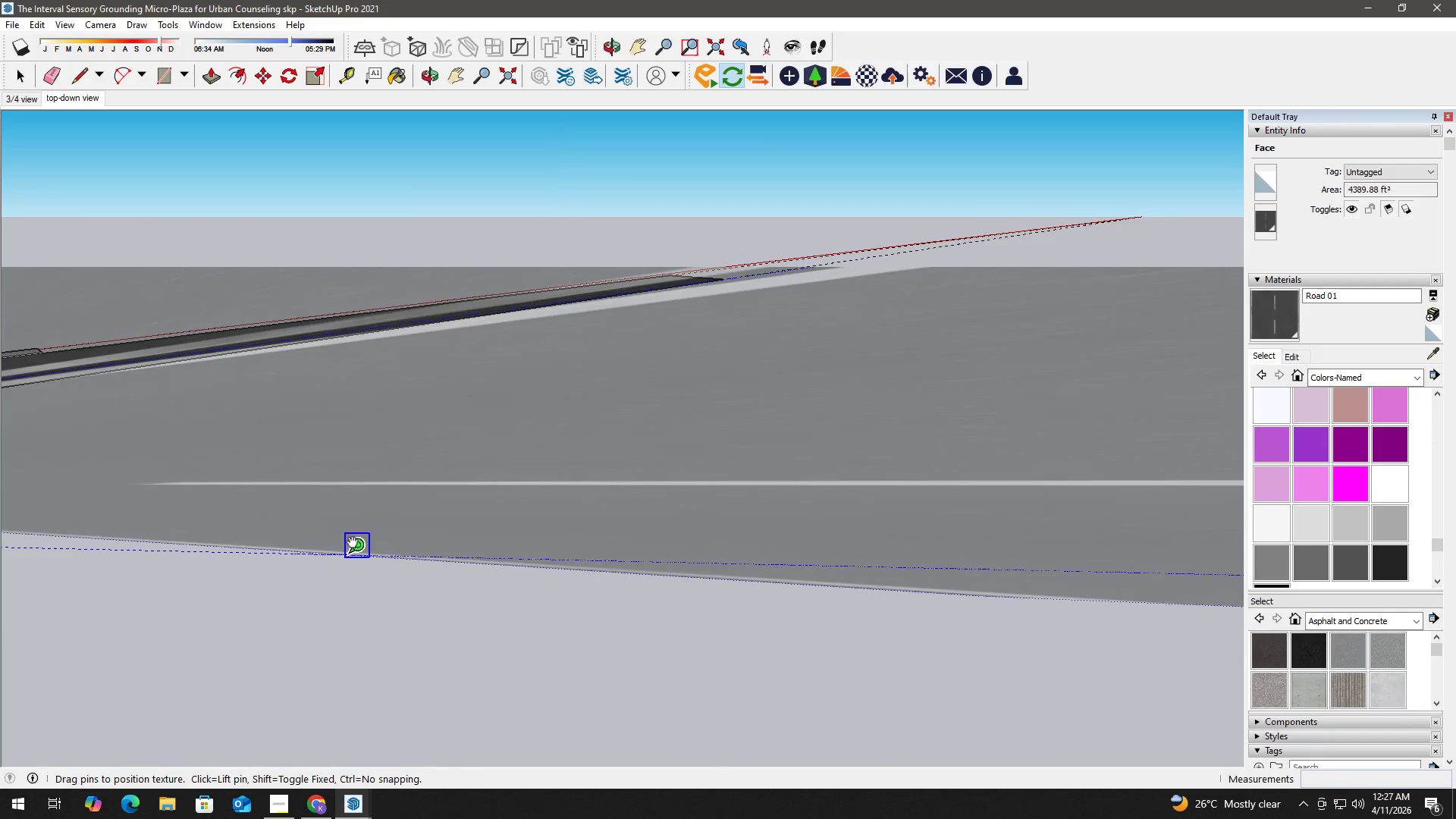 
hold_key(key=ShiftLeft, duration=0.77)
 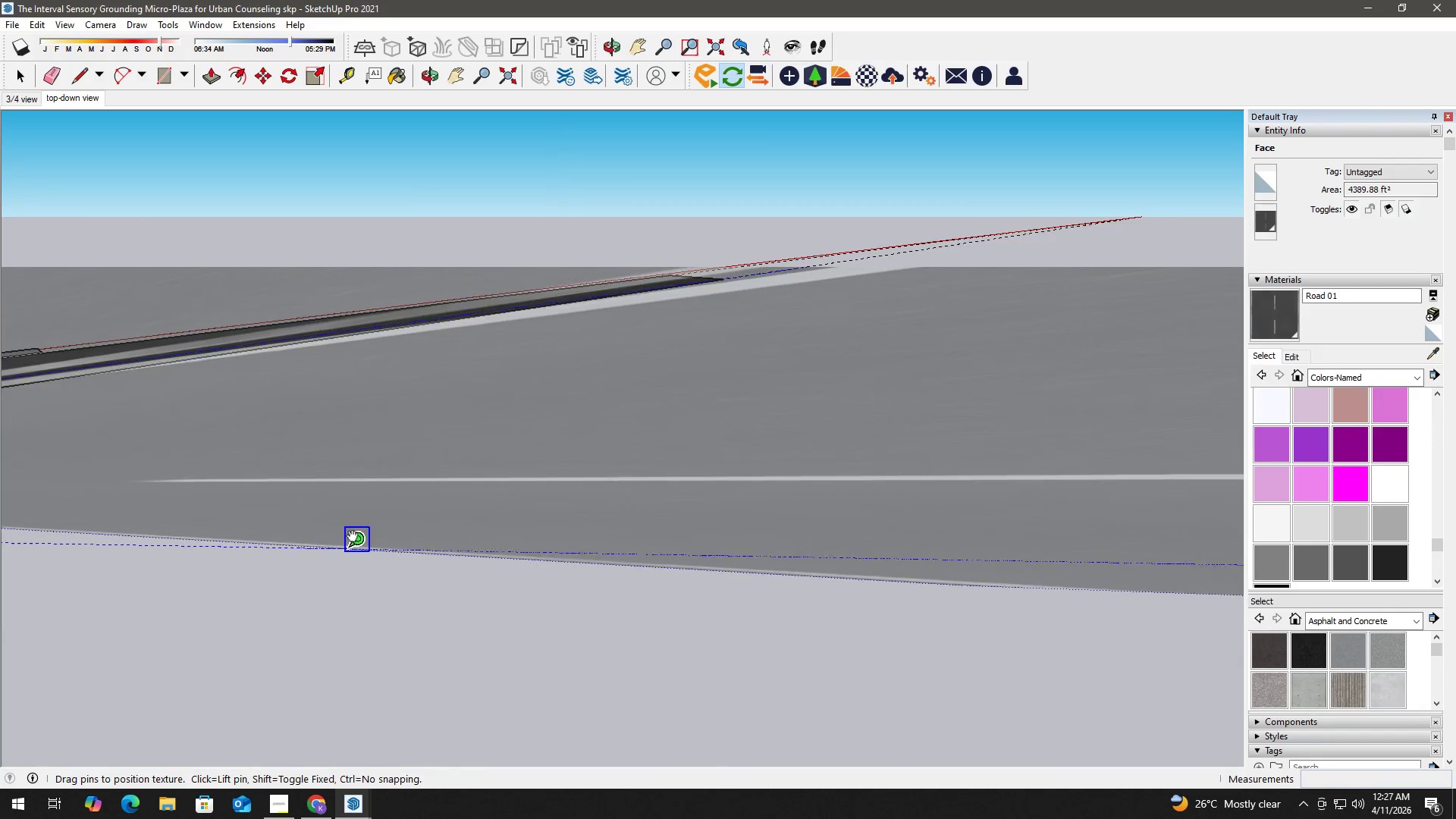 
hold_key(key=ShiftLeft, duration=0.8)
scroll: coordinate [352, 532], scroll_direction: down, amount: 3.0
 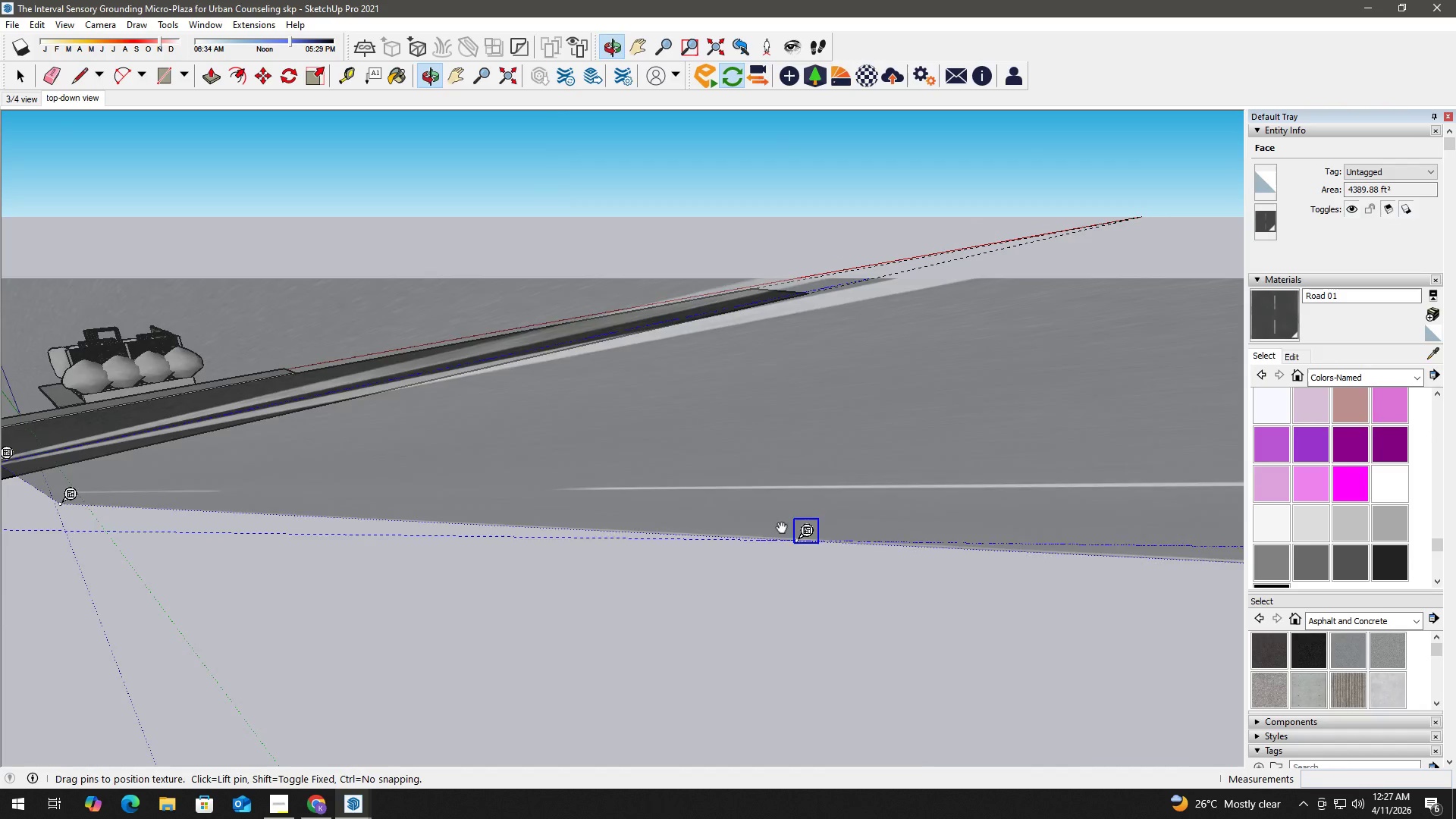 
hold_key(key=ShiftLeft, duration=0.44)
 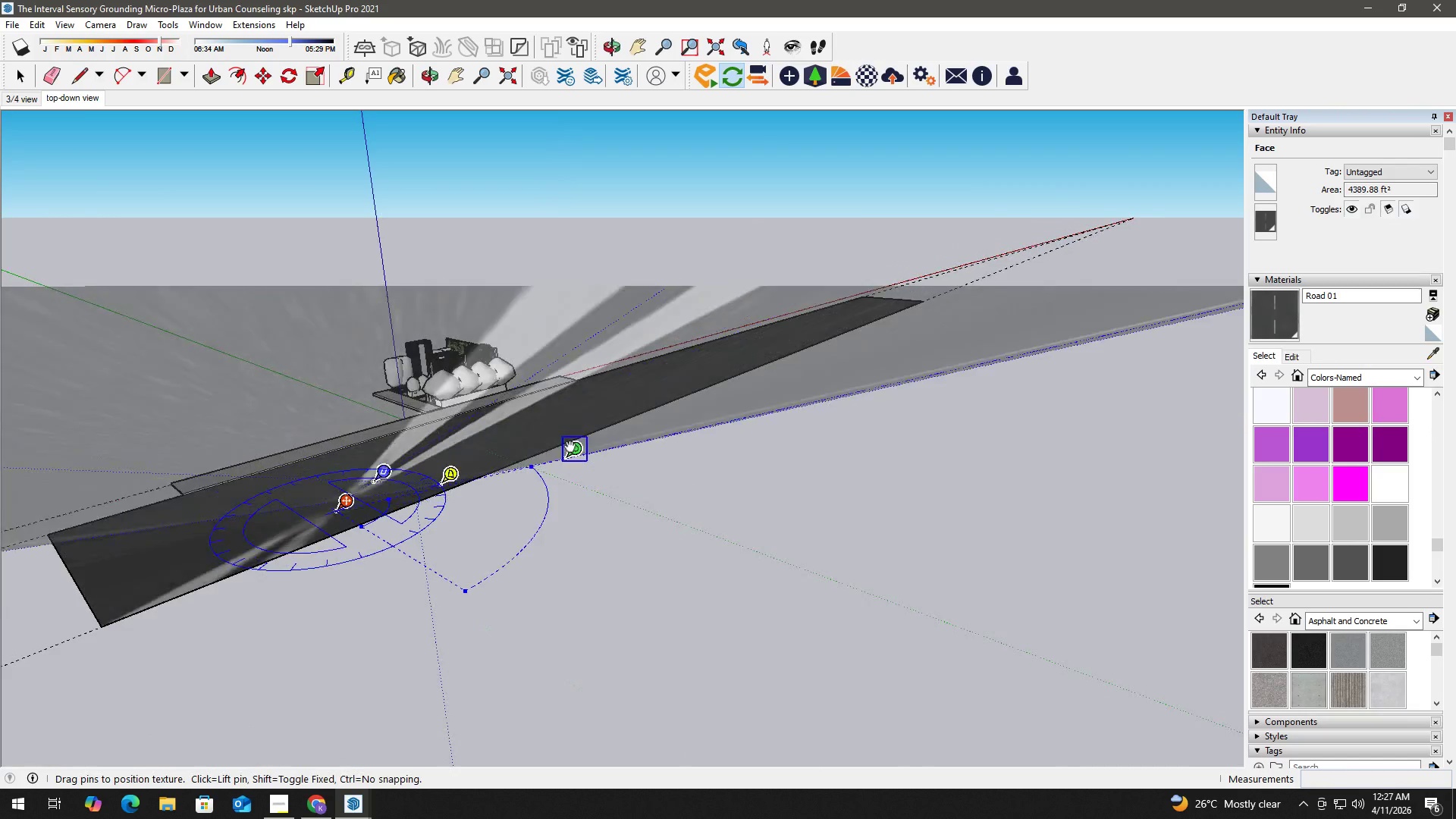 
scroll: coordinate [570, 446], scroll_direction: down, amount: 4.0
 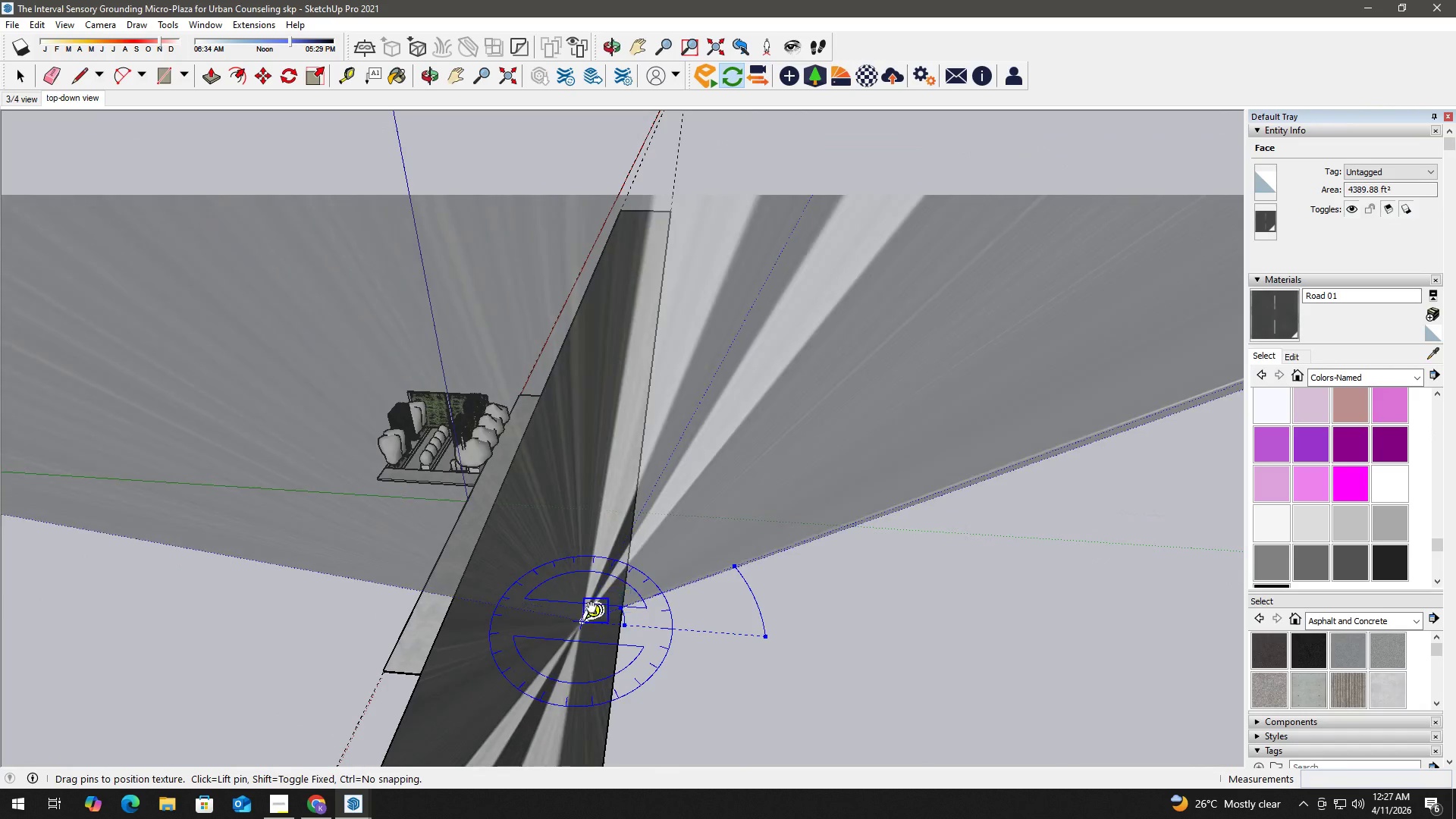 
key(Escape)
 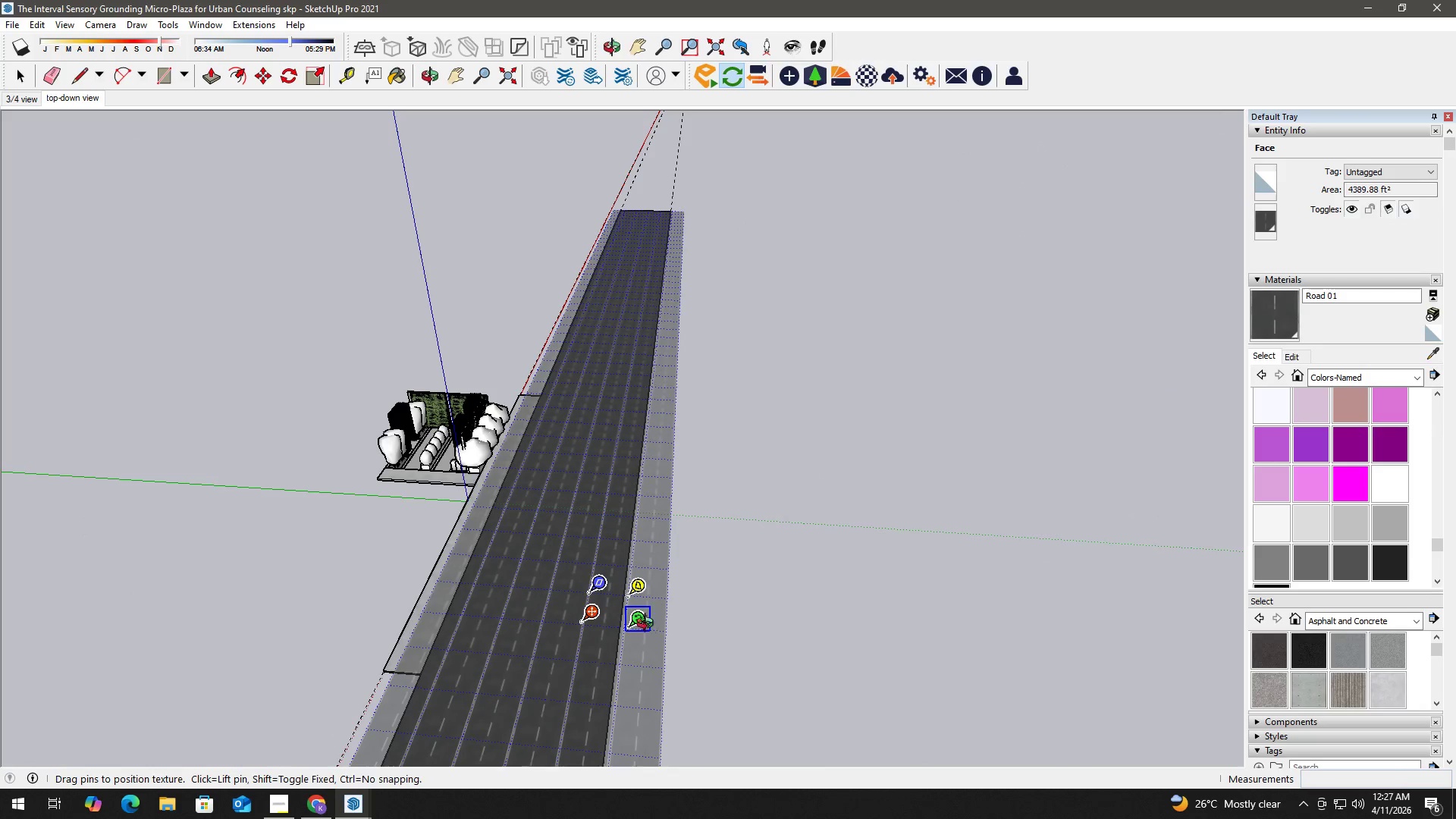 
key(H)
 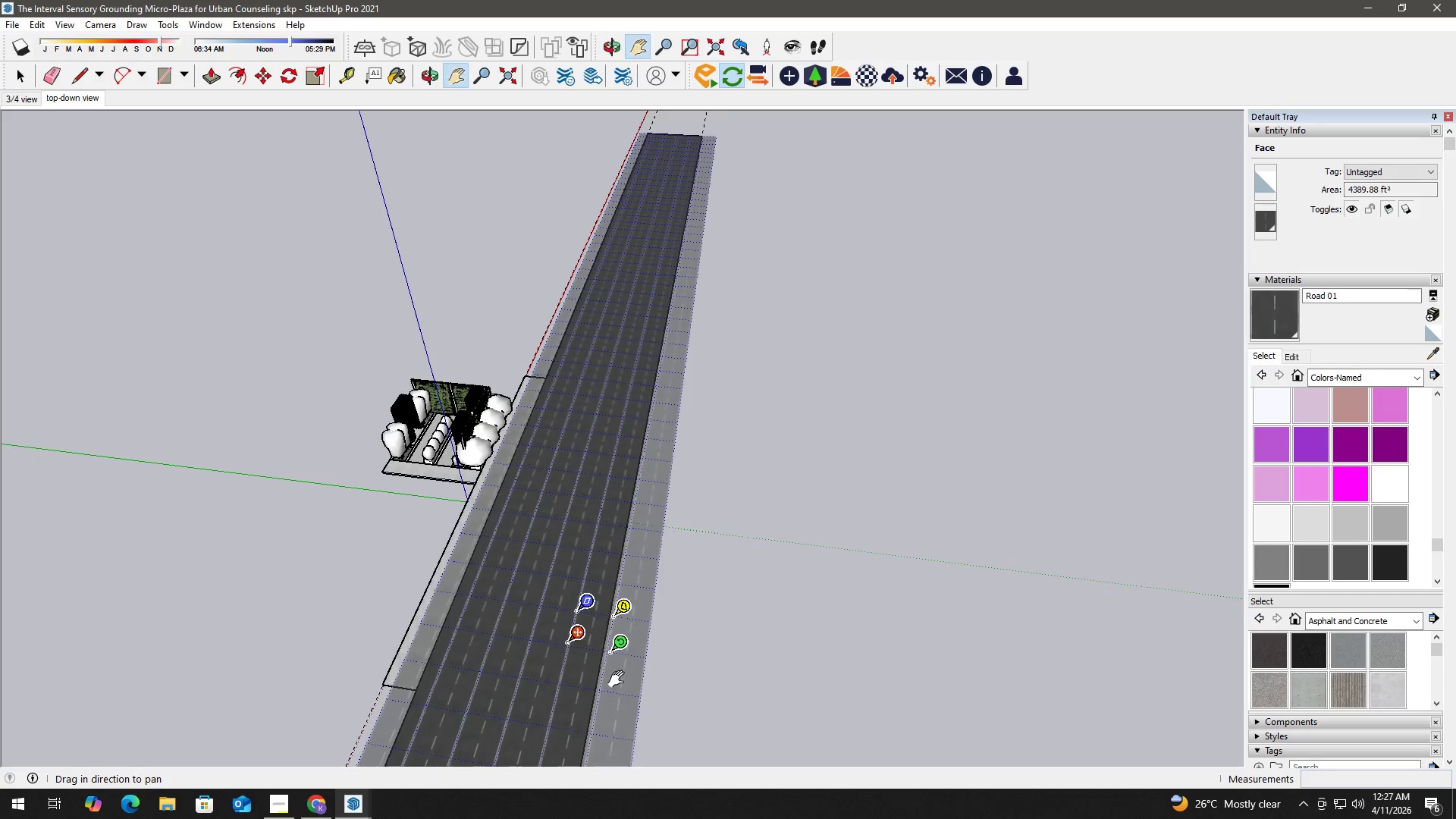 
left_click_drag(start_coordinate=[620, 674], to_coordinate=[685, 563])
 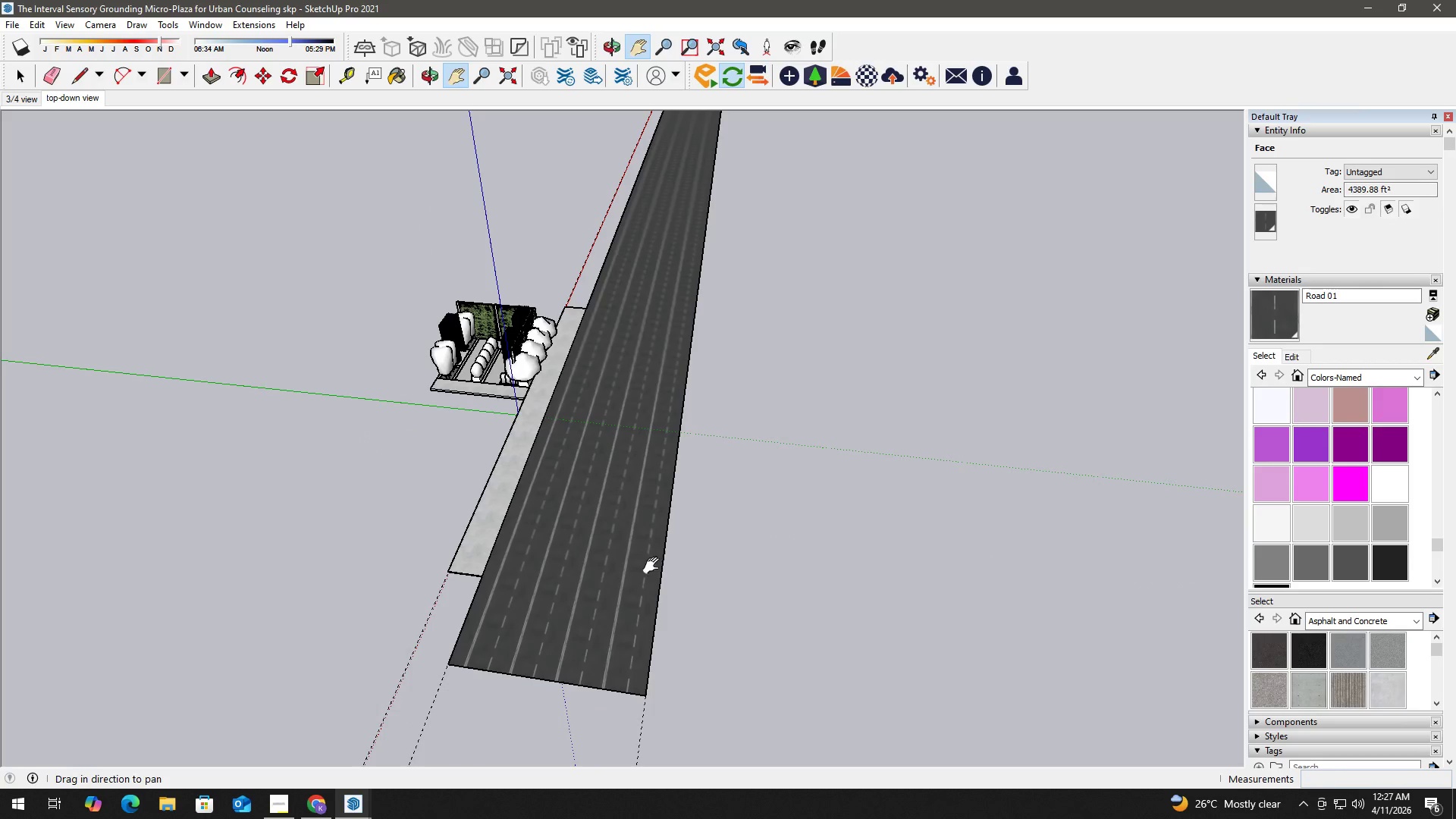 
key(Space)
 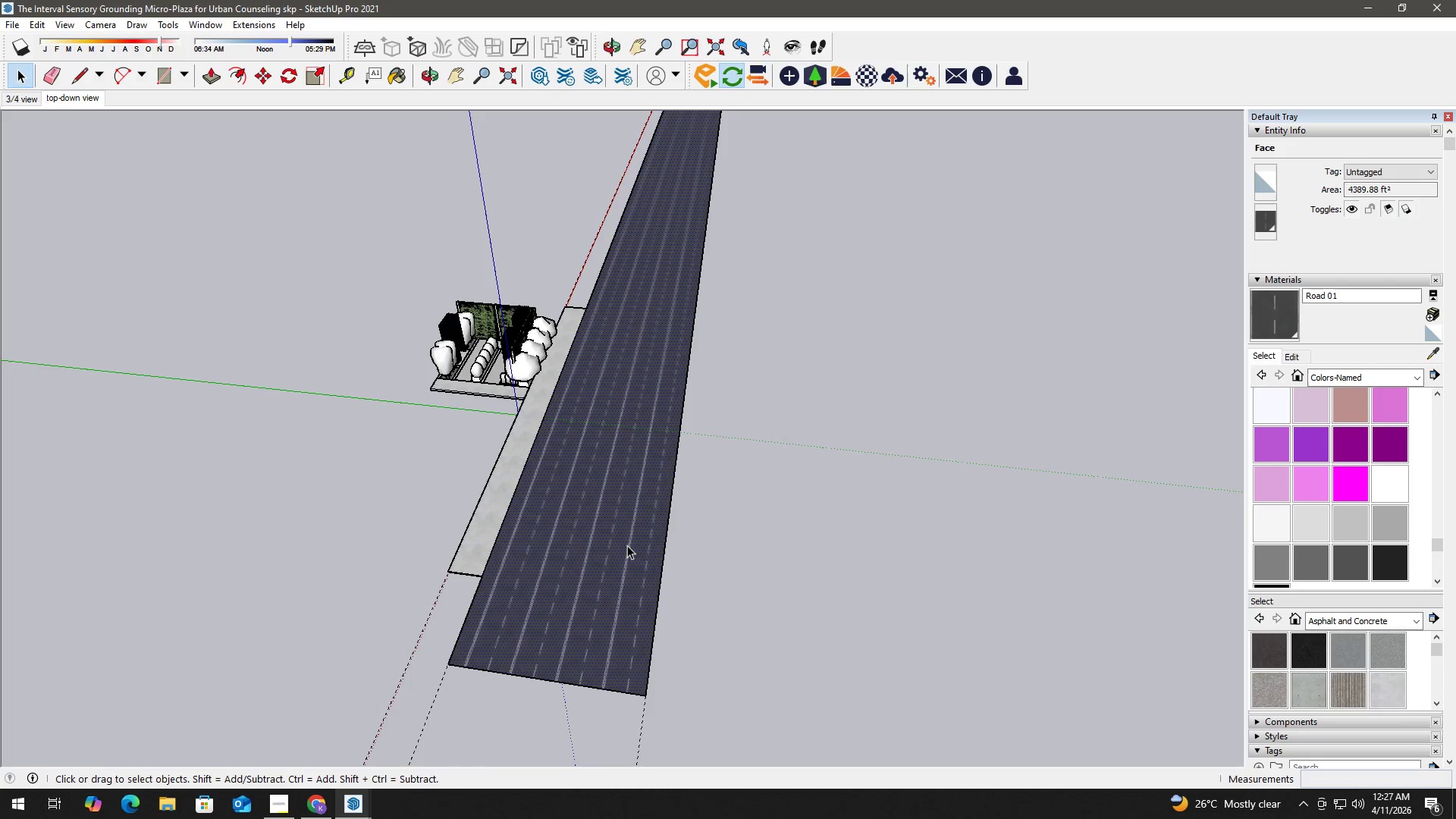 
right_click([627, 544])
 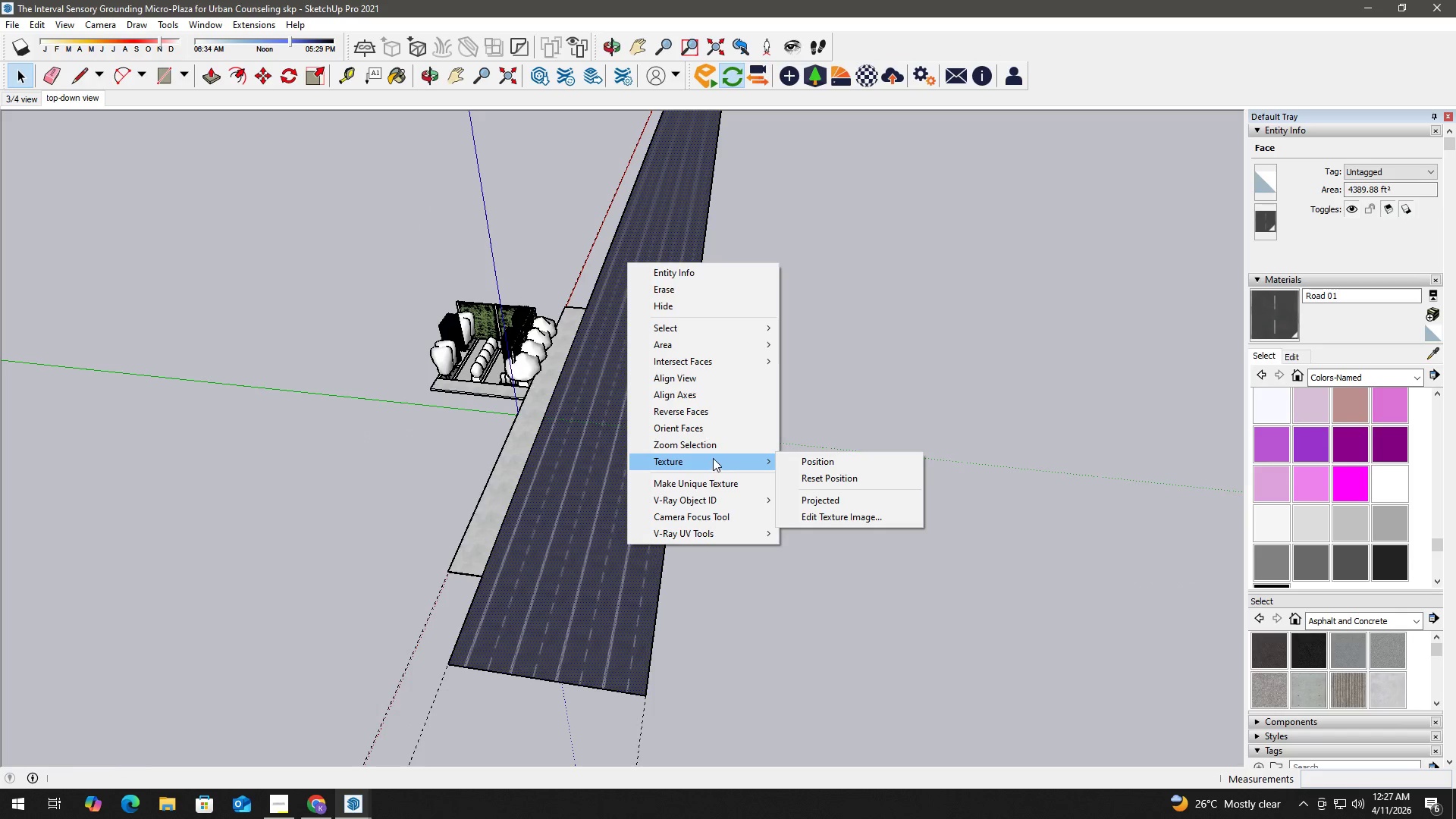 
left_click([807, 458])
 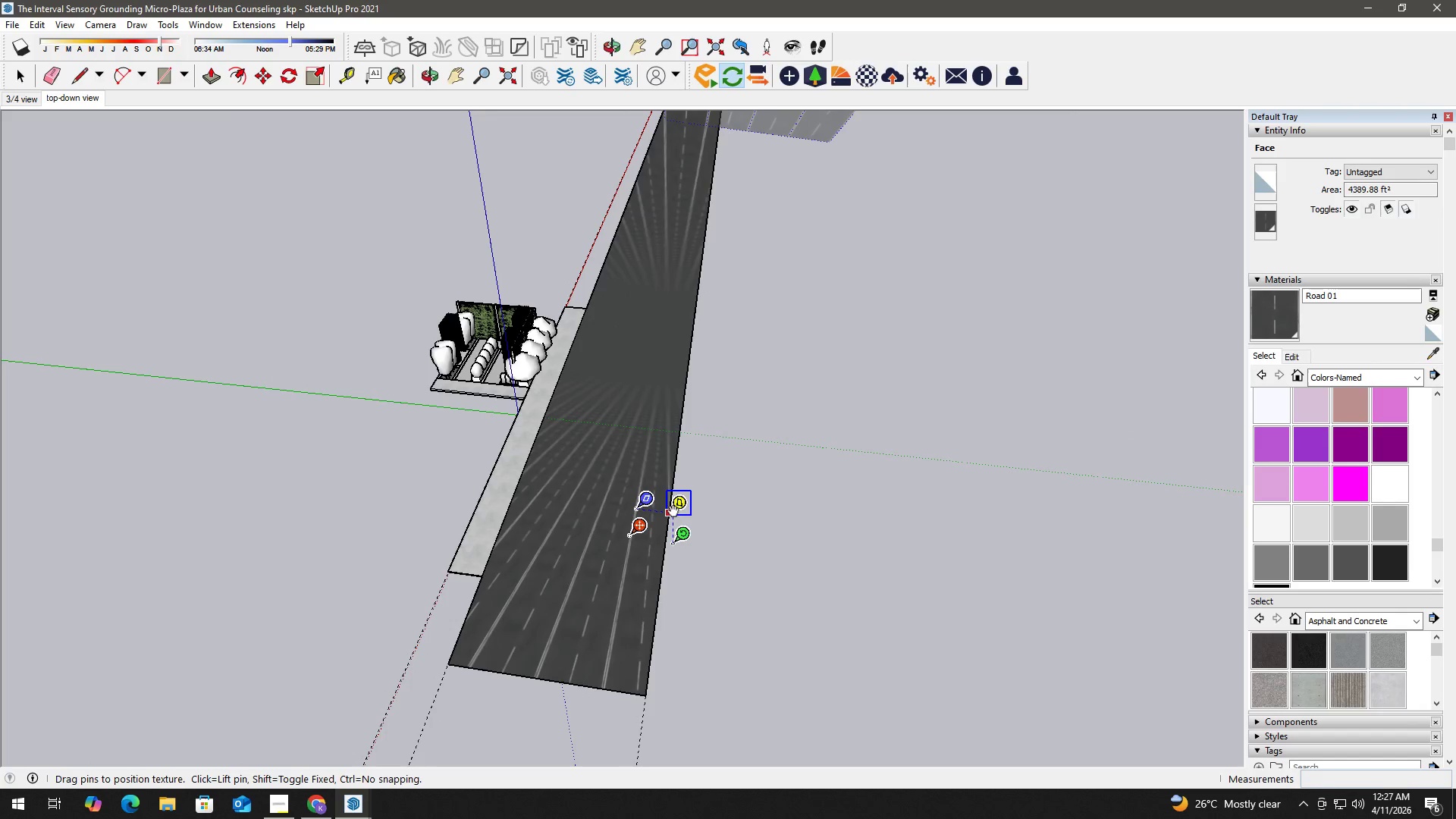 
wait(5.81)
 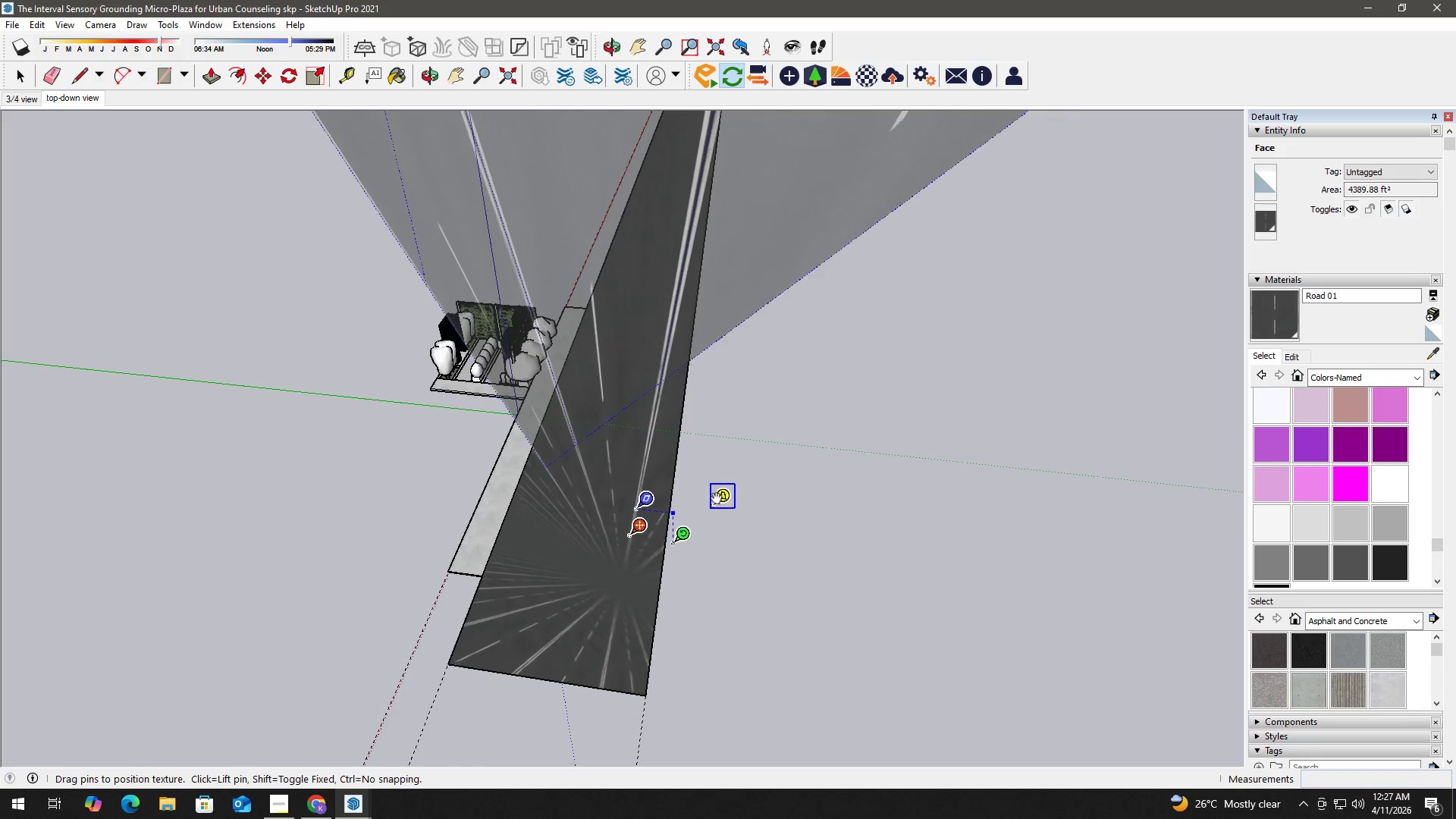 
key(Control+Z)
 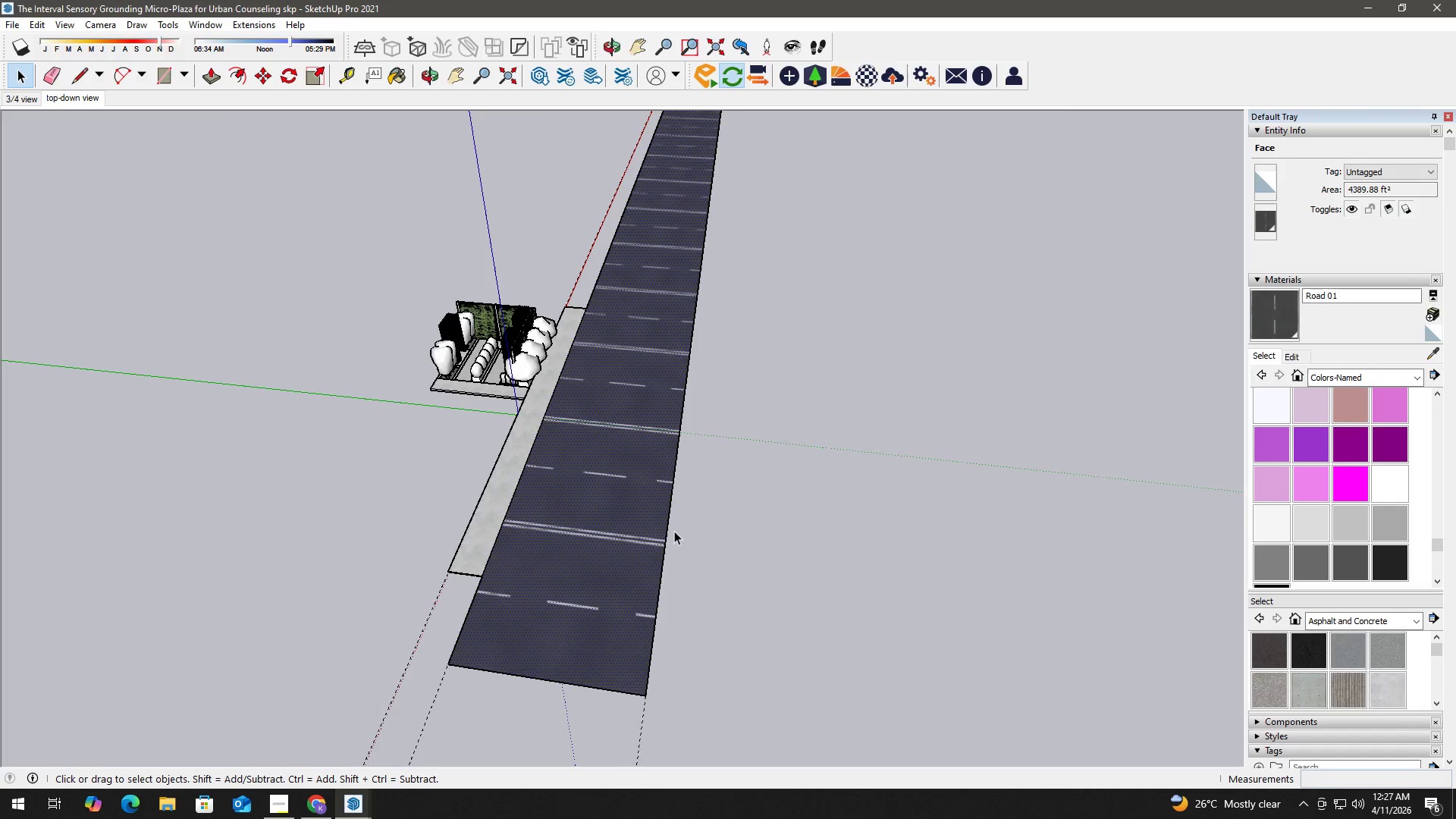 
right_click([626, 544])
 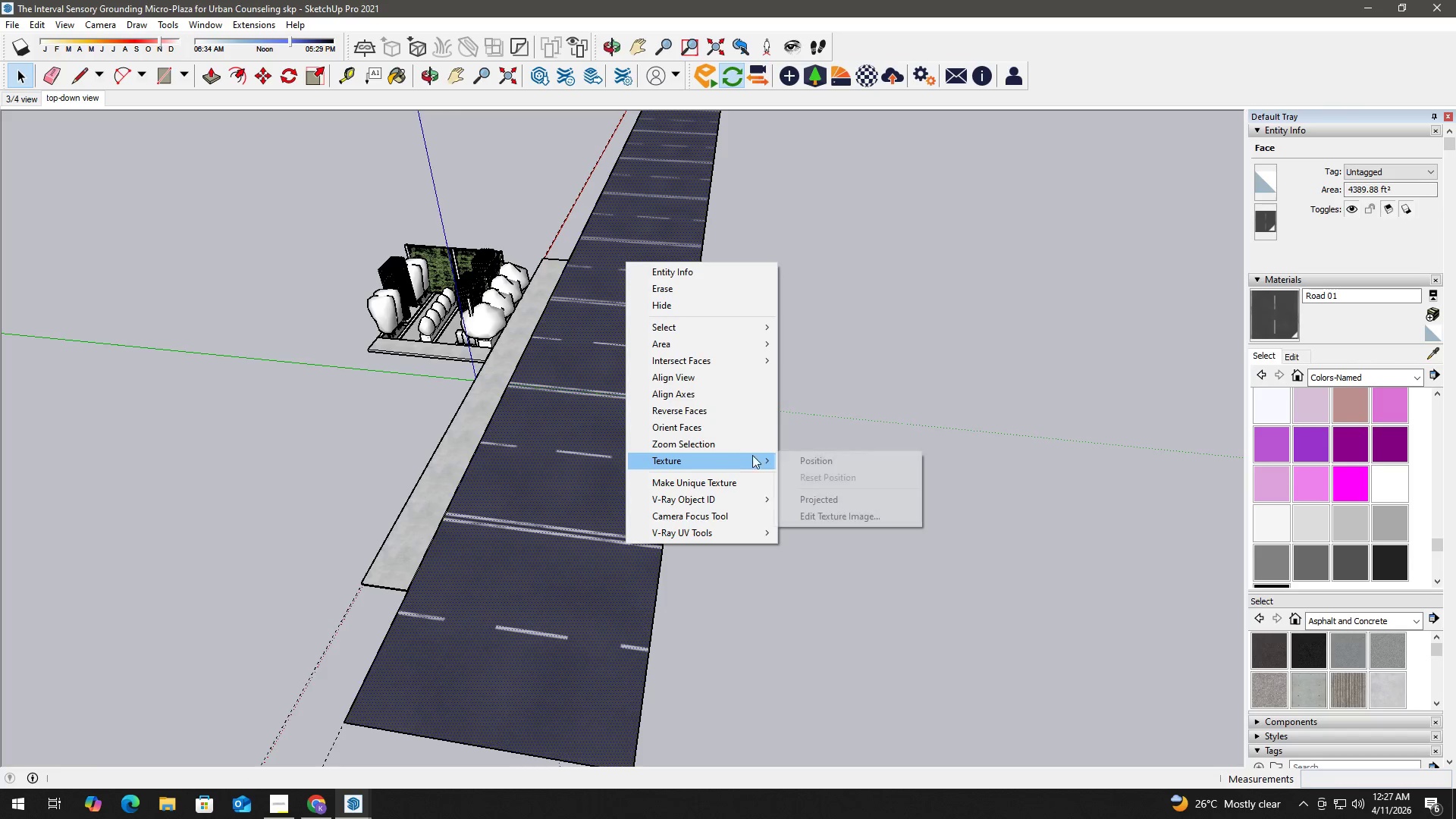 
scroll: coordinate [672, 540], scroll_direction: up, amount: 3.0
 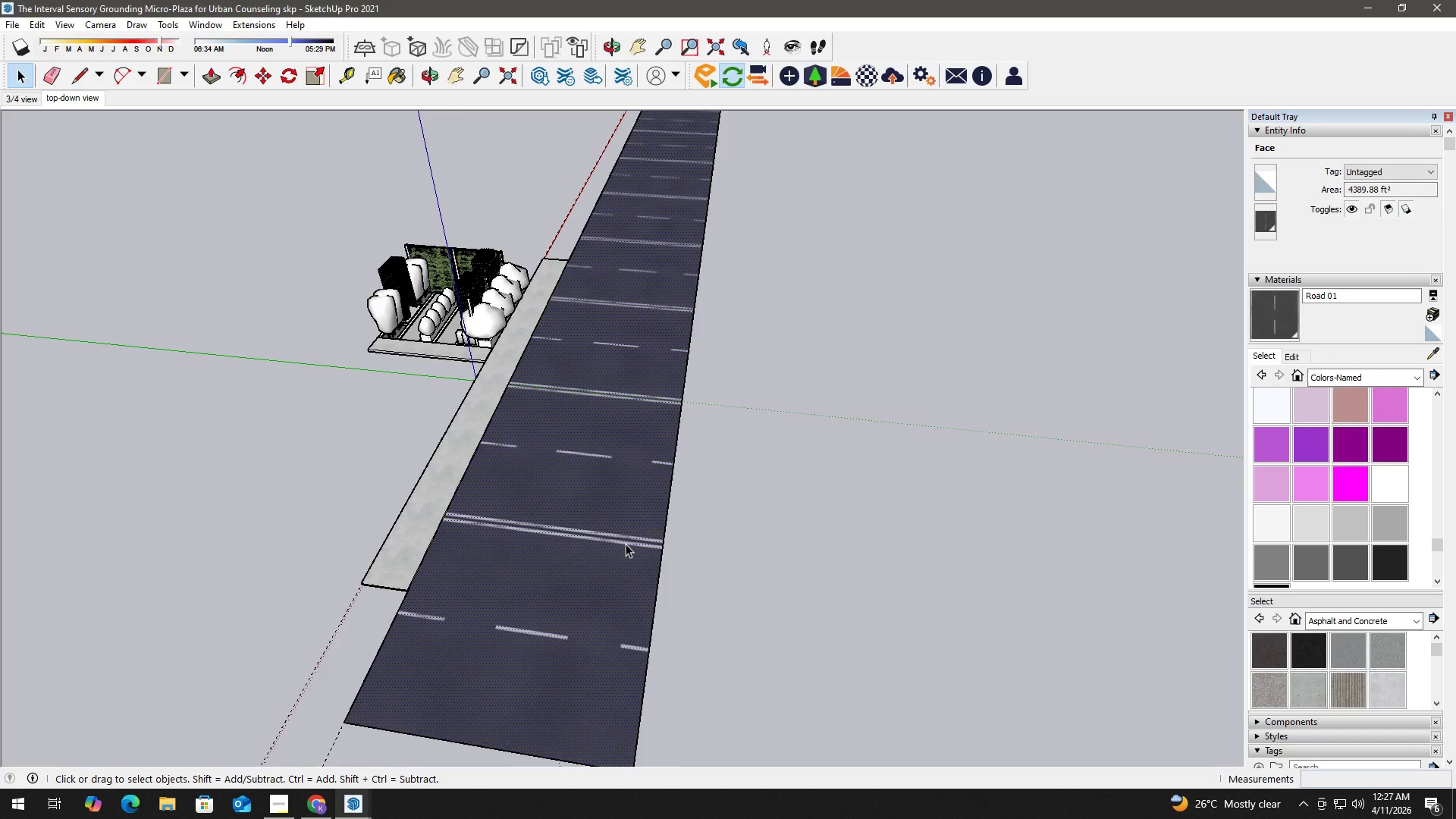 
left_click([809, 454])
 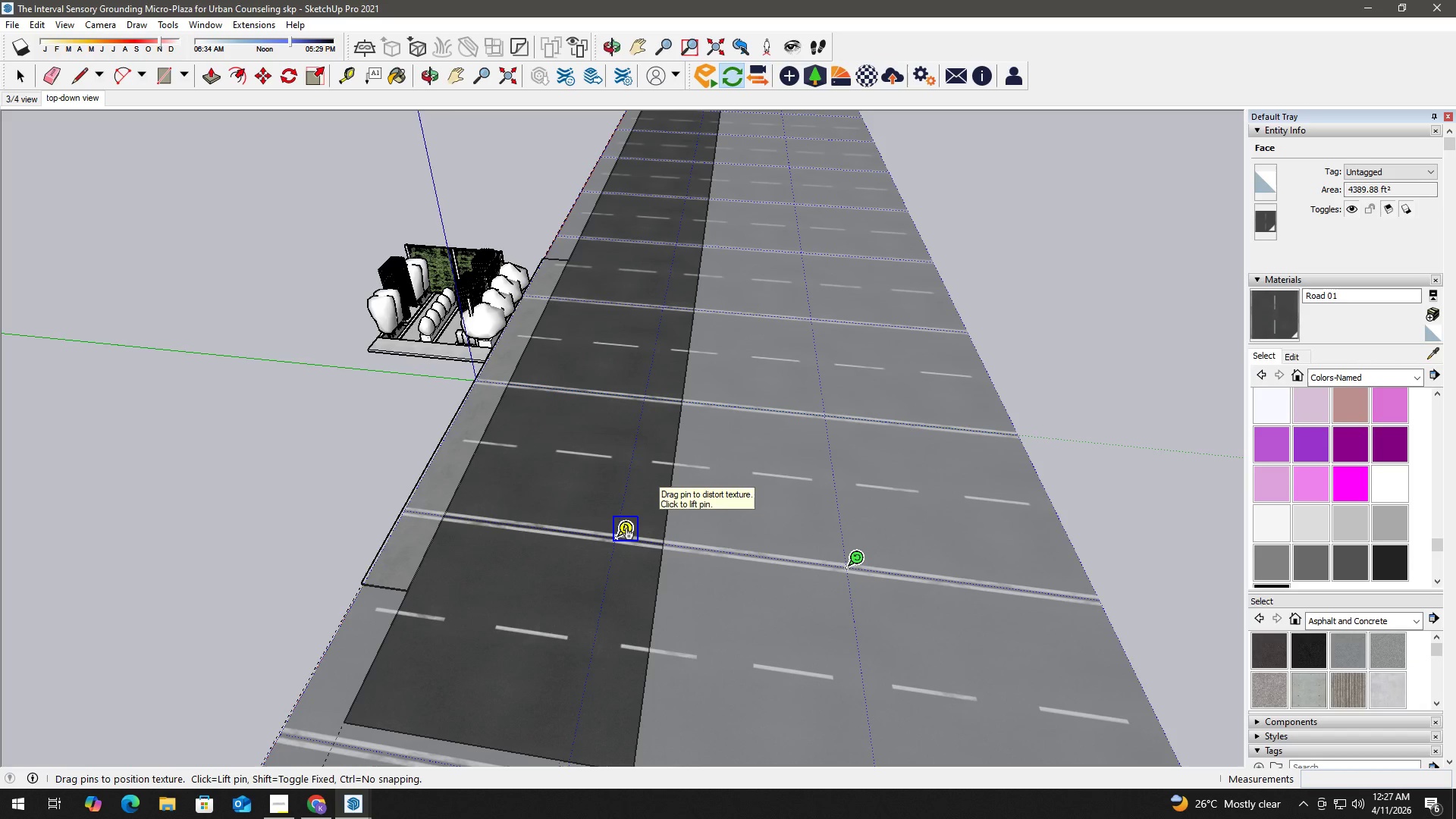 
left_click_drag(start_coordinate=[625, 532], to_coordinate=[624, 526])
 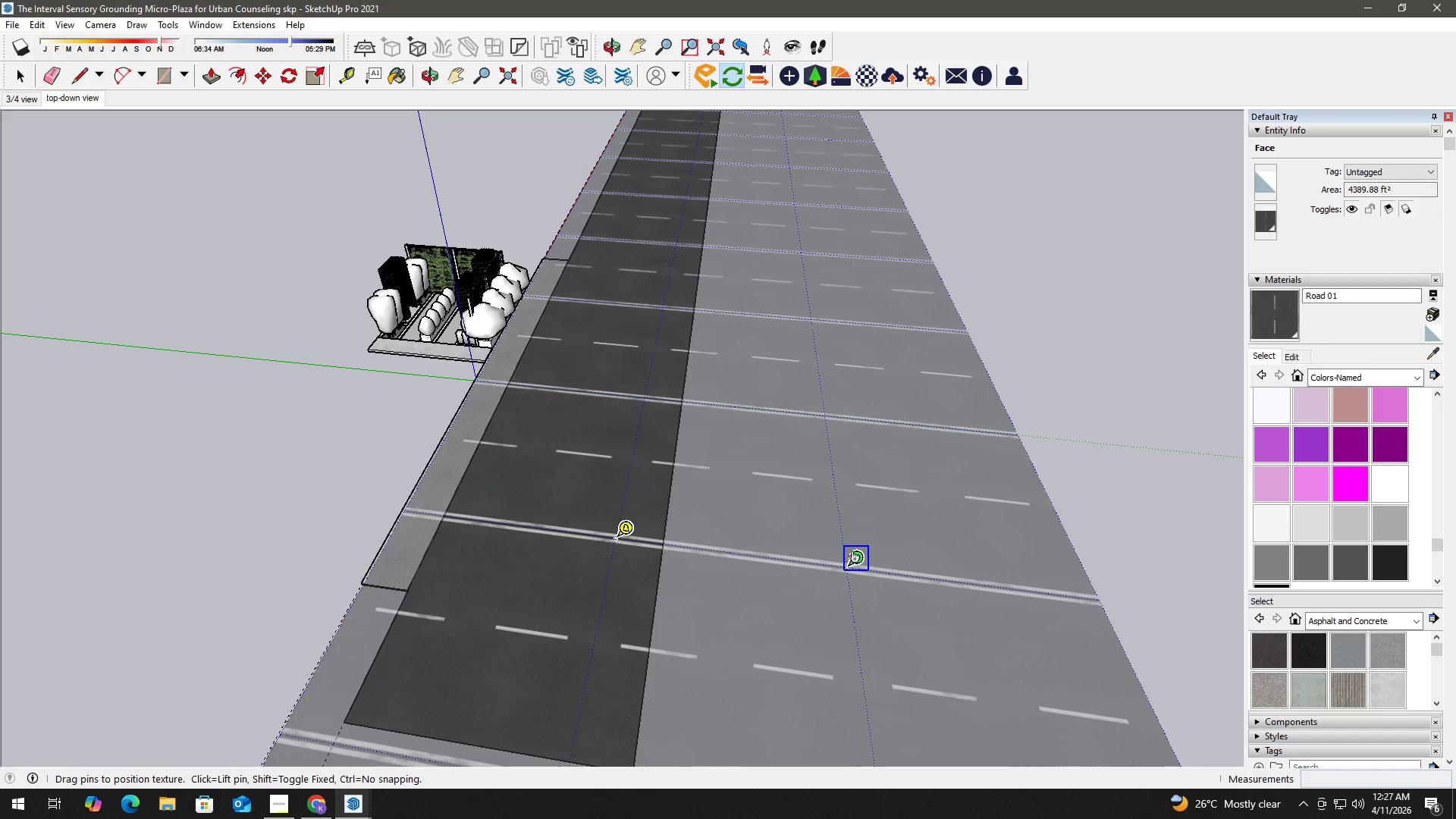 
left_click_drag(start_coordinate=[851, 555], to_coordinate=[1038, 740])
 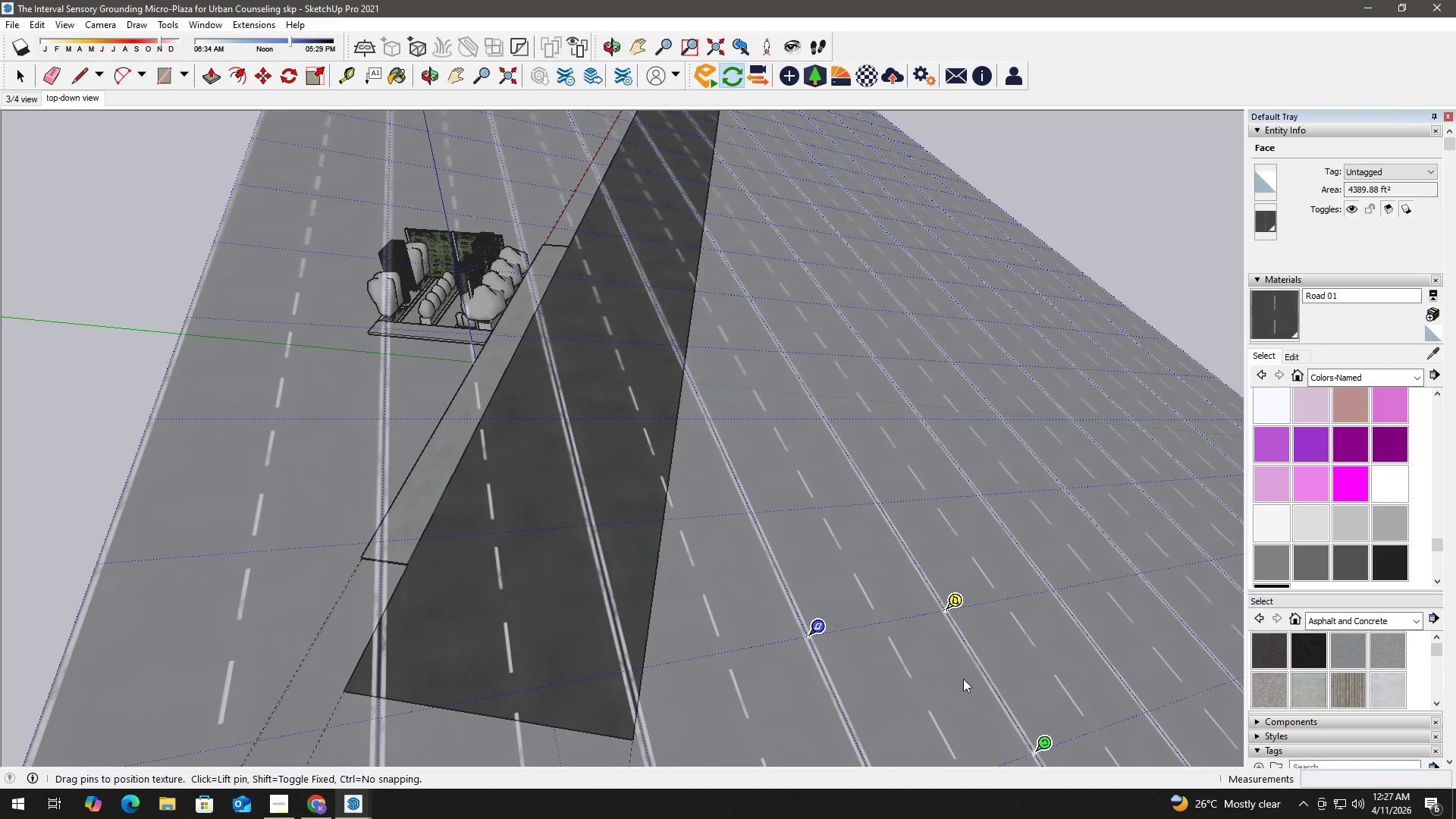 
hold_key(key=ShiftLeft, duration=0.5)
 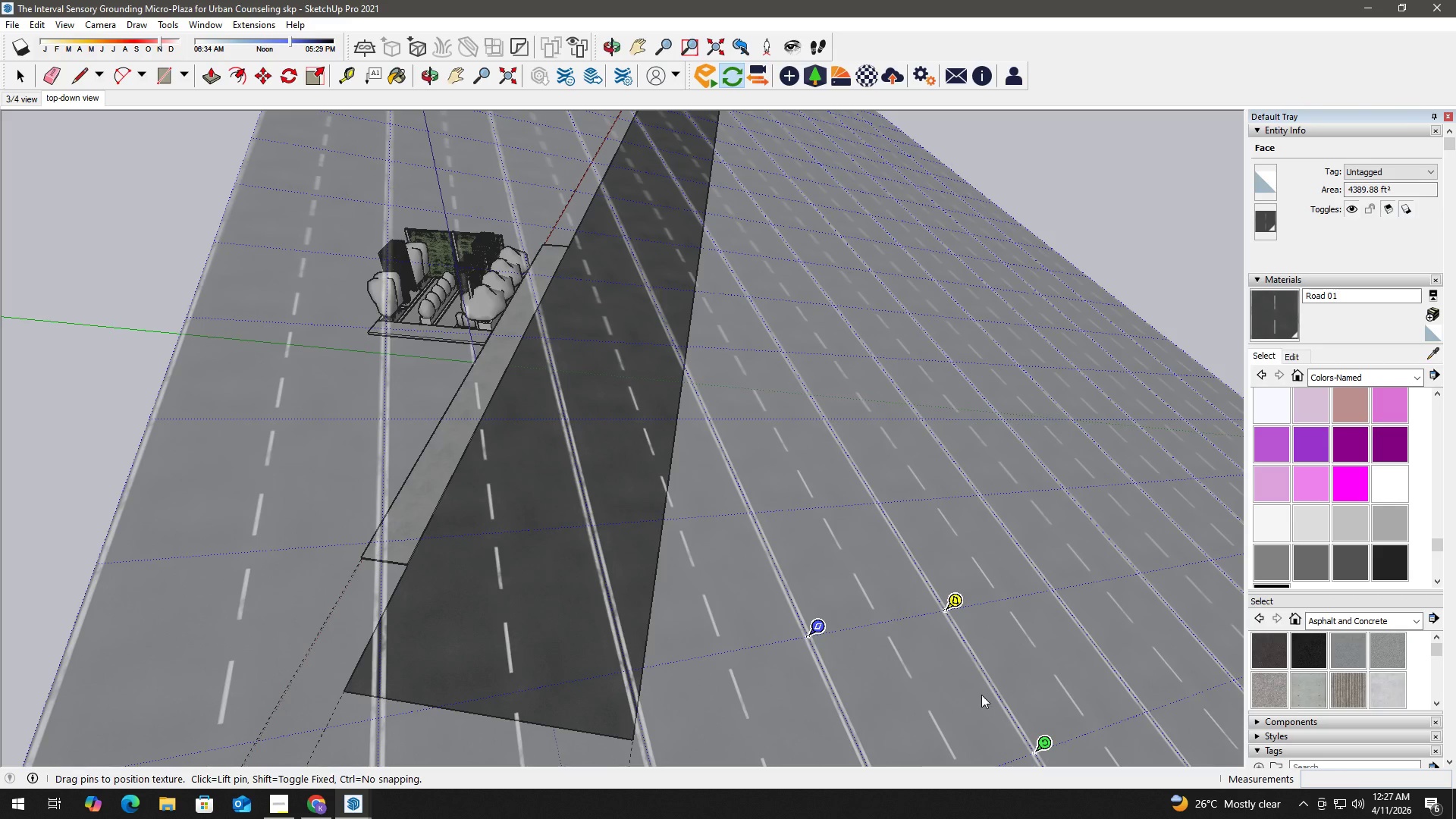 
key(Control+ControlLeft)
 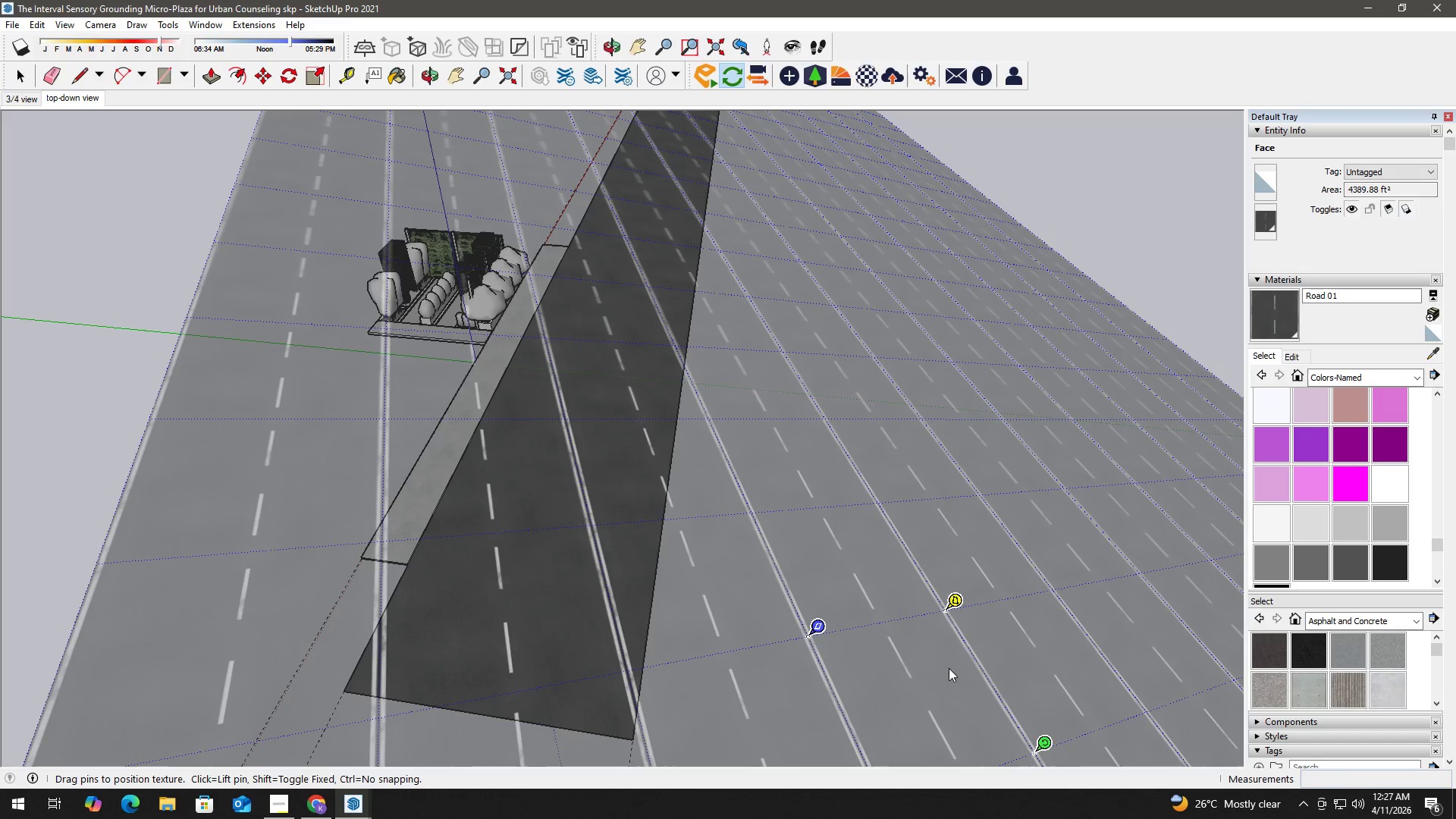 
key(Control+Z)
 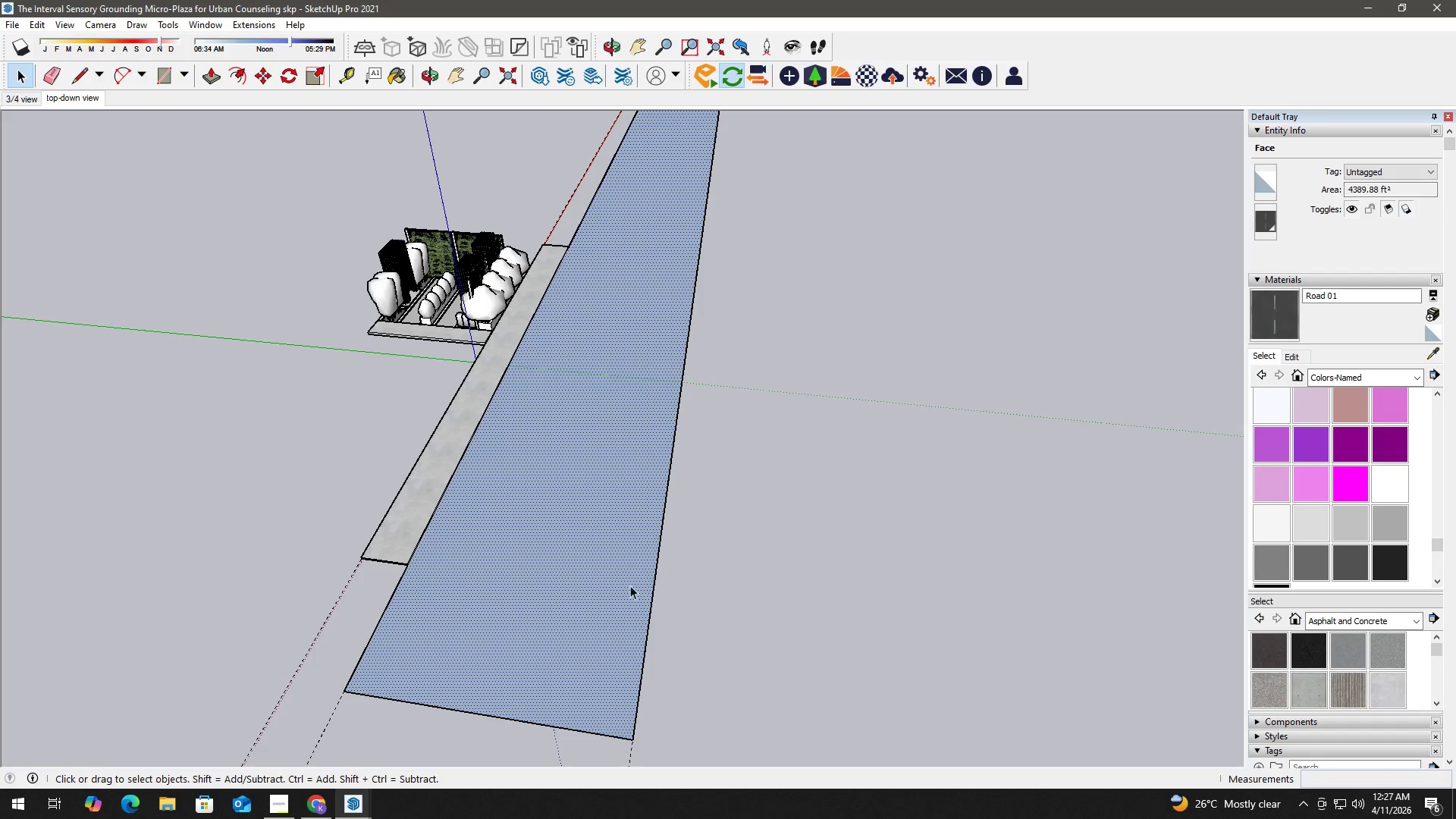 
scroll: coordinate [580, 552], scroll_direction: up, amount: 4.0
 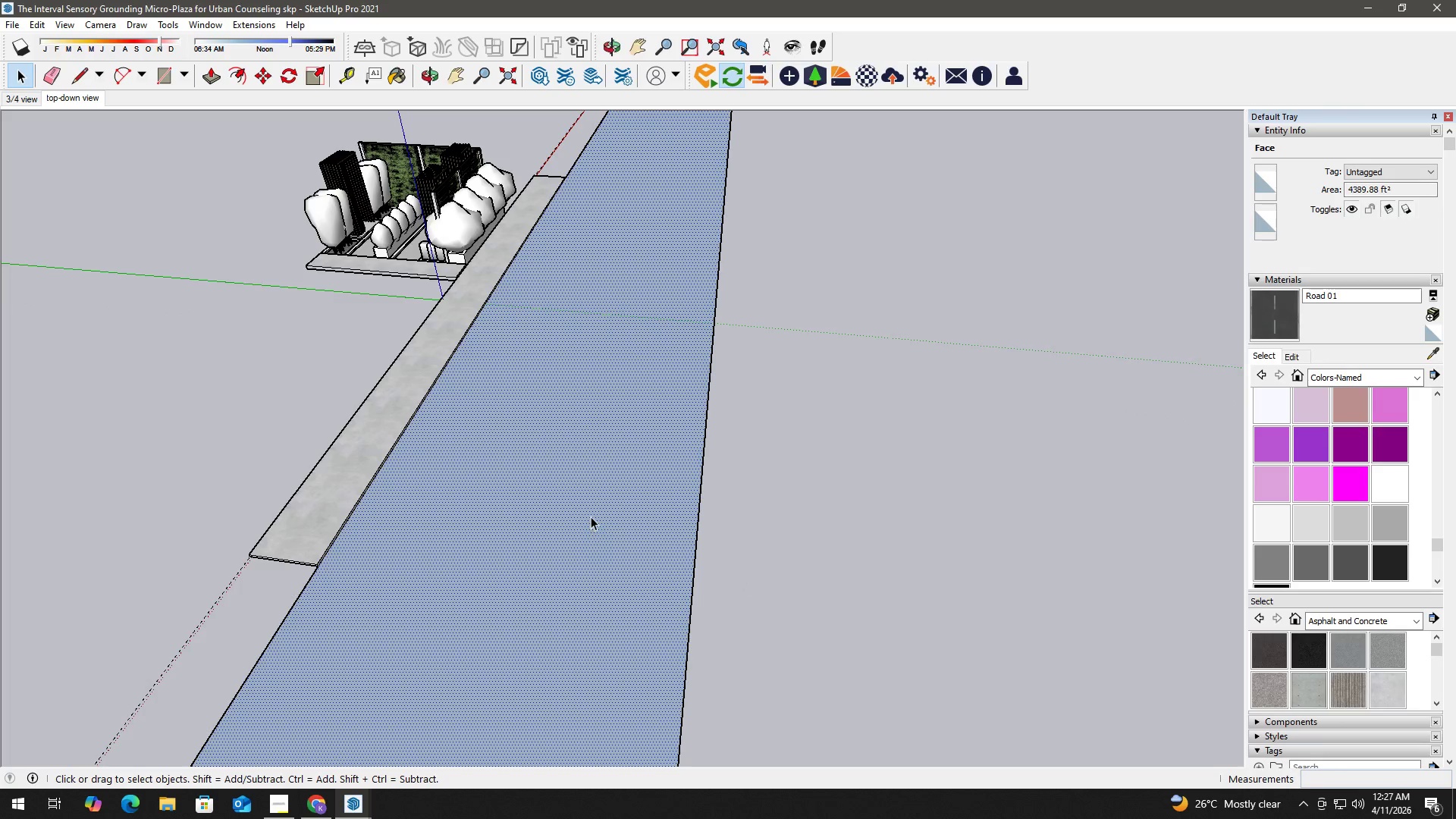 
key(Control+Y)
 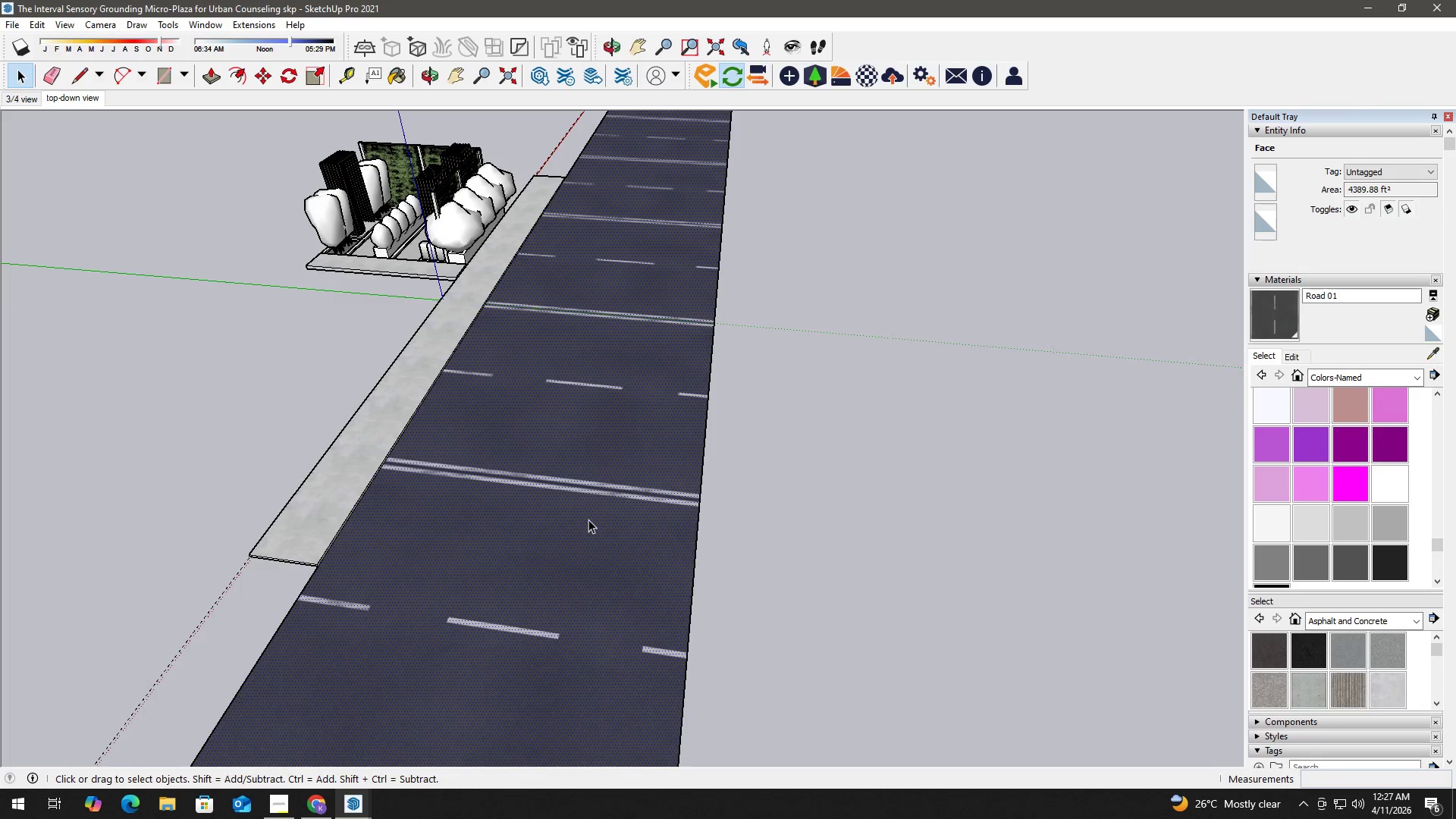 
scroll: coordinate [584, 509], scroll_direction: up, amount: 3.0
 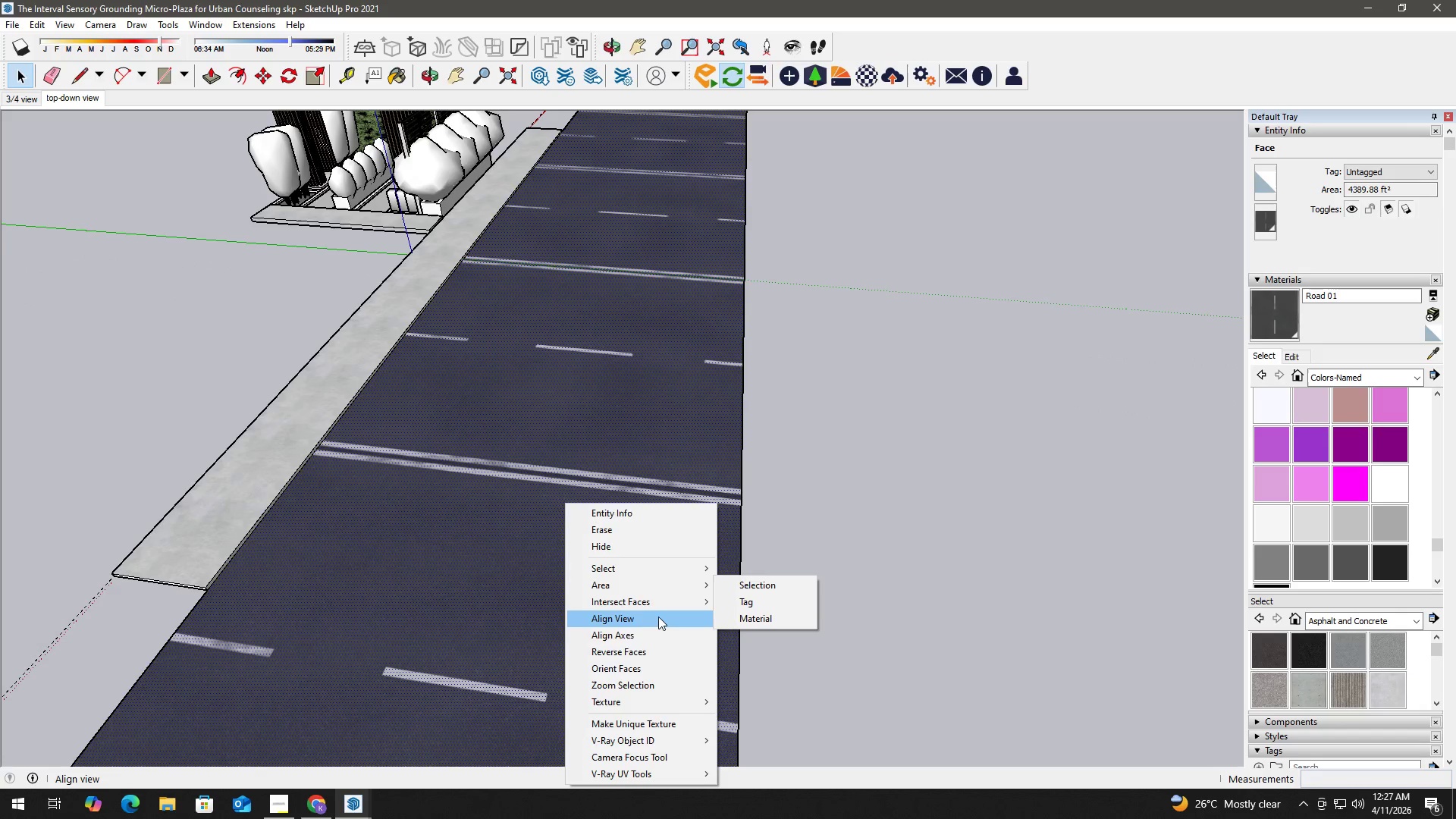 
double_click([537, 496])
 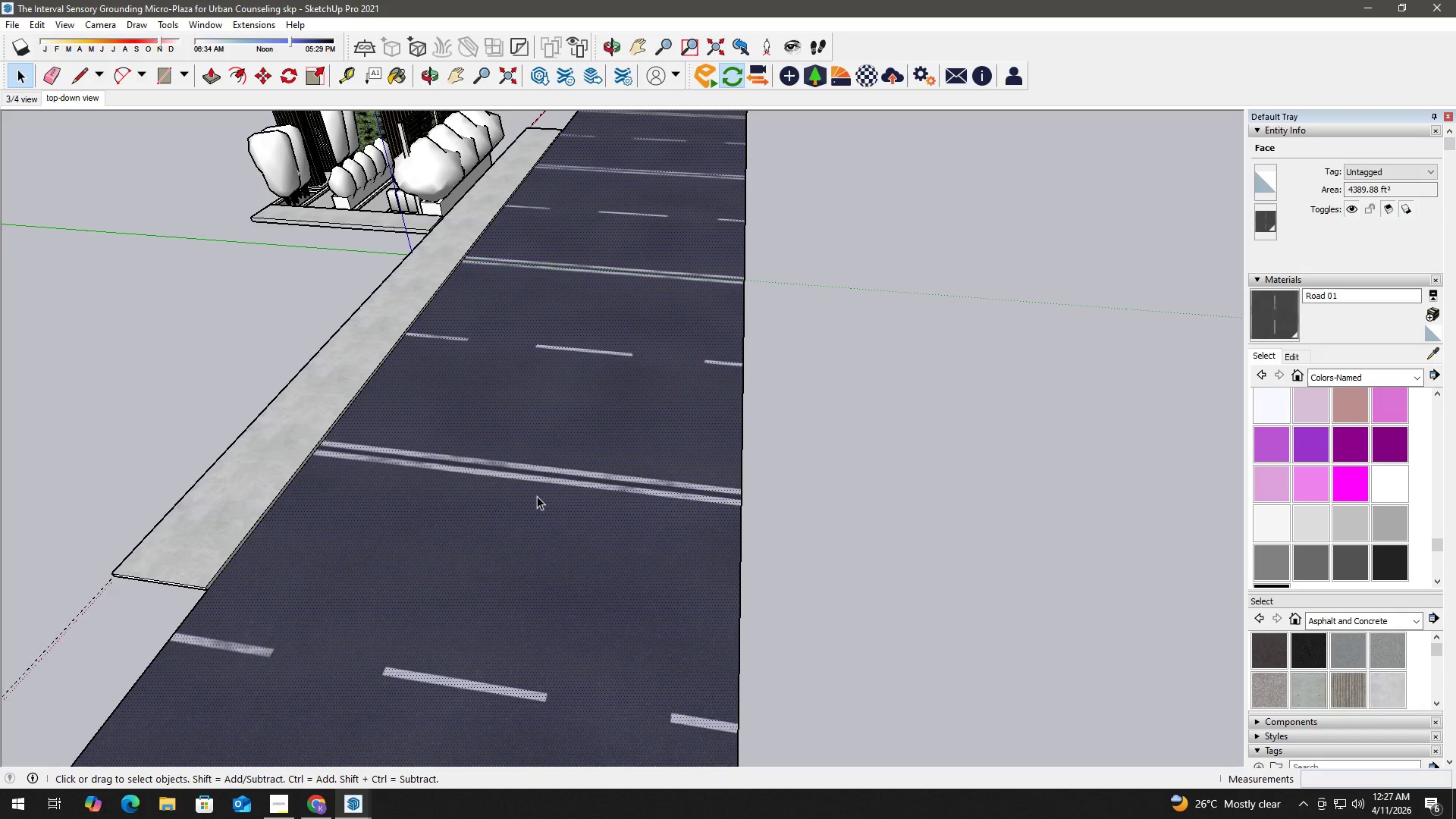 
right_click([537, 496])
 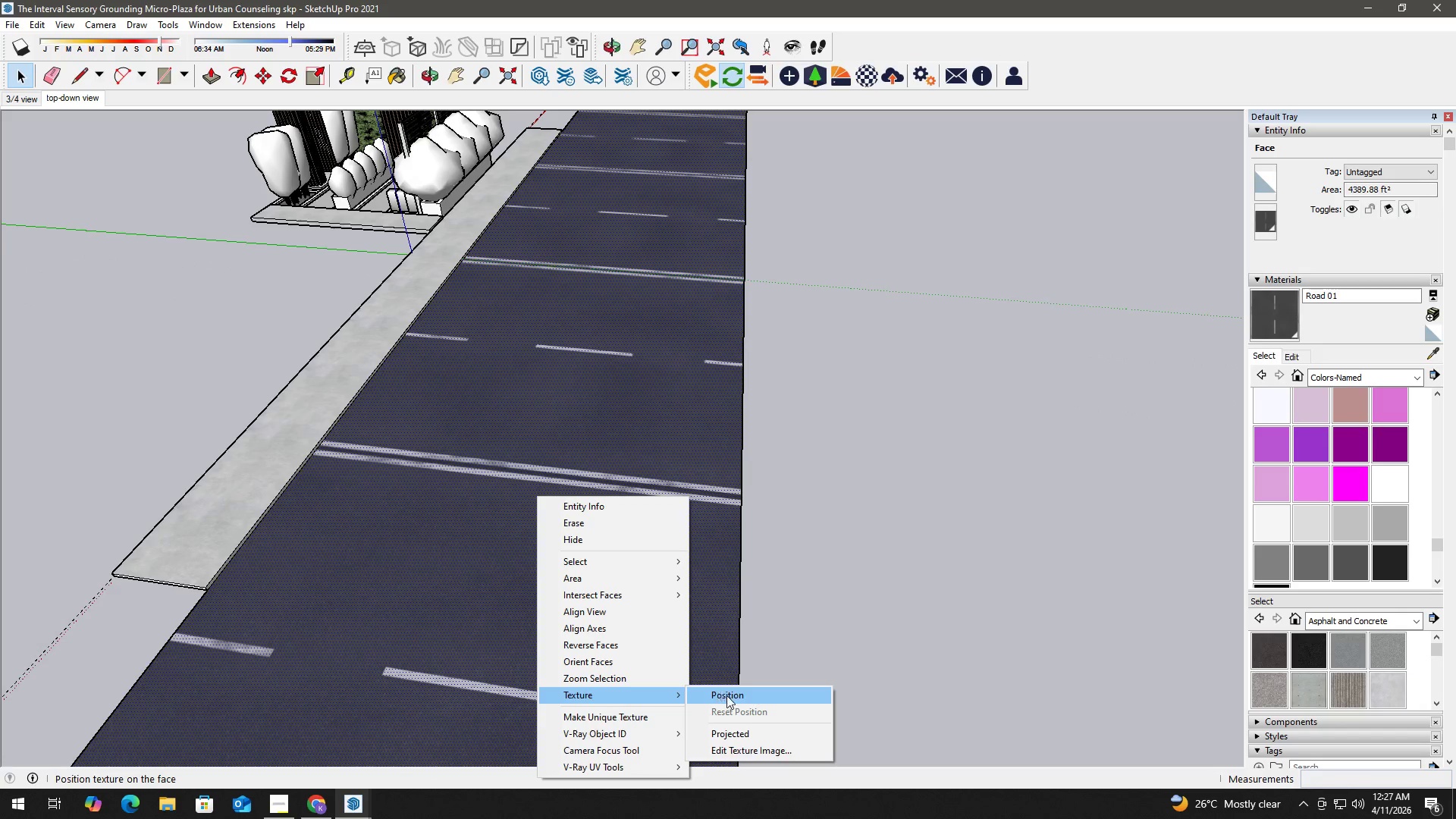 
left_click([736, 732])
 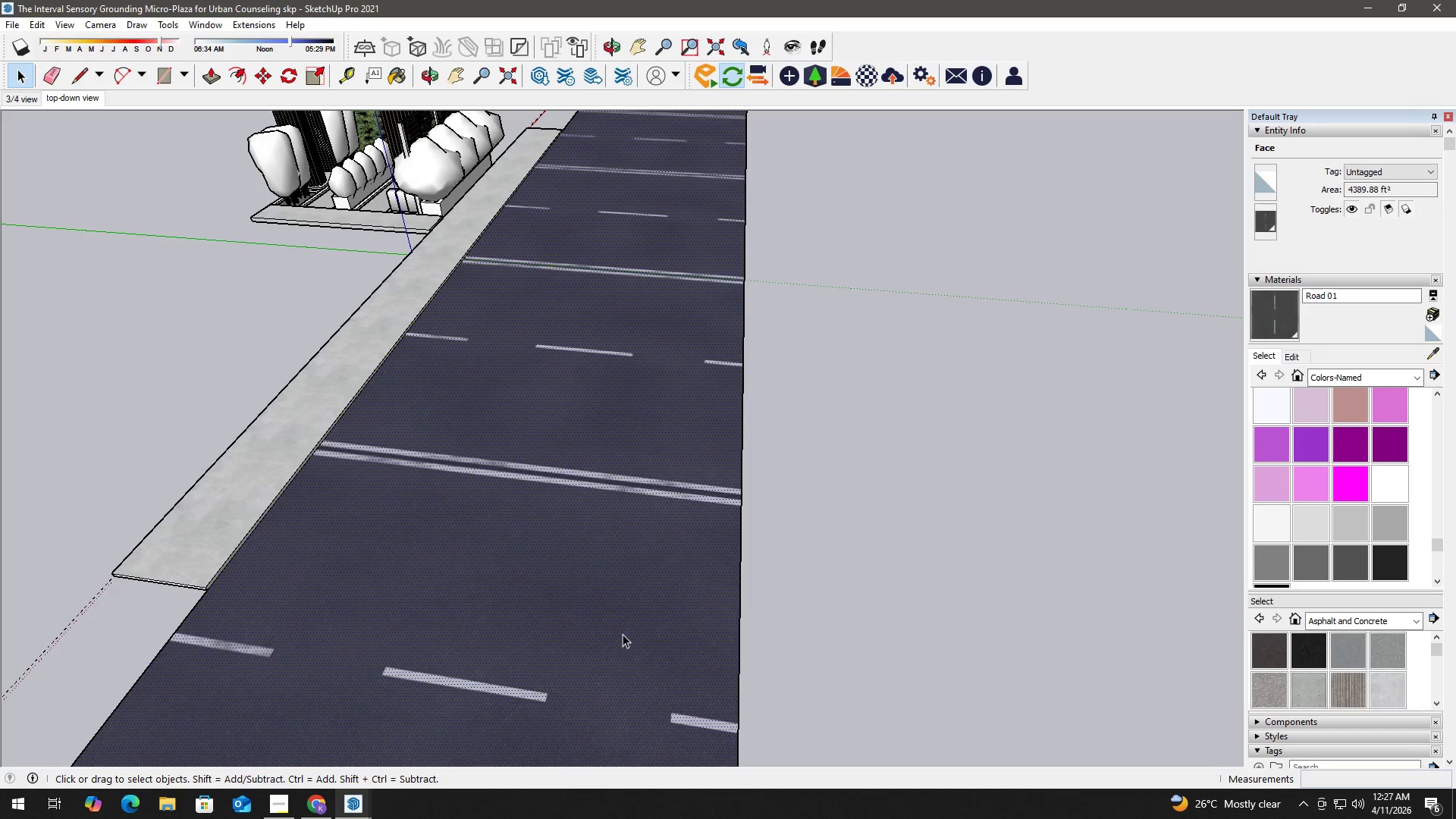 
right_click([576, 576])
 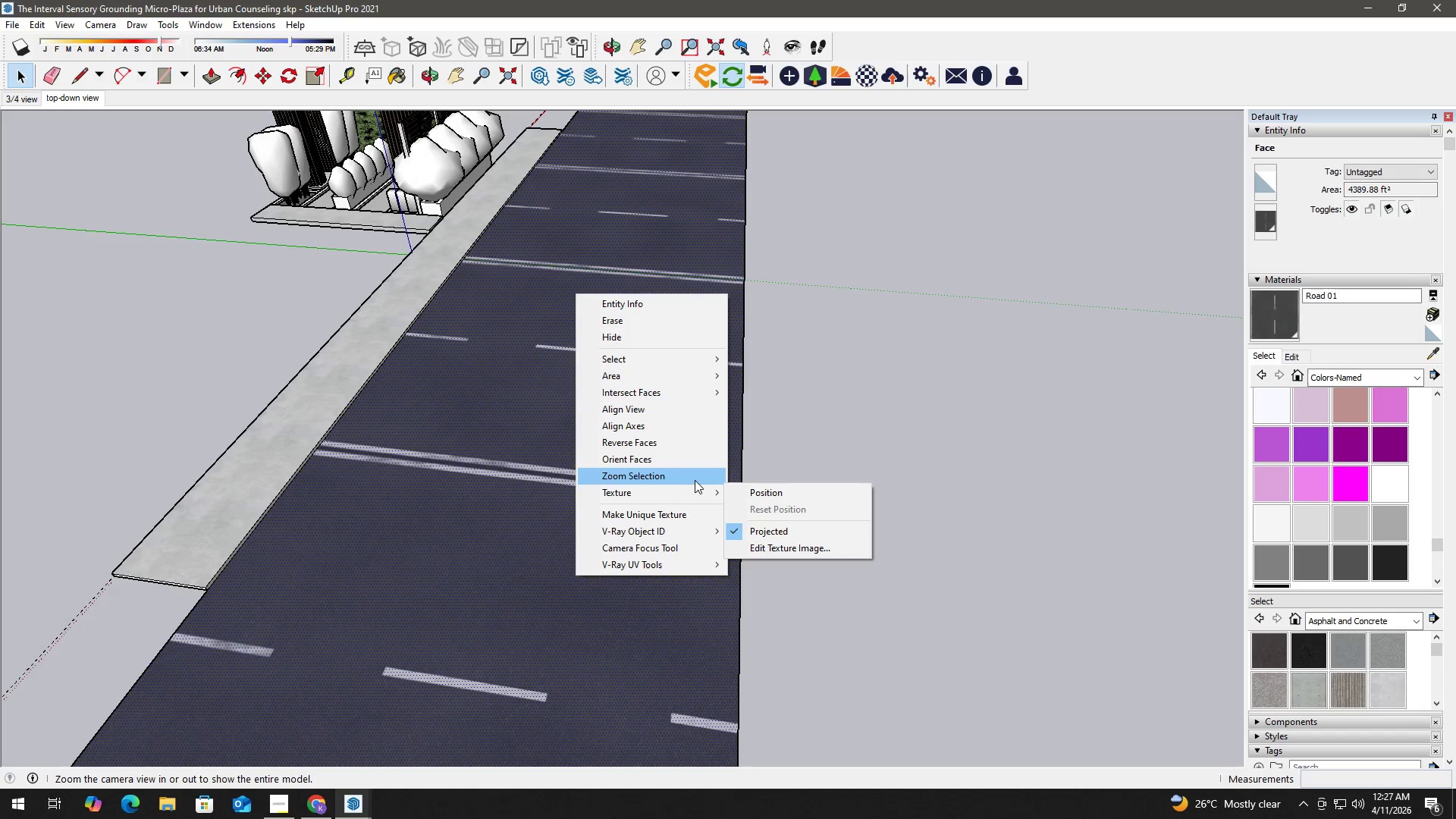 
left_click([785, 547])
 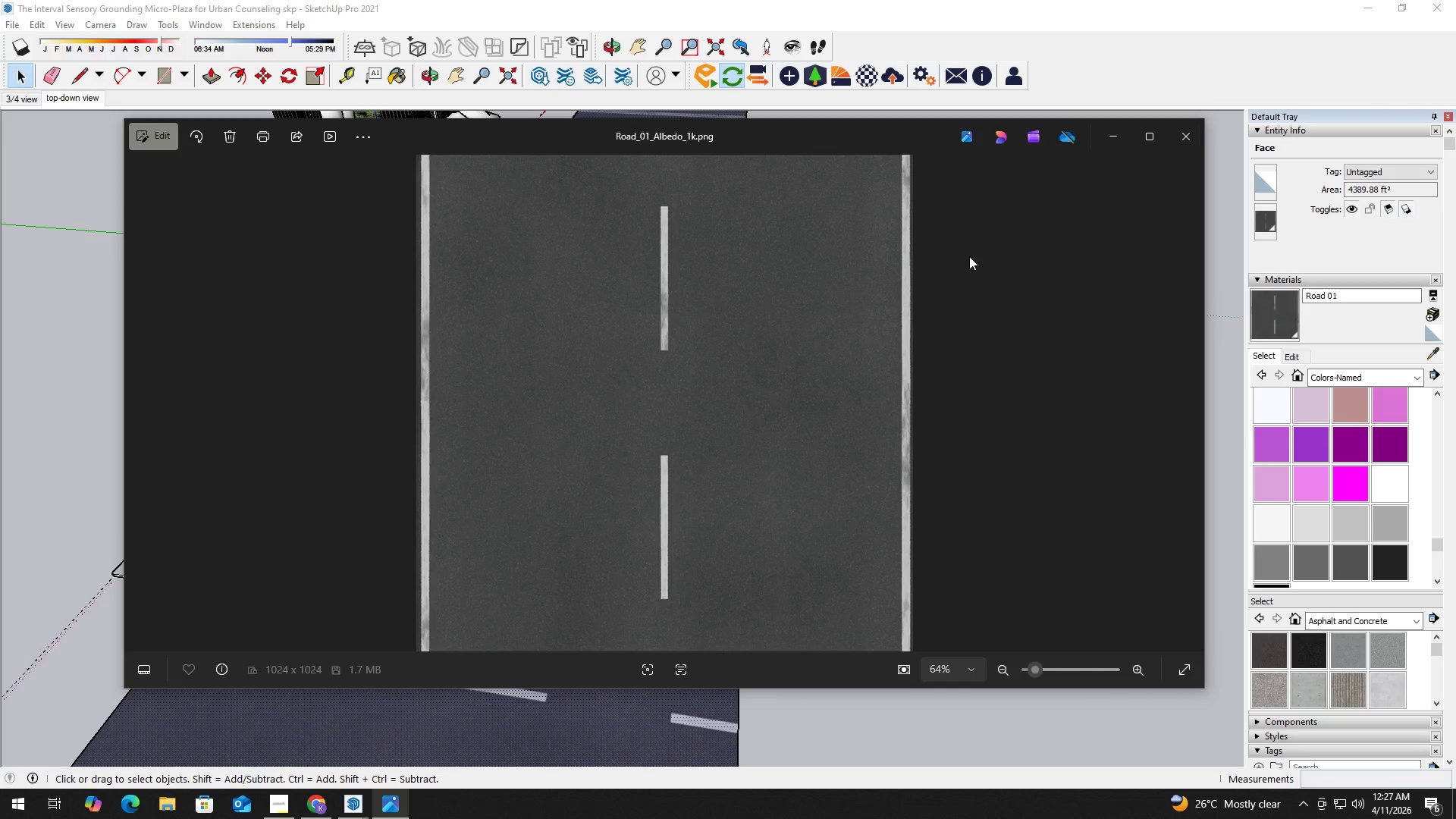 
left_click([199, 136])
 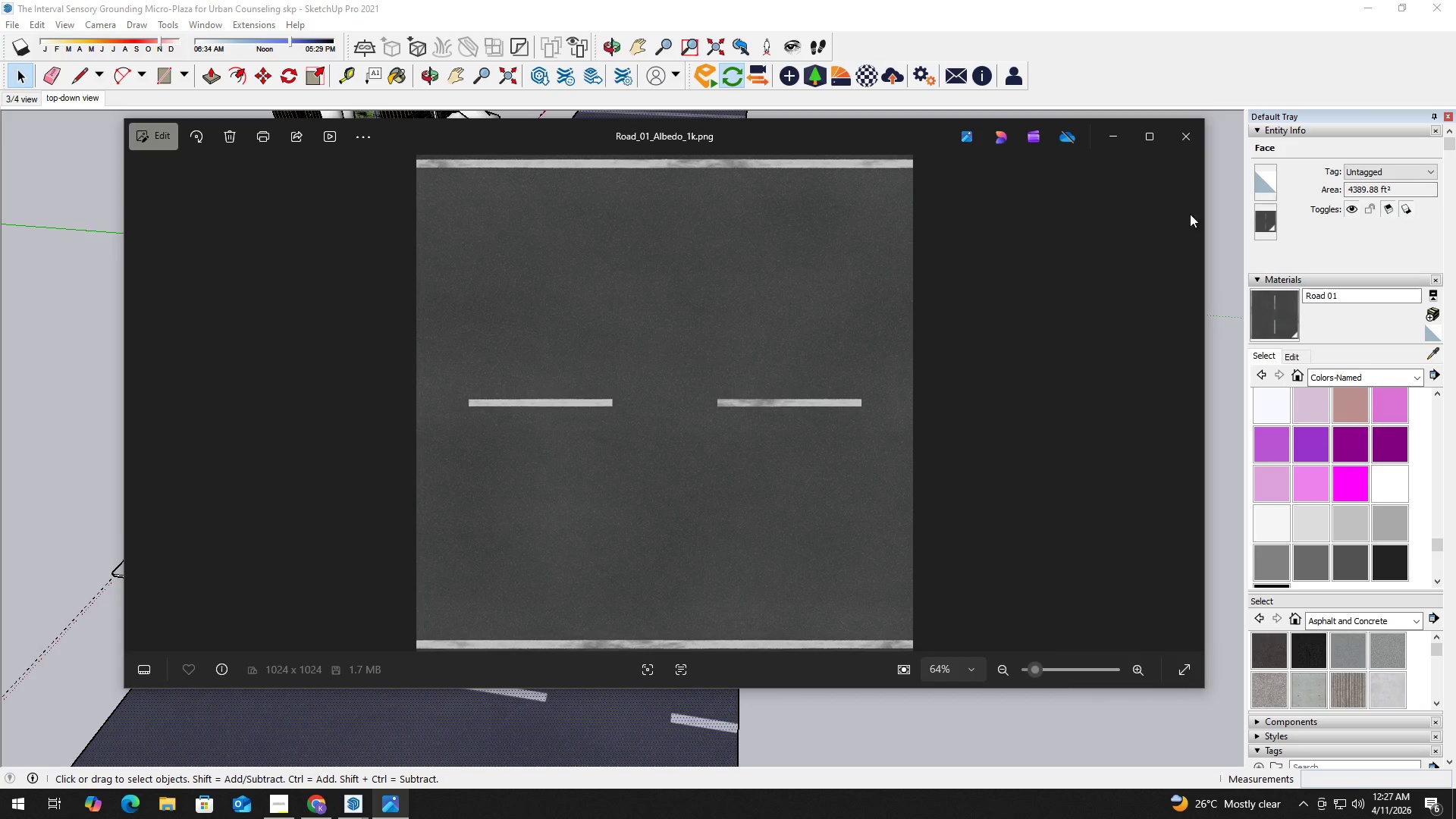 
left_click([1189, 143])
 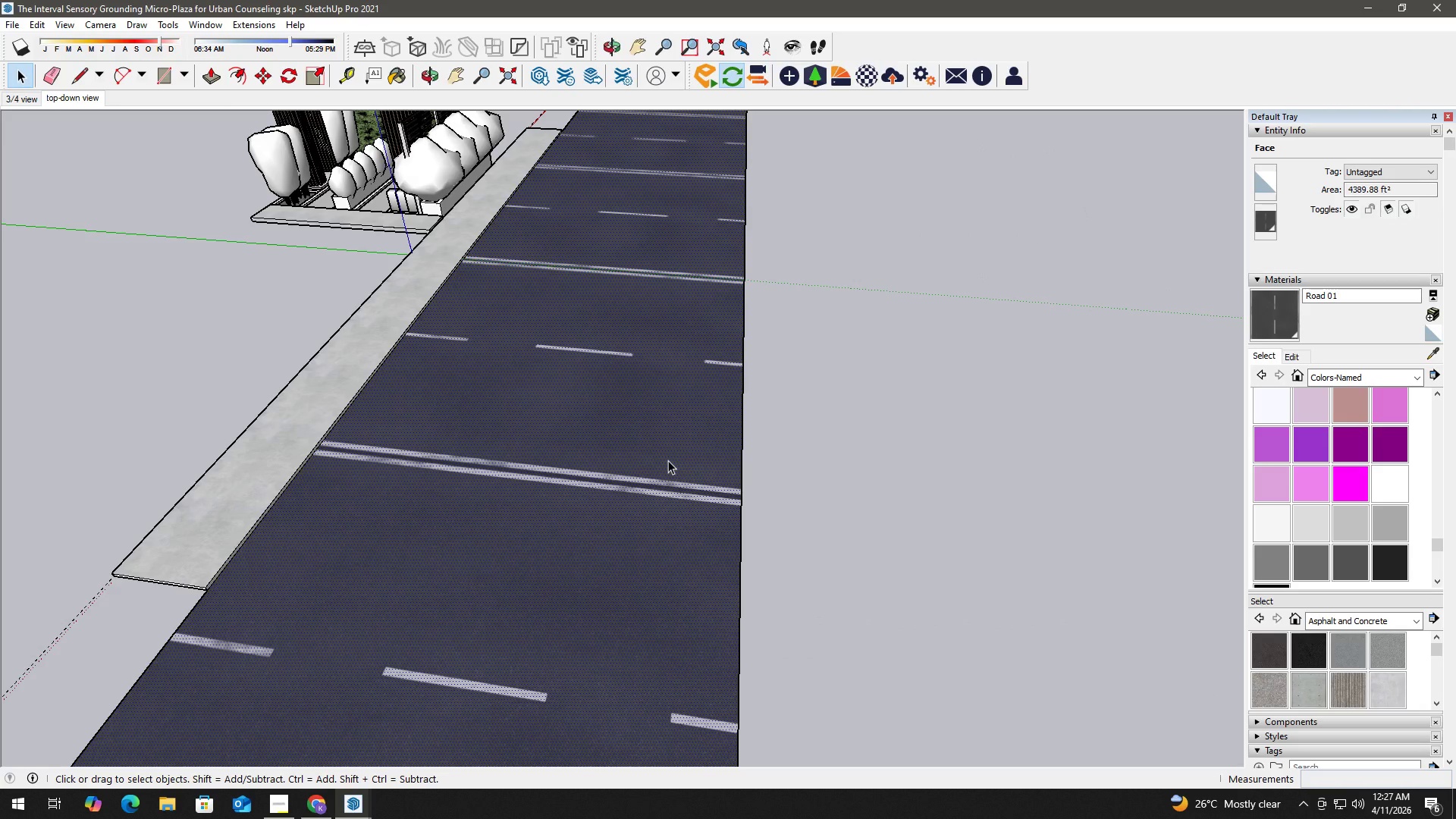 
right_click([518, 499])
 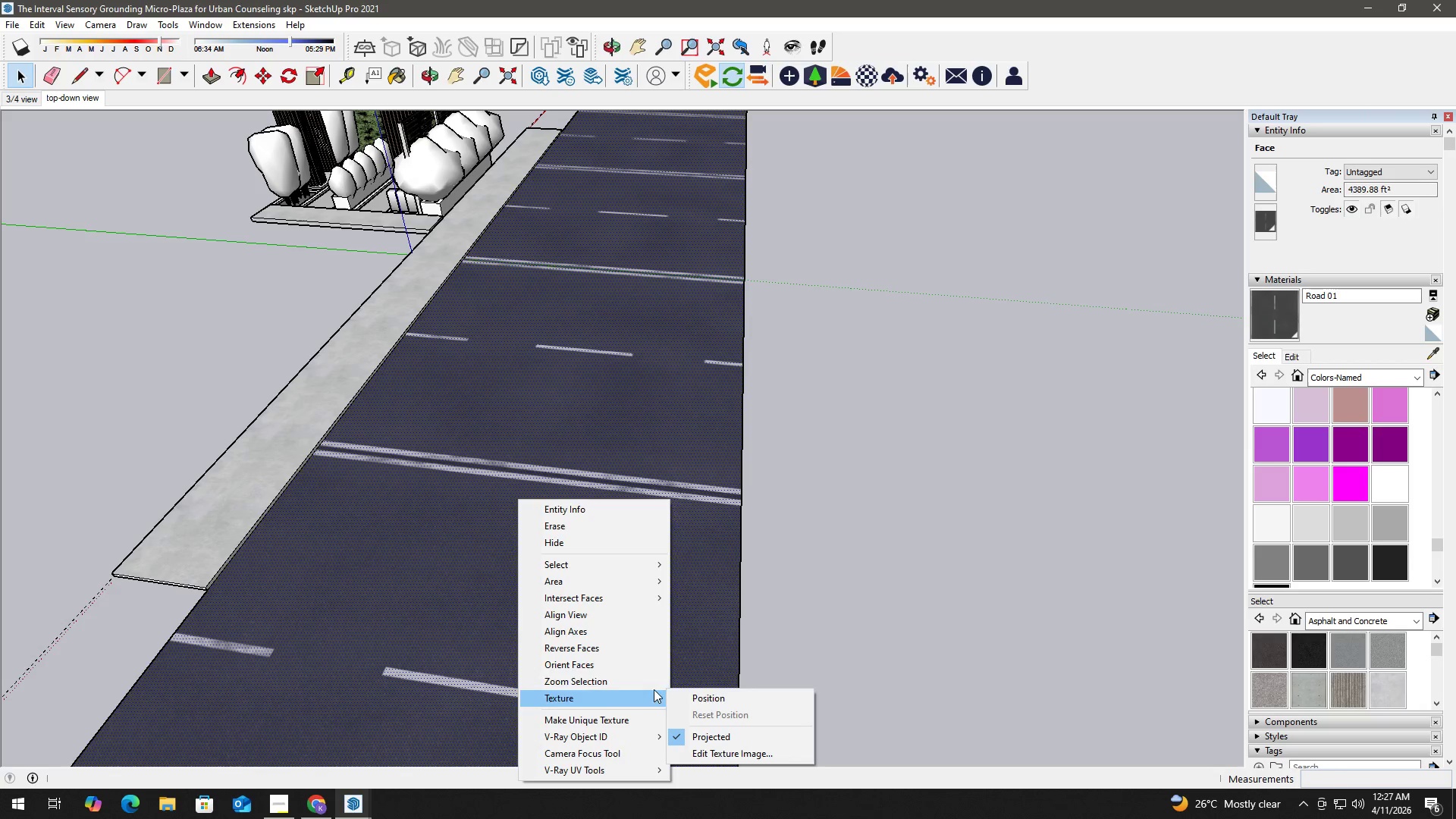 
left_click([733, 694])
 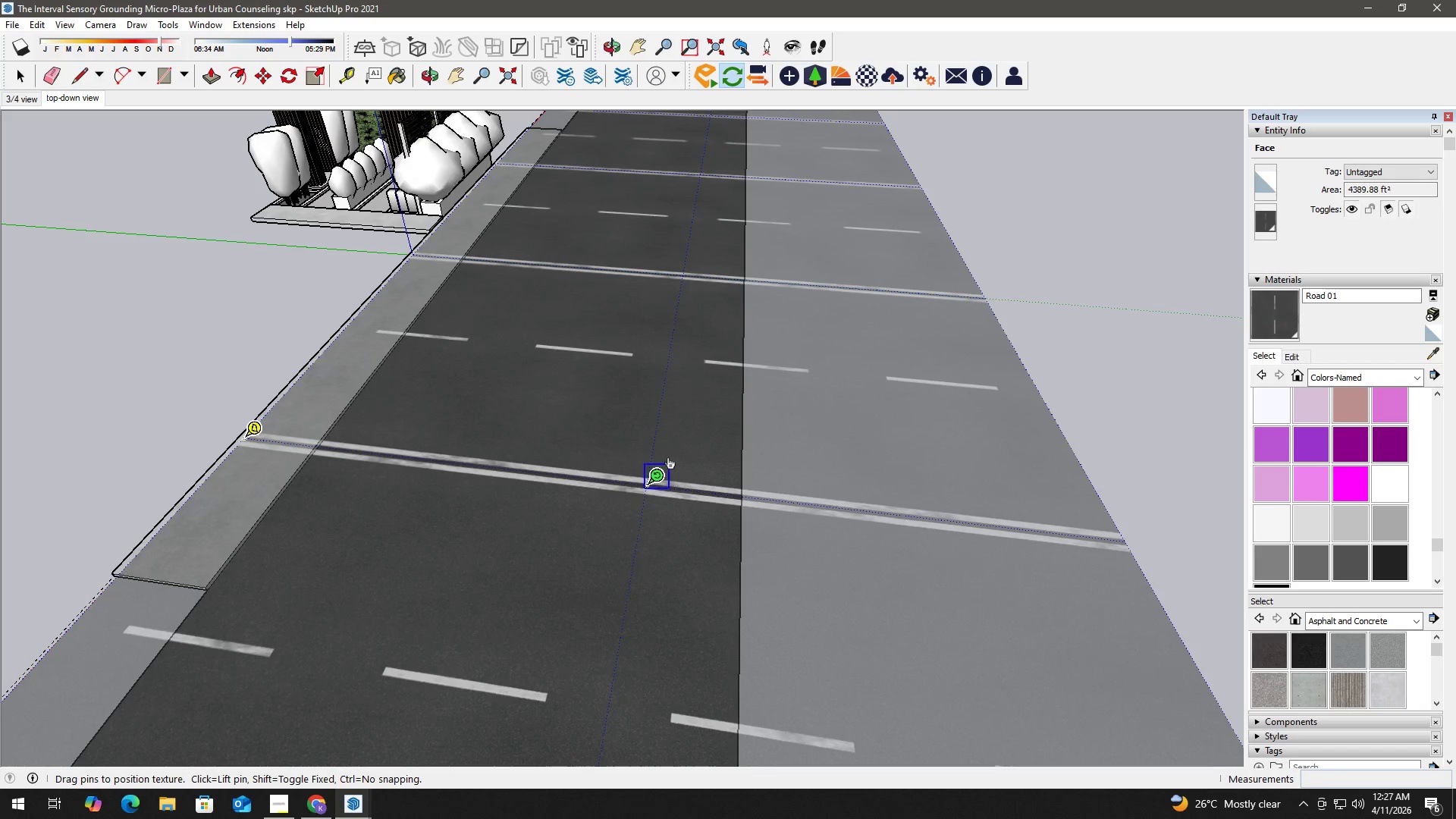 
left_click_drag(start_coordinate=[660, 476], to_coordinate=[647, 526])
 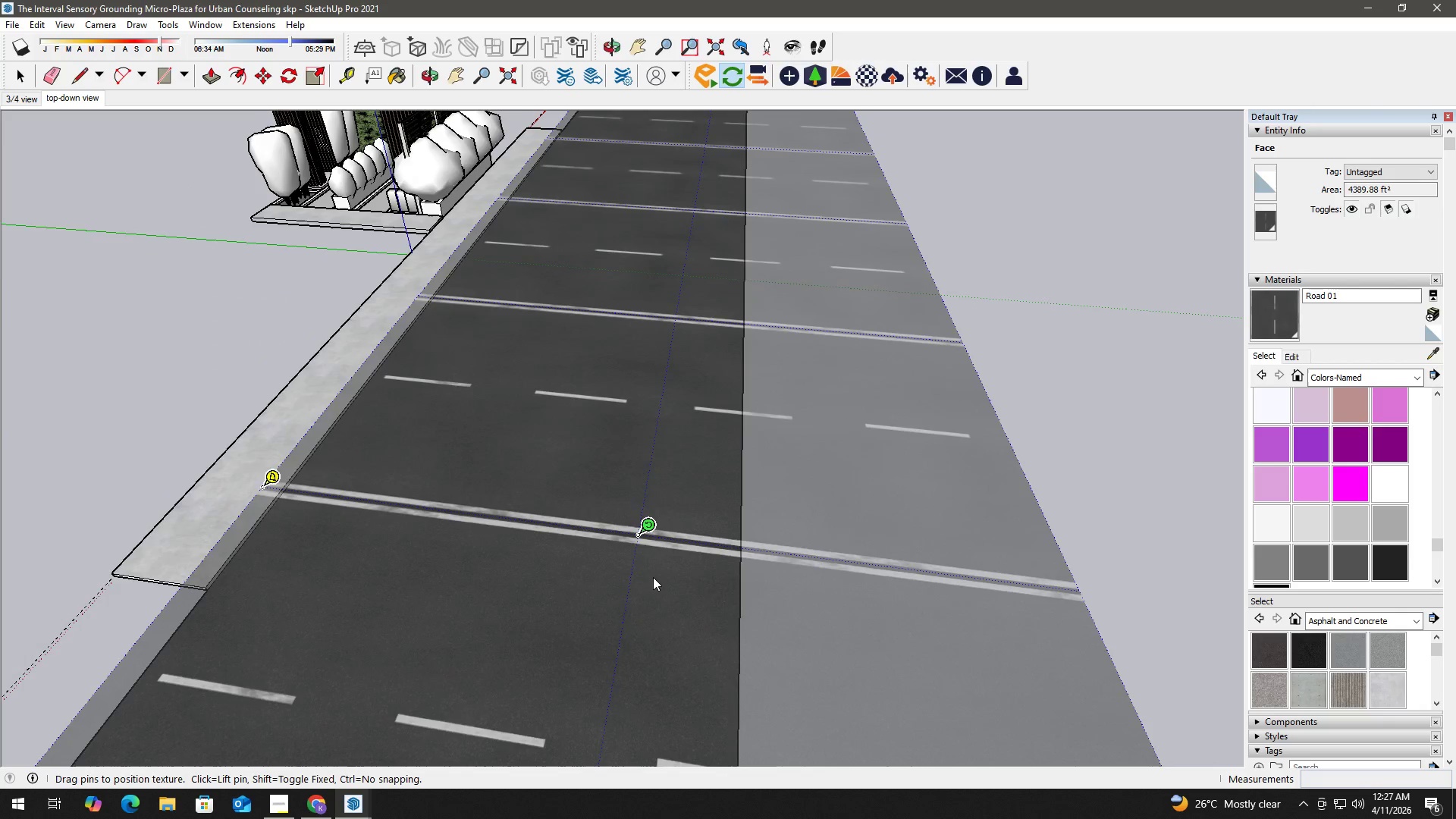 
key(H)
 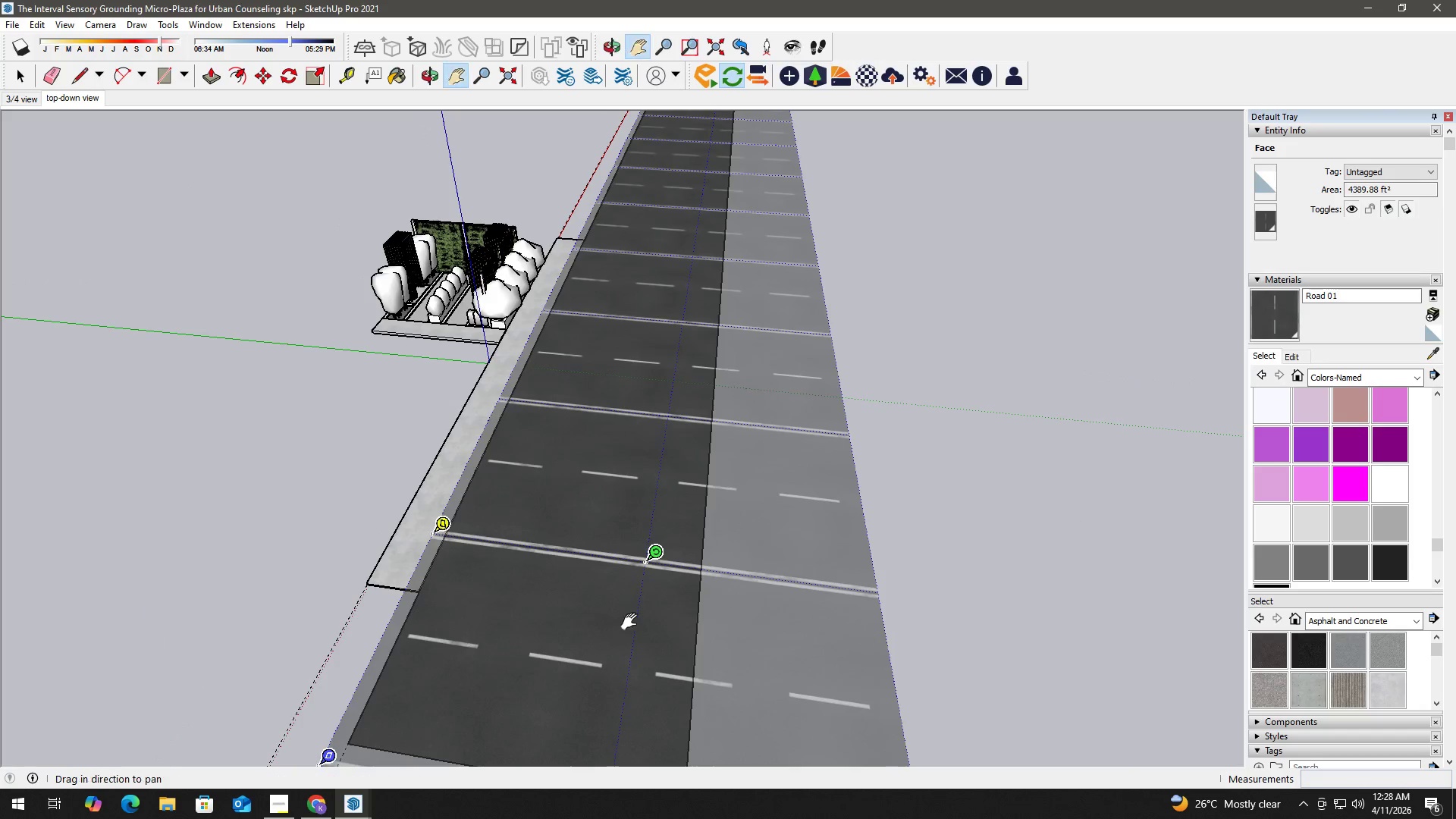 
scroll: coordinate [652, 601], scroll_direction: down, amount: 7.0
 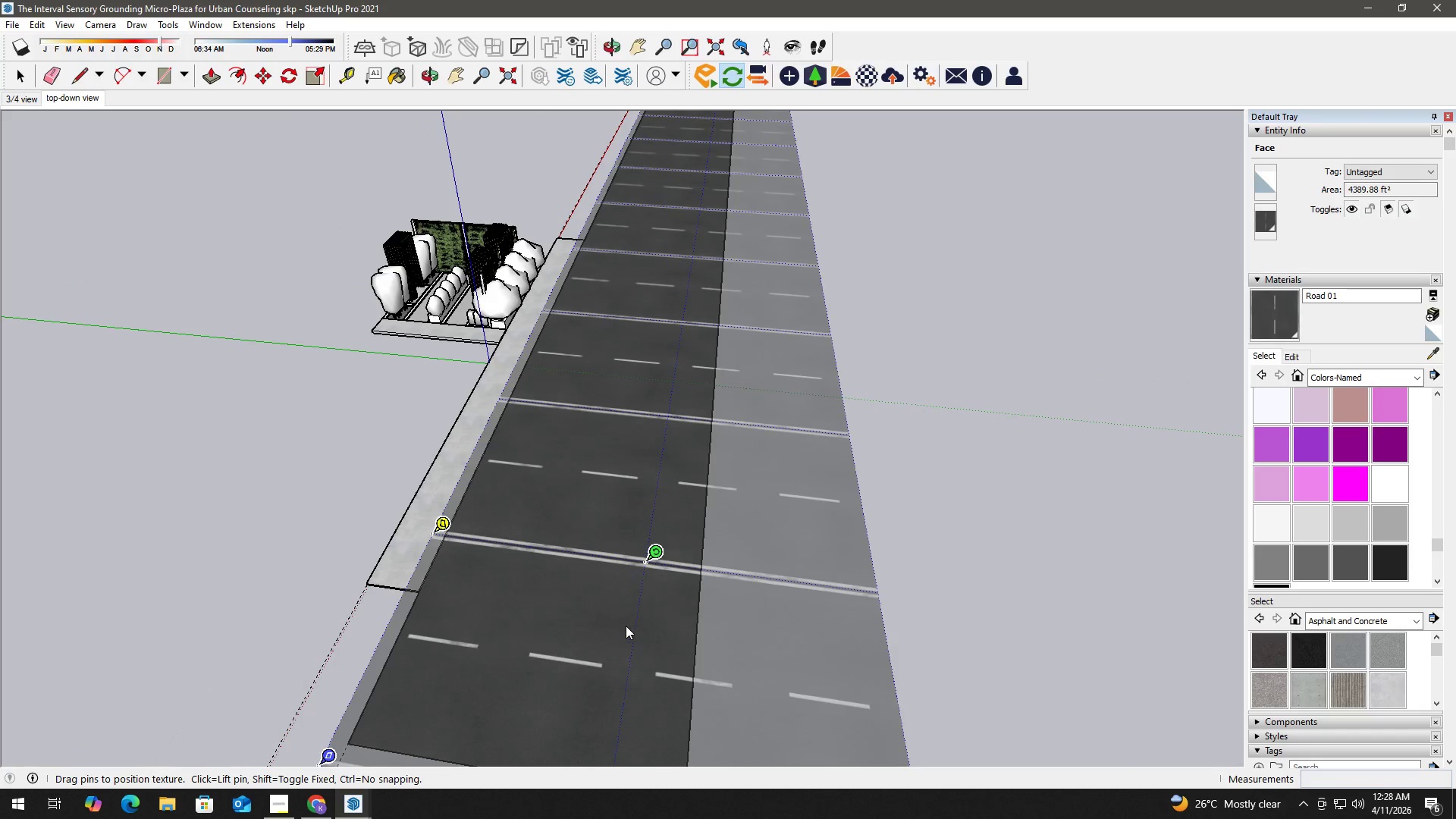 
left_click_drag(start_coordinate=[632, 622], to_coordinate=[636, 441])
 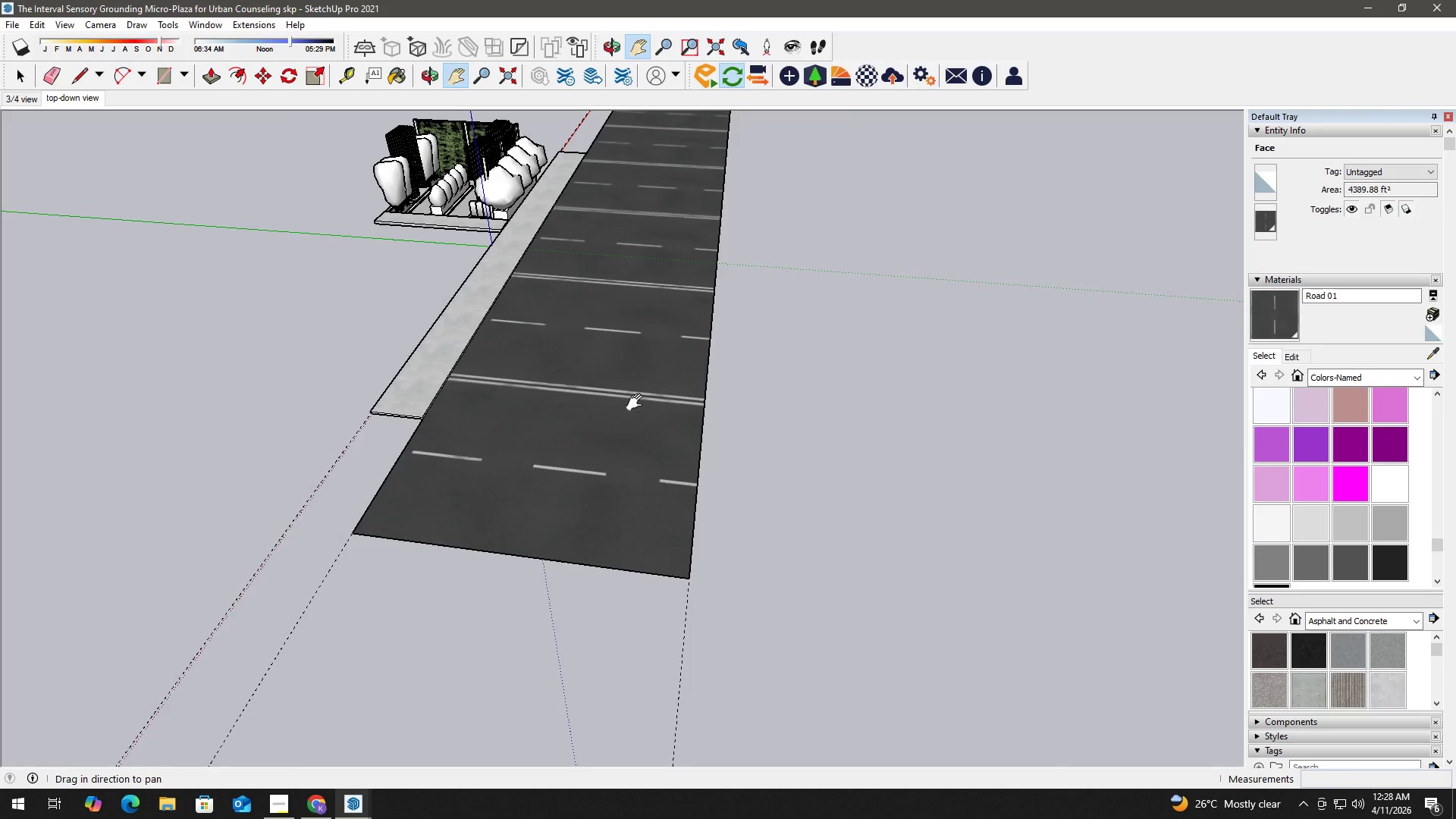 
key(Space)
 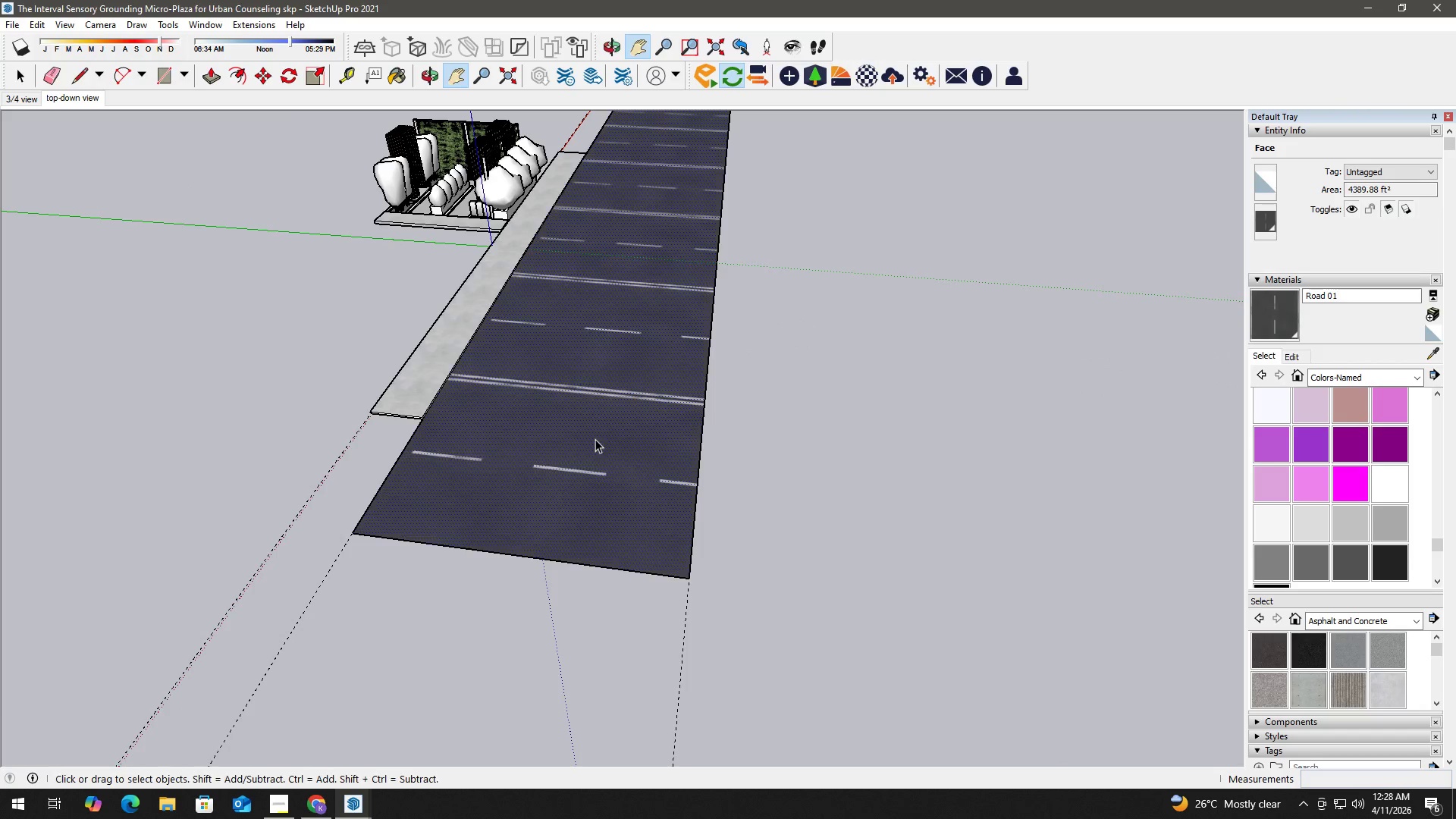 
left_click([595, 443])
 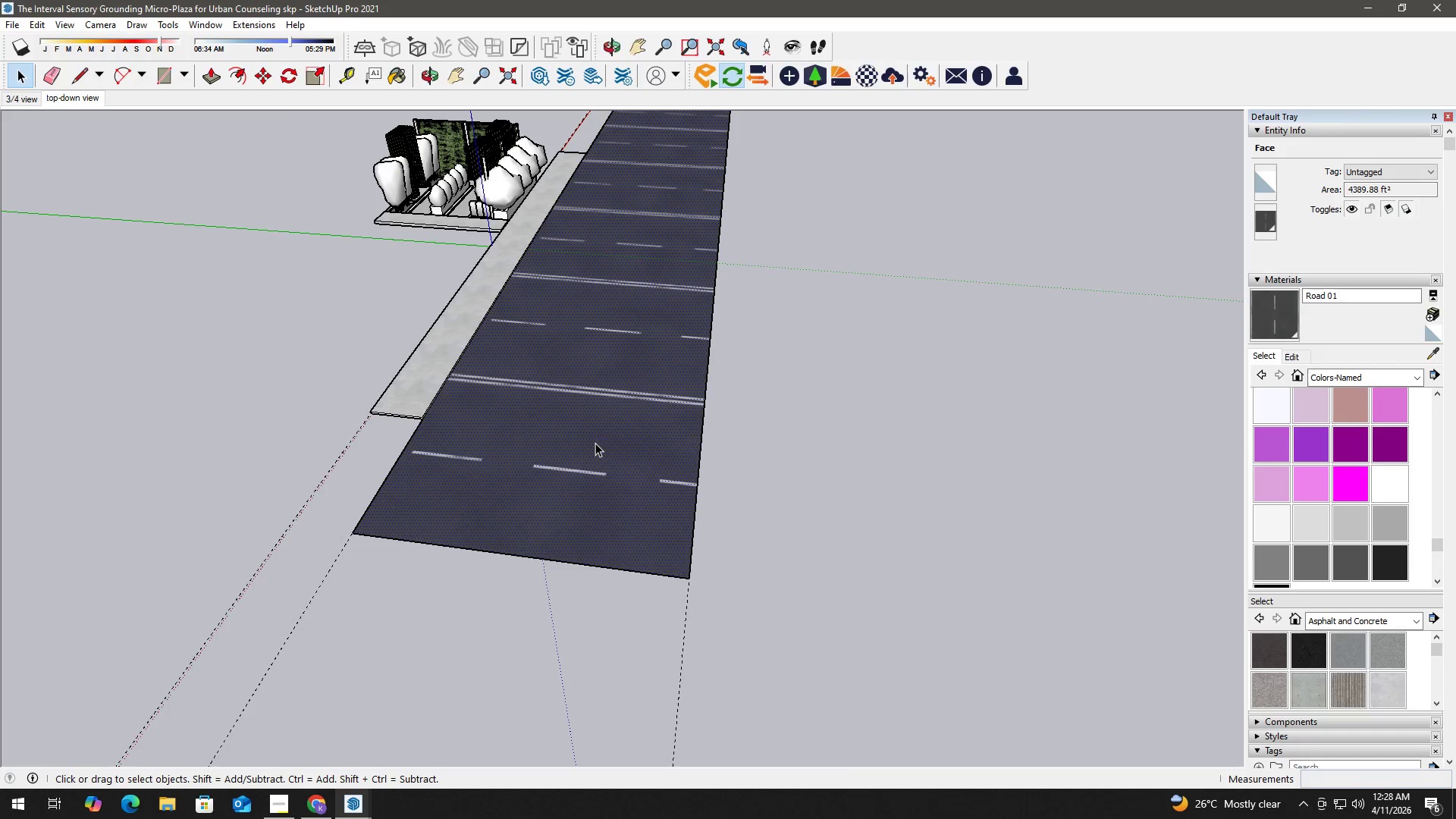 
right_click([595, 443])
 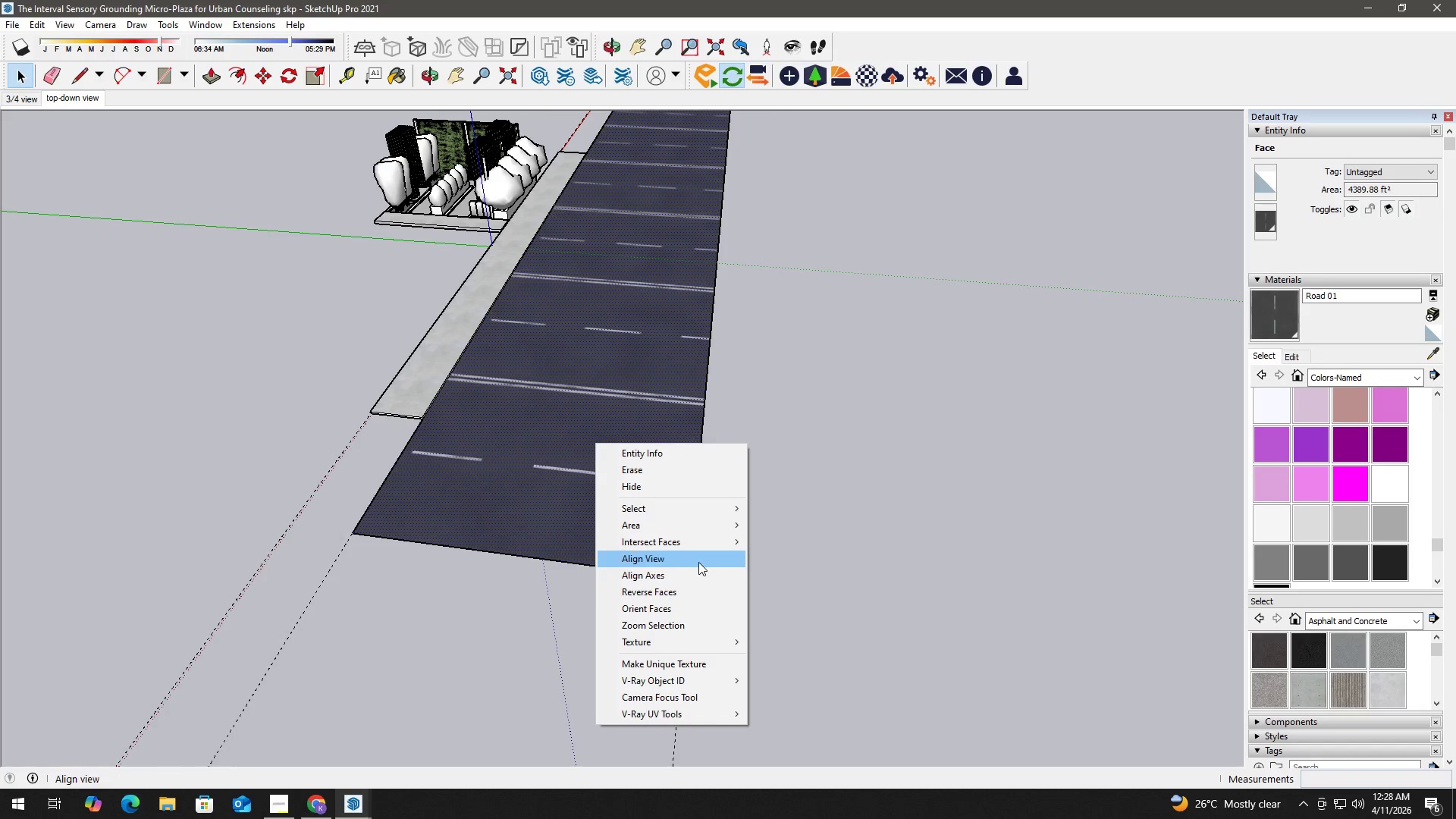 
mouse_move([708, 643])
 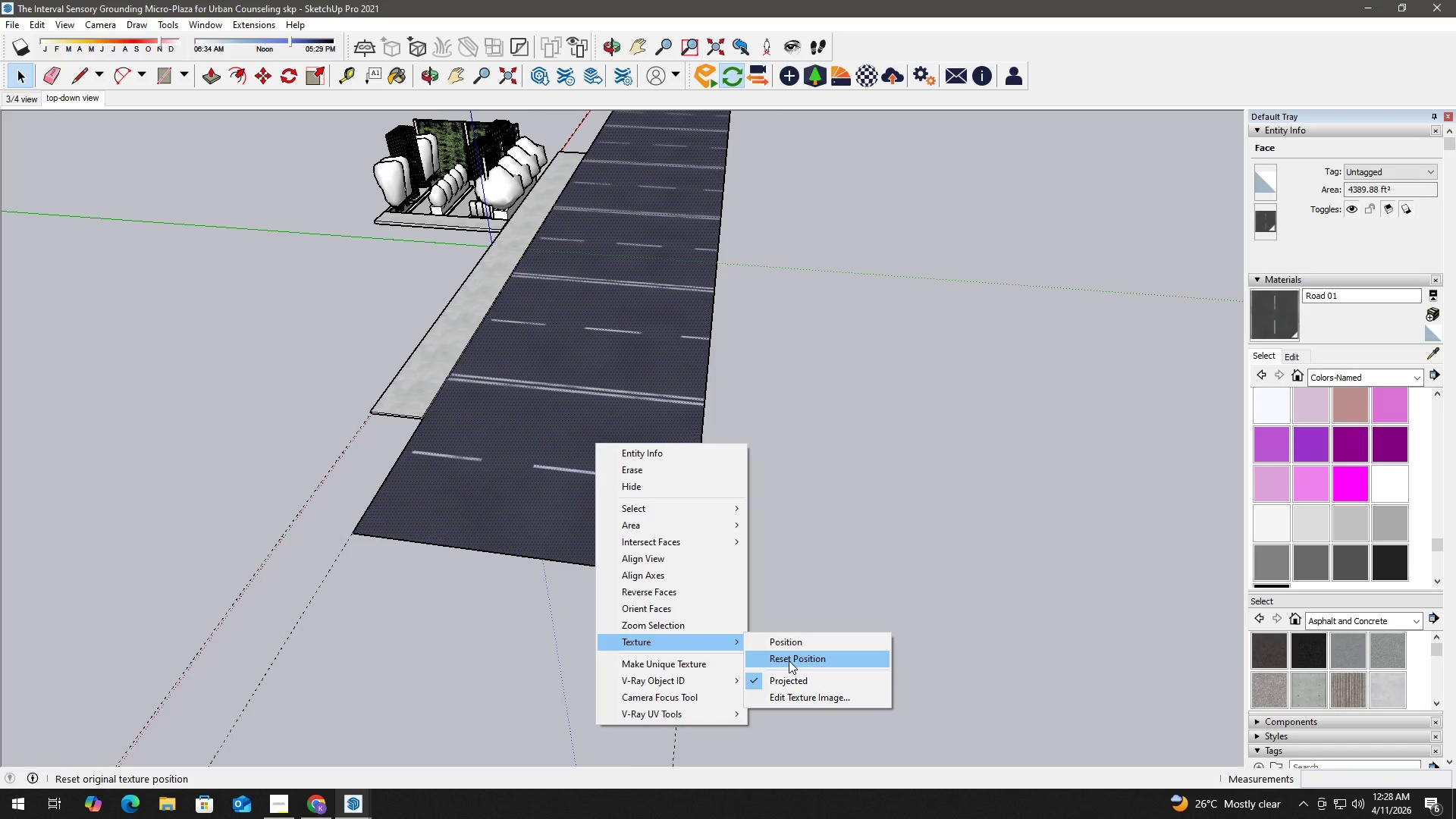 
left_click([789, 661])
 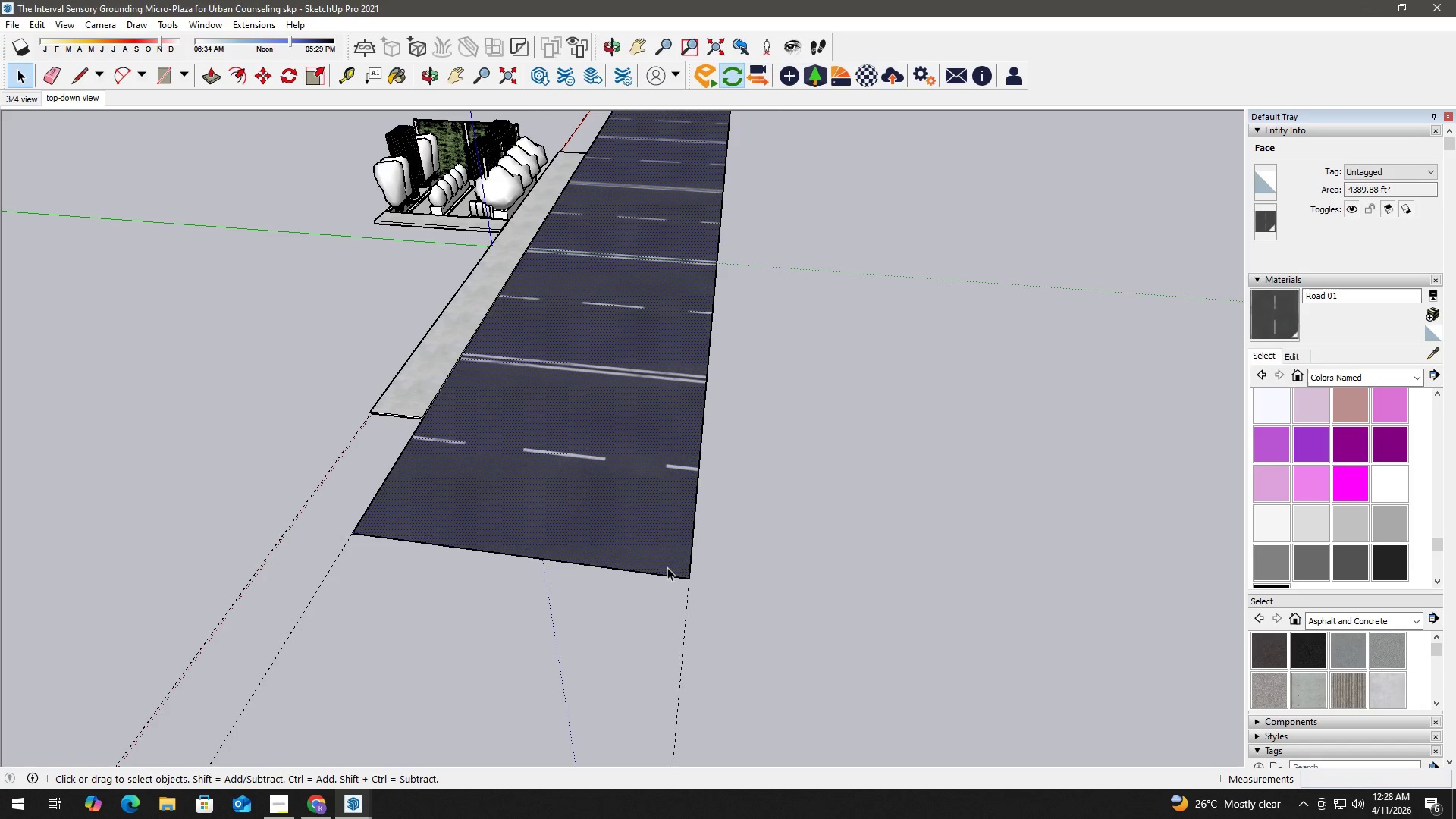 
right_click([602, 471])
 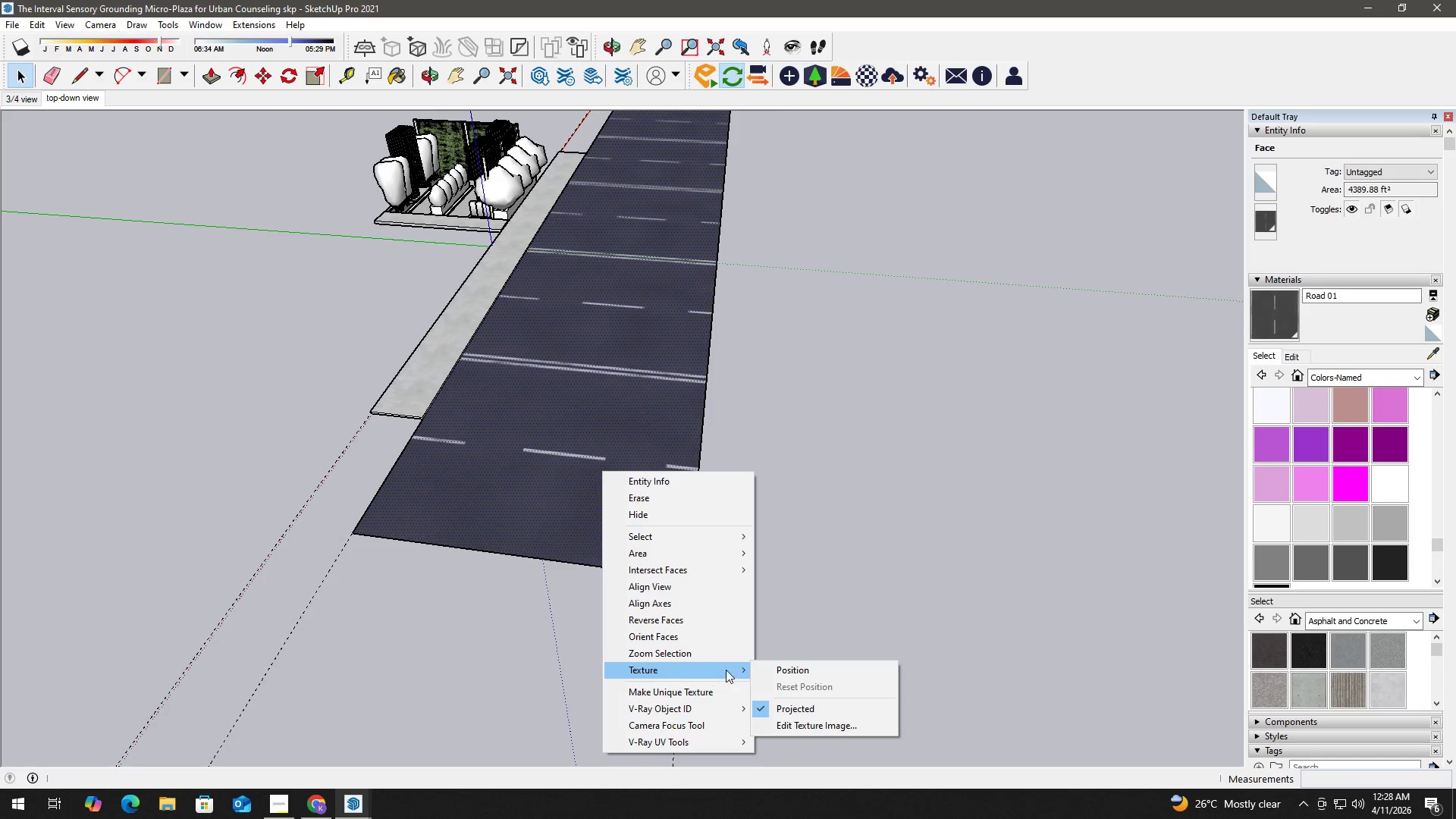 
left_click([789, 668])
 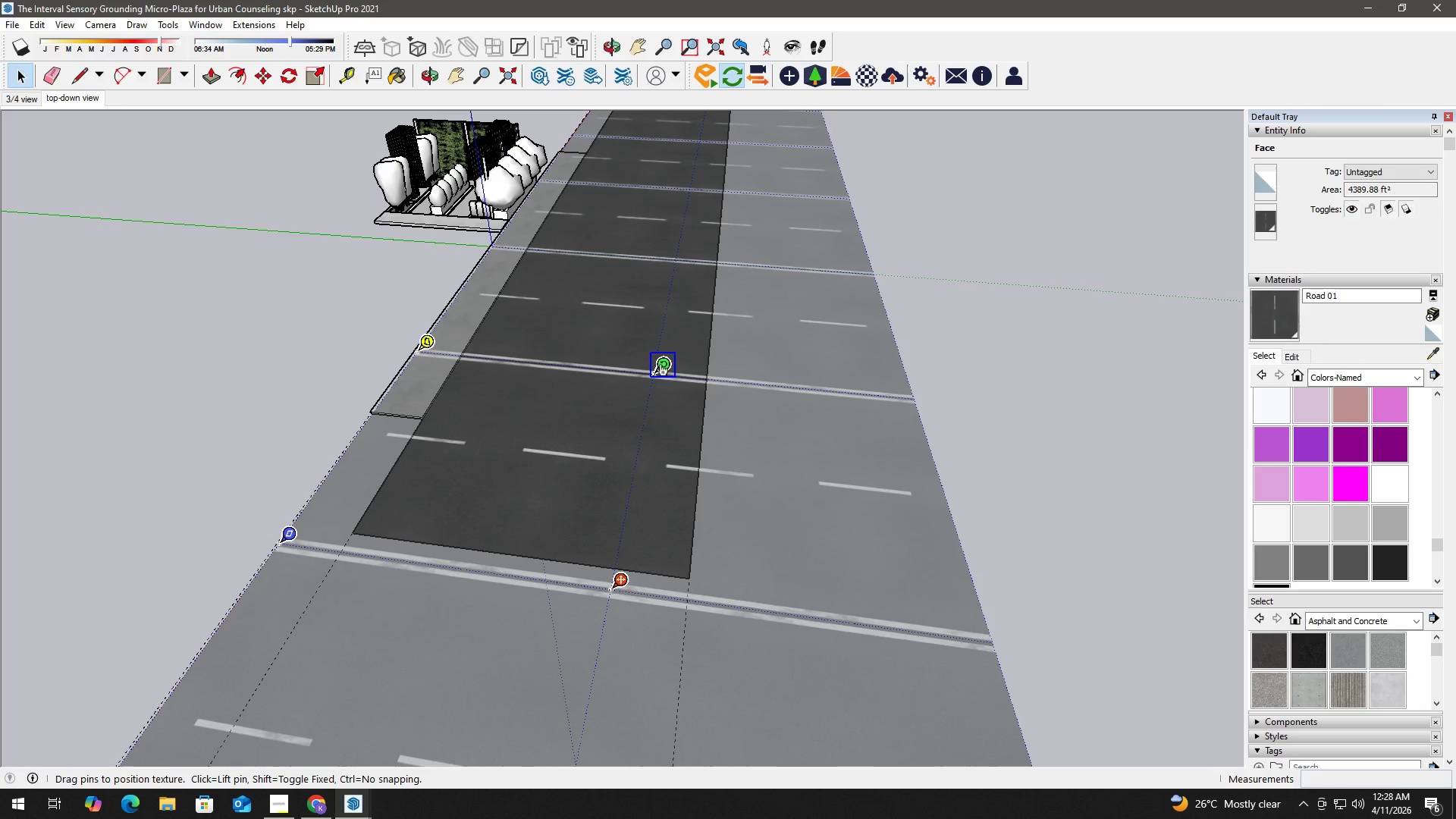 
left_click_drag(start_coordinate=[659, 362], to_coordinate=[855, 613])
 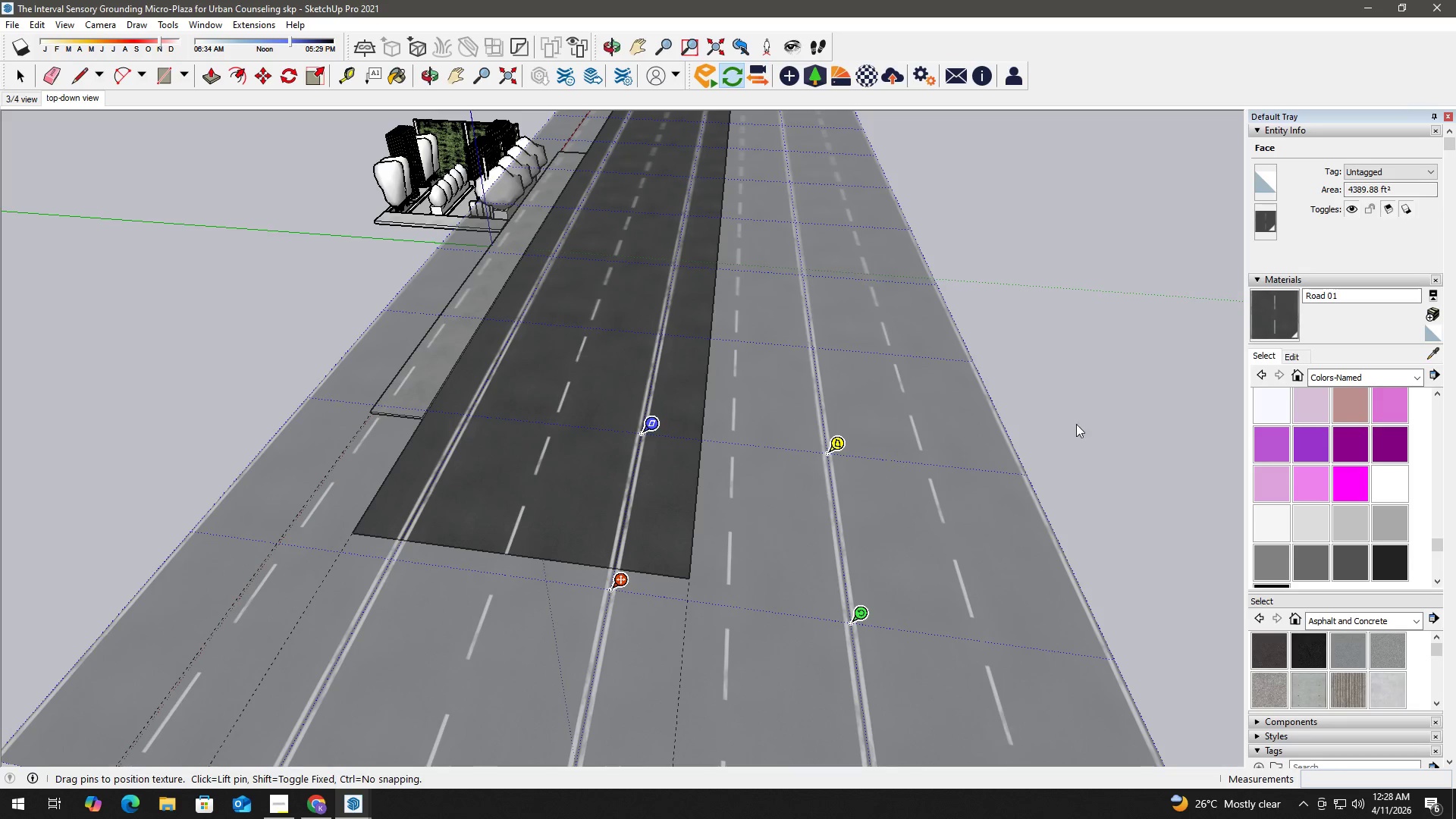 
left_click([1084, 416])
 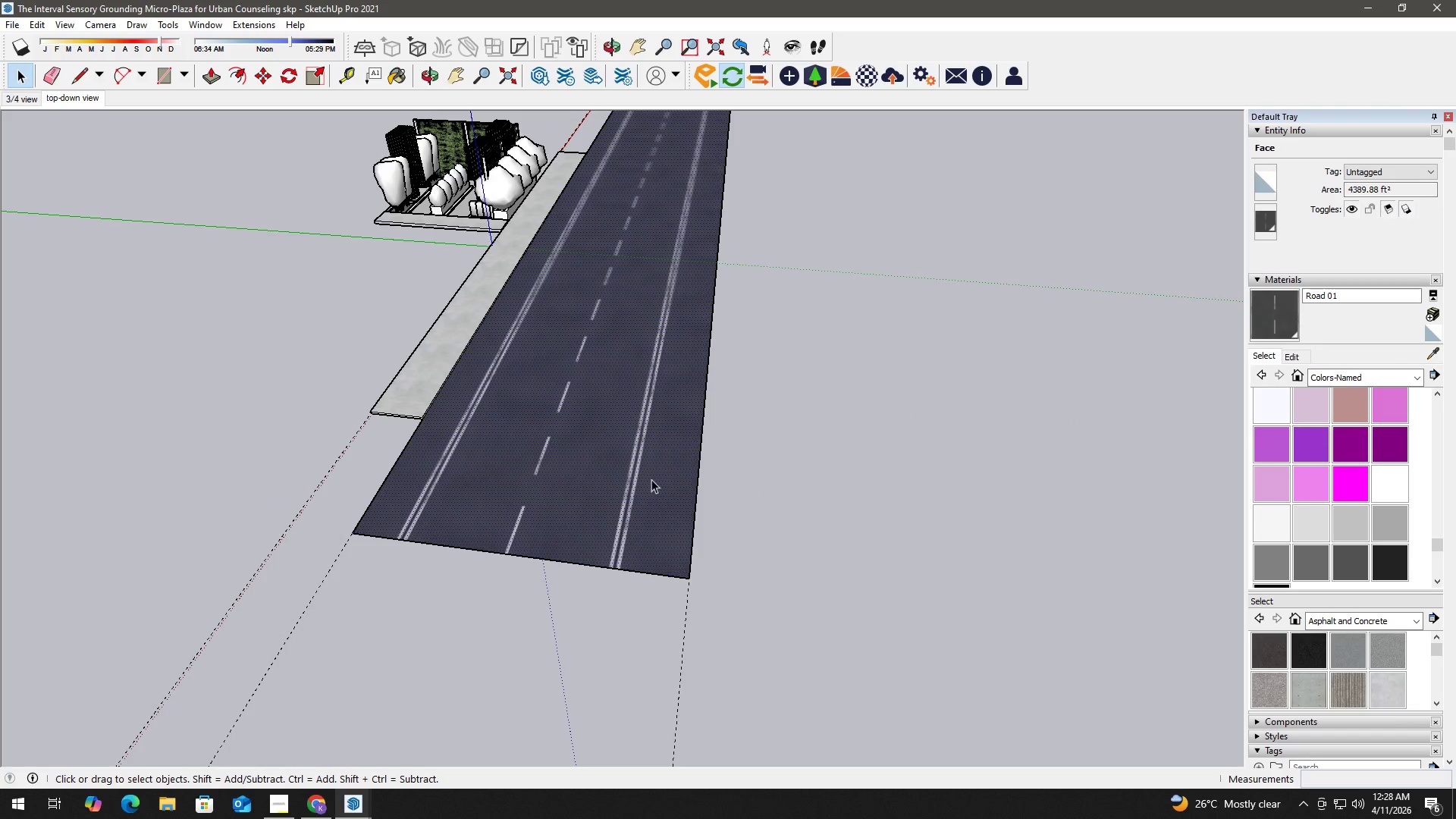 
scroll: coordinate [595, 464], scroll_direction: up, amount: 3.0
 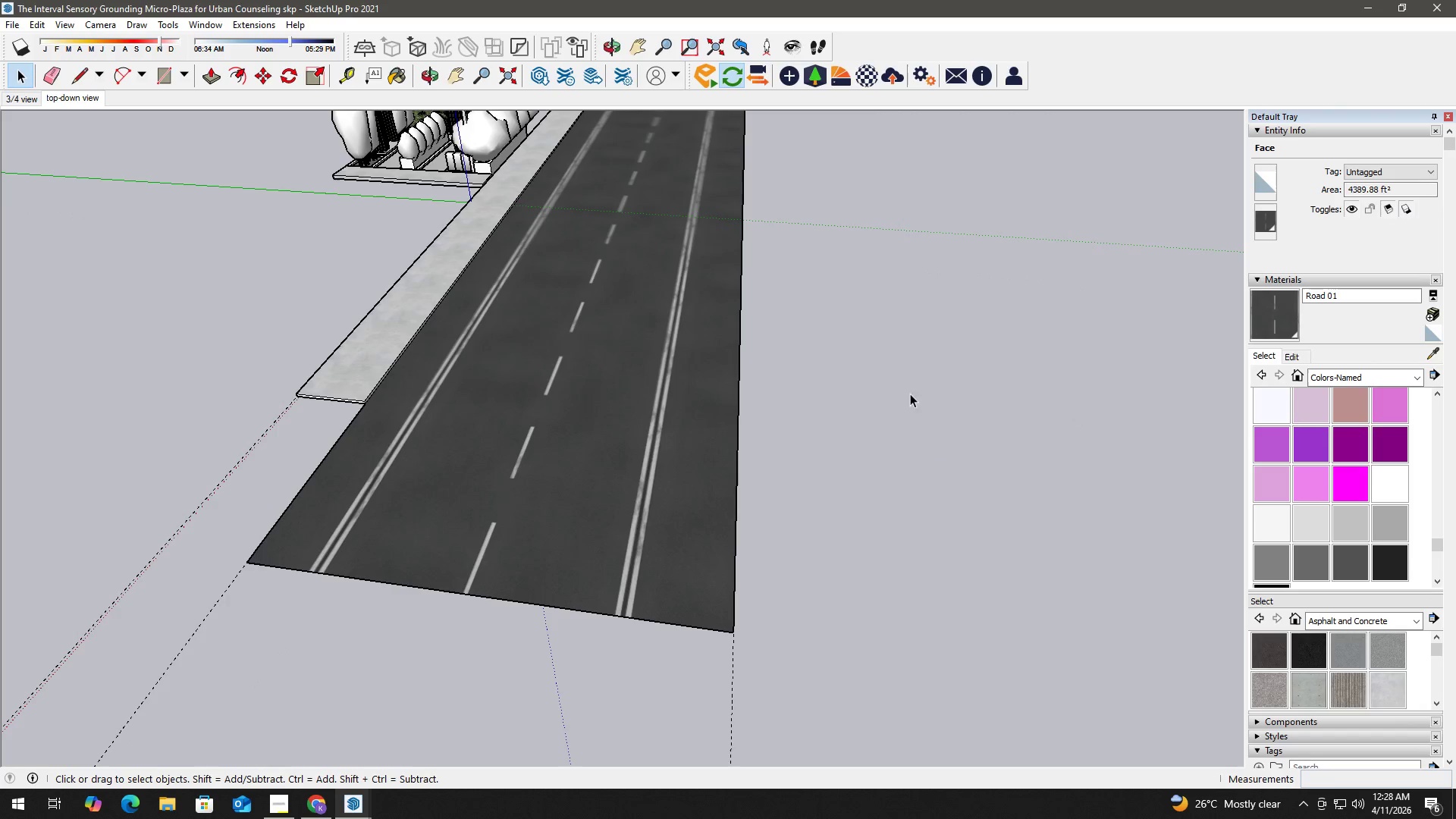 
key(H)
 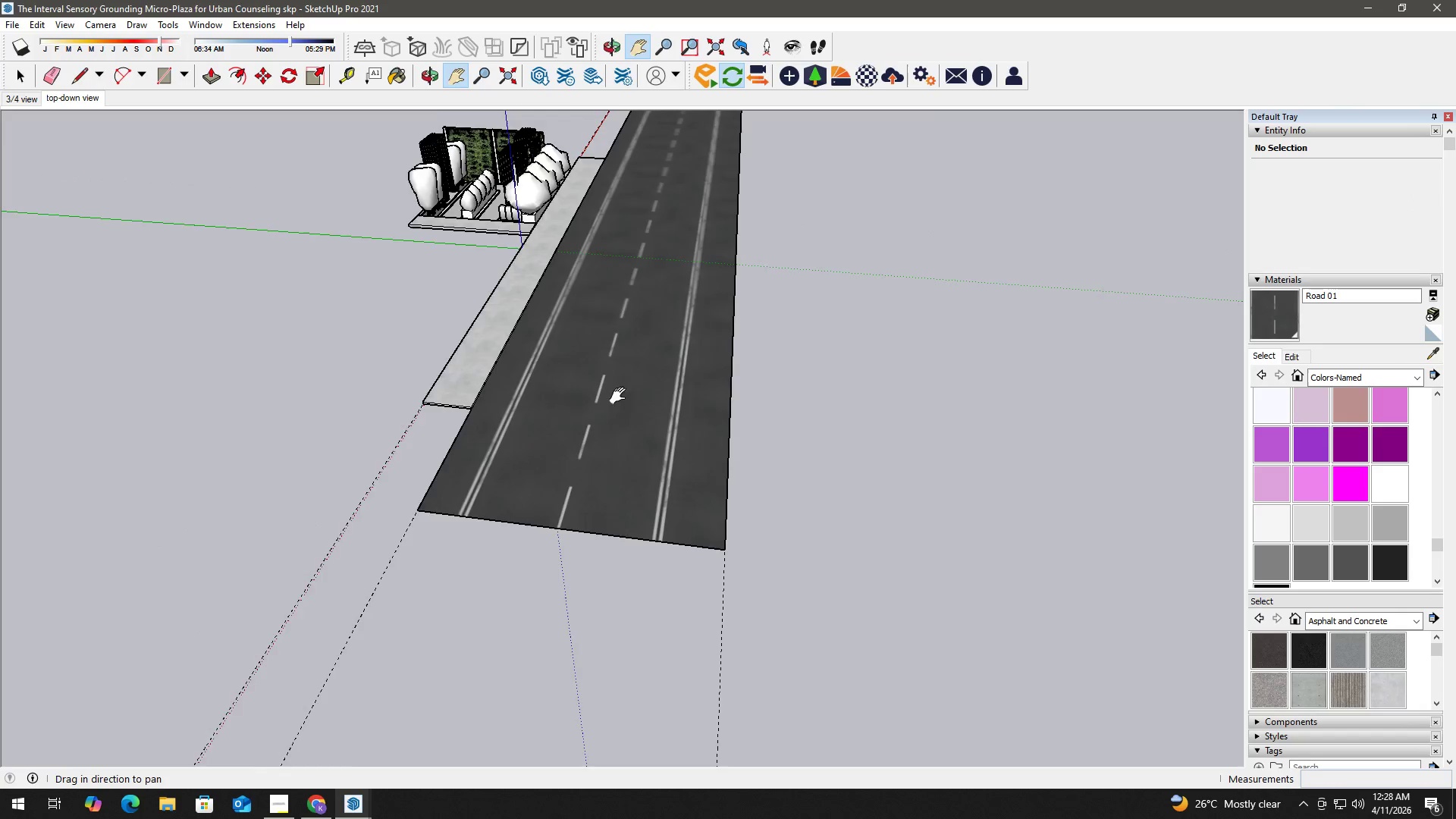 
left_click_drag(start_coordinate=[621, 398], to_coordinate=[739, 570])
 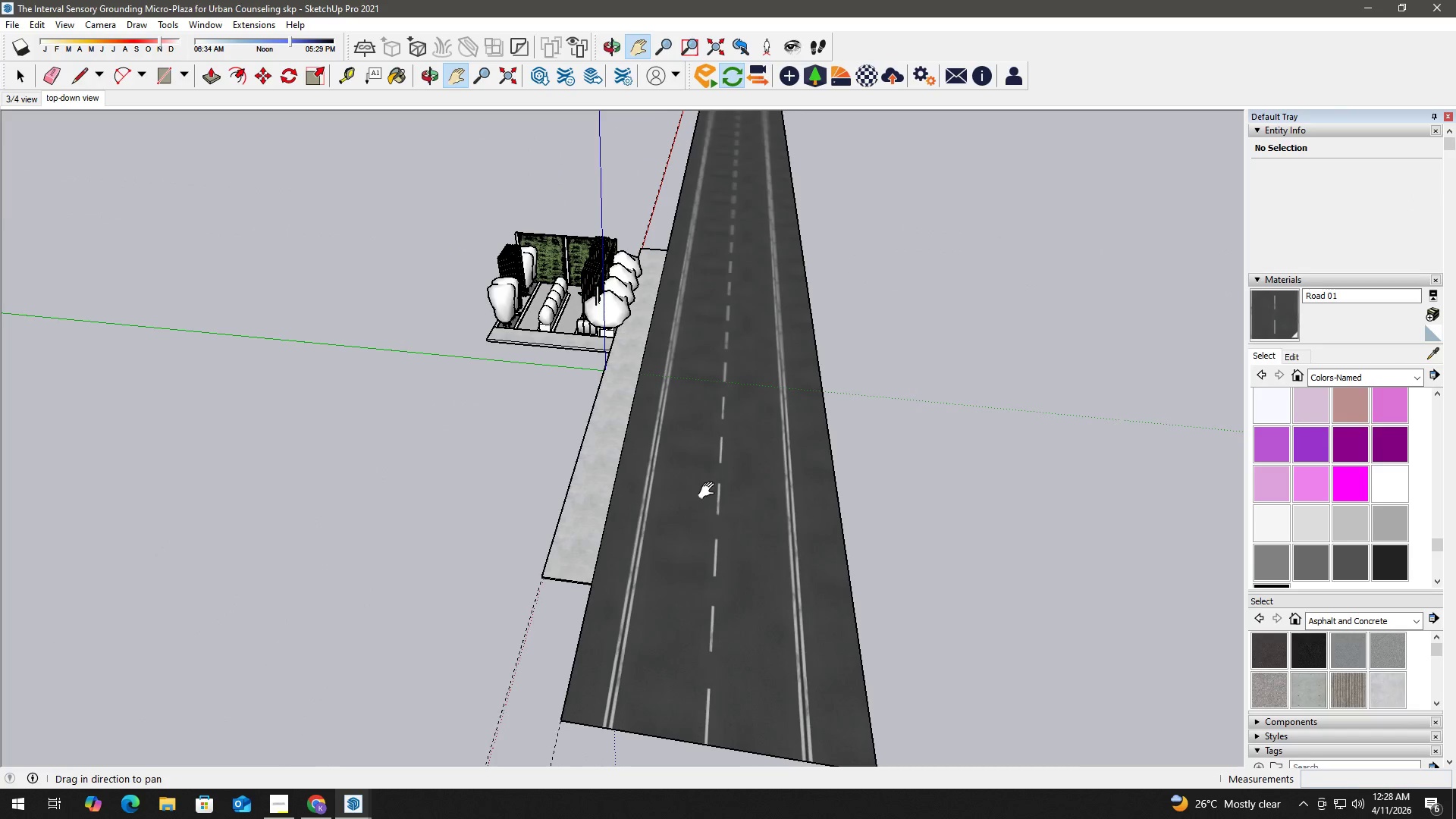 
scroll: coordinate [710, 421], scroll_direction: down, amount: 4.0
 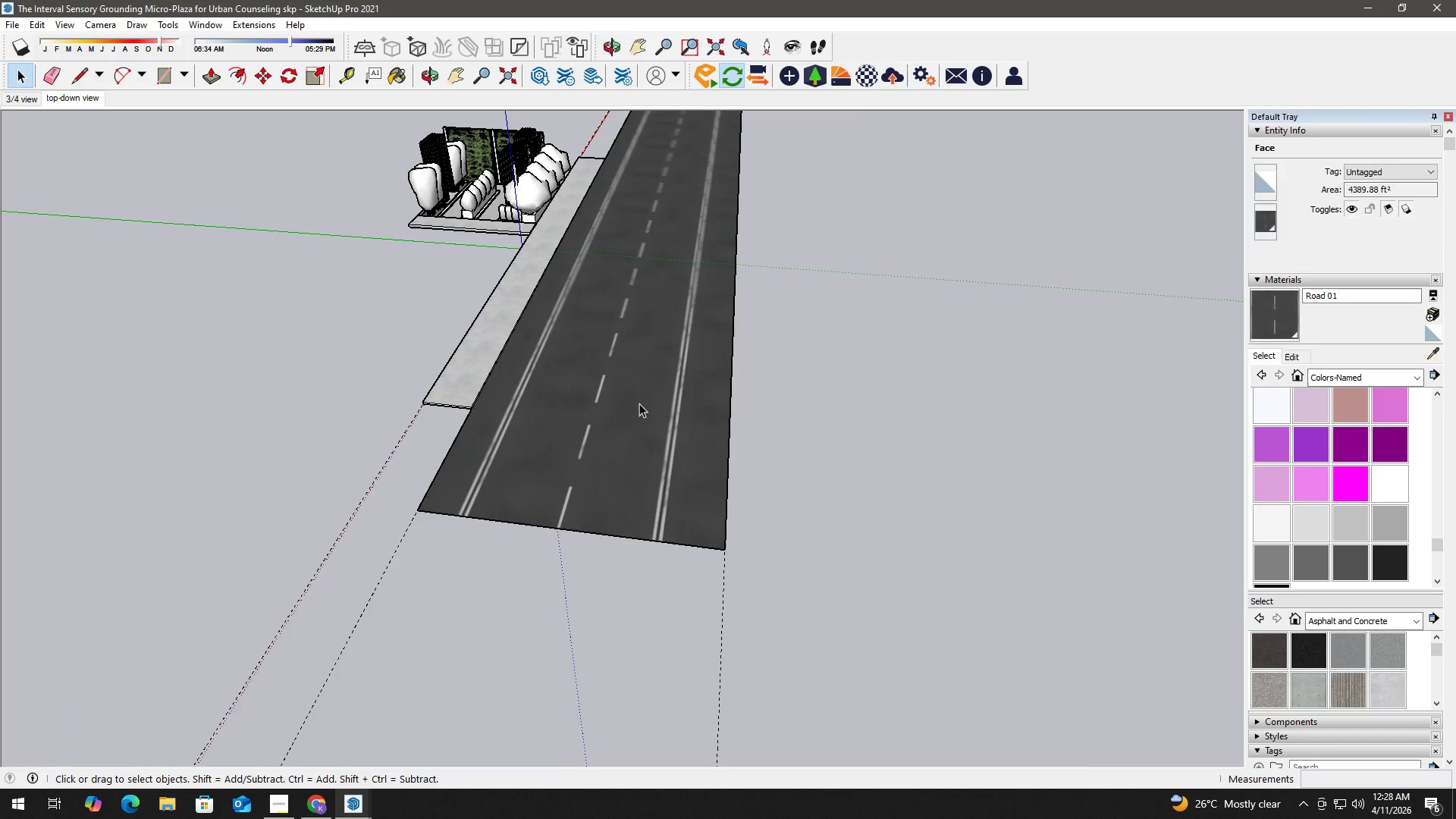 
scroll: coordinate [664, 344], scroll_direction: up, amount: 7.0
 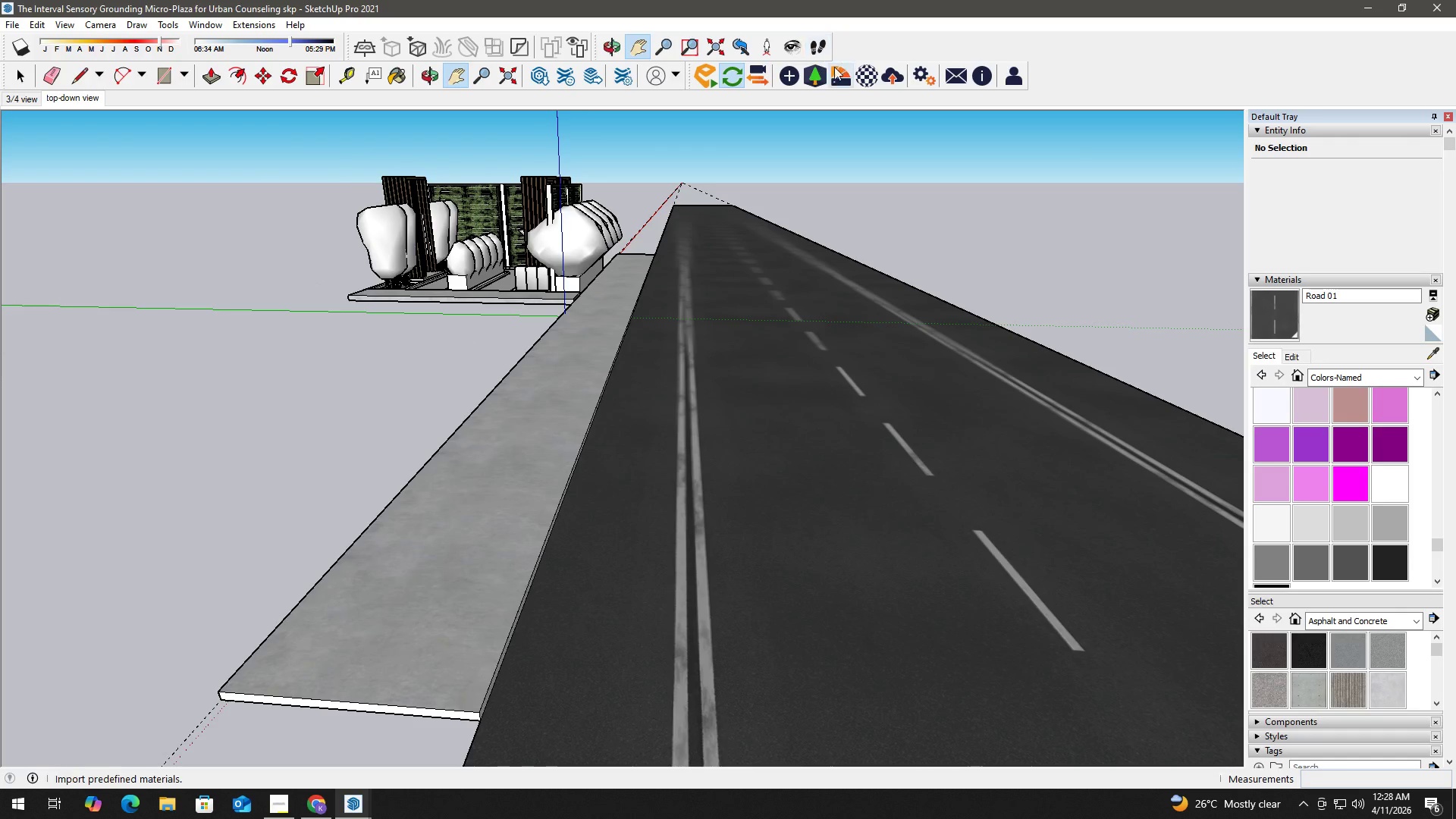 
left_click([836, 79])
 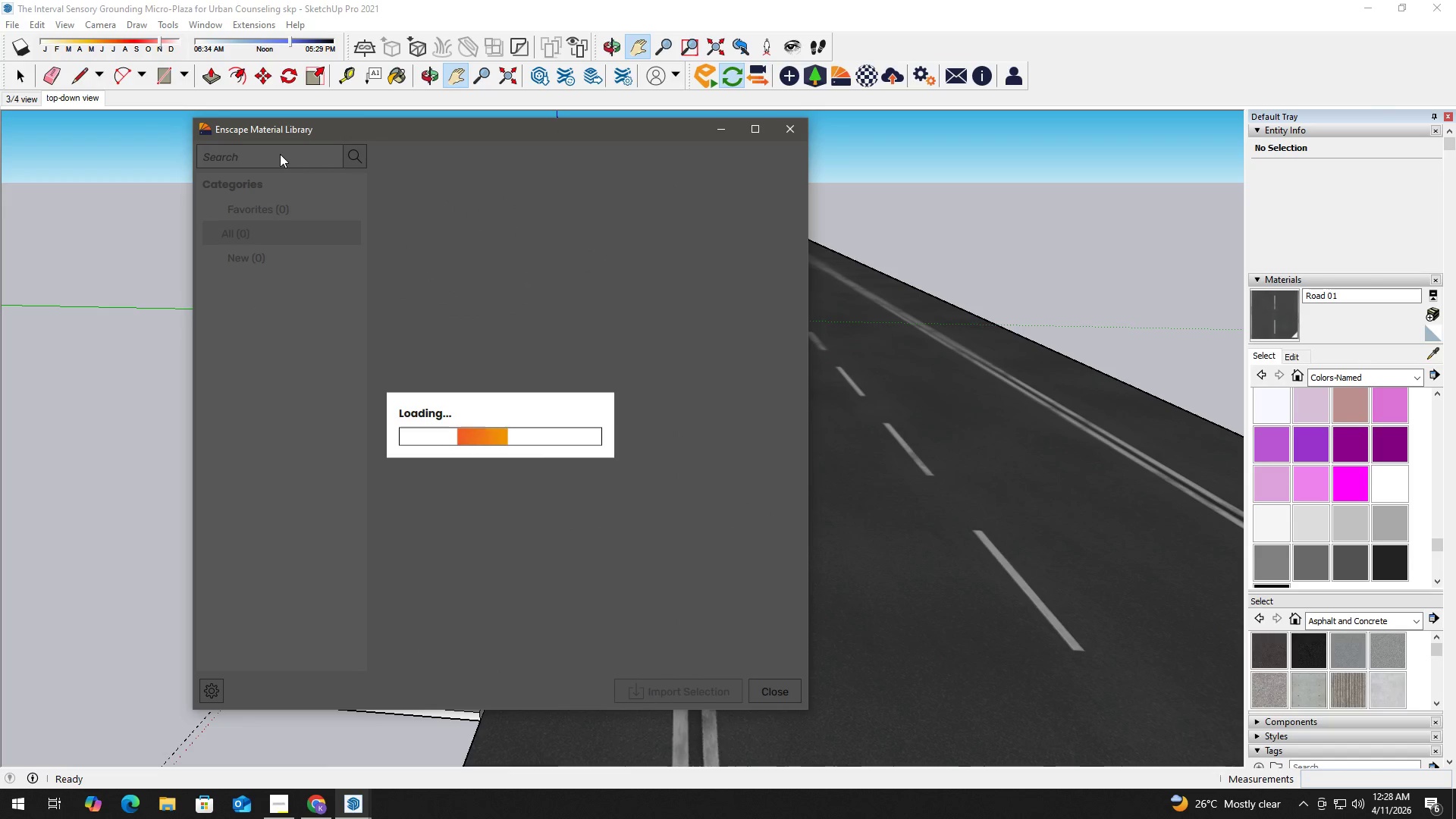 
left_click([284, 154])
 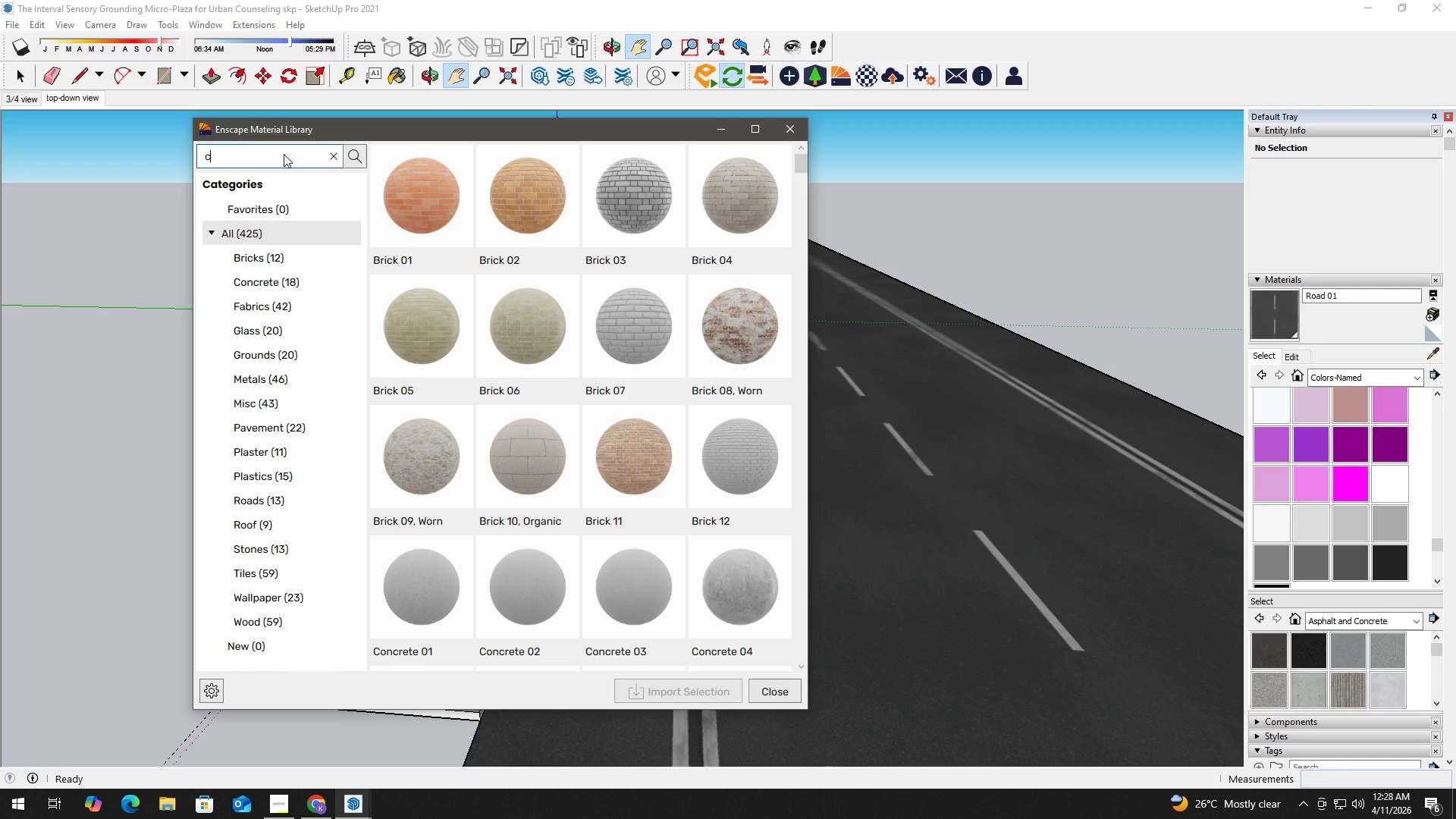 
type(car)
 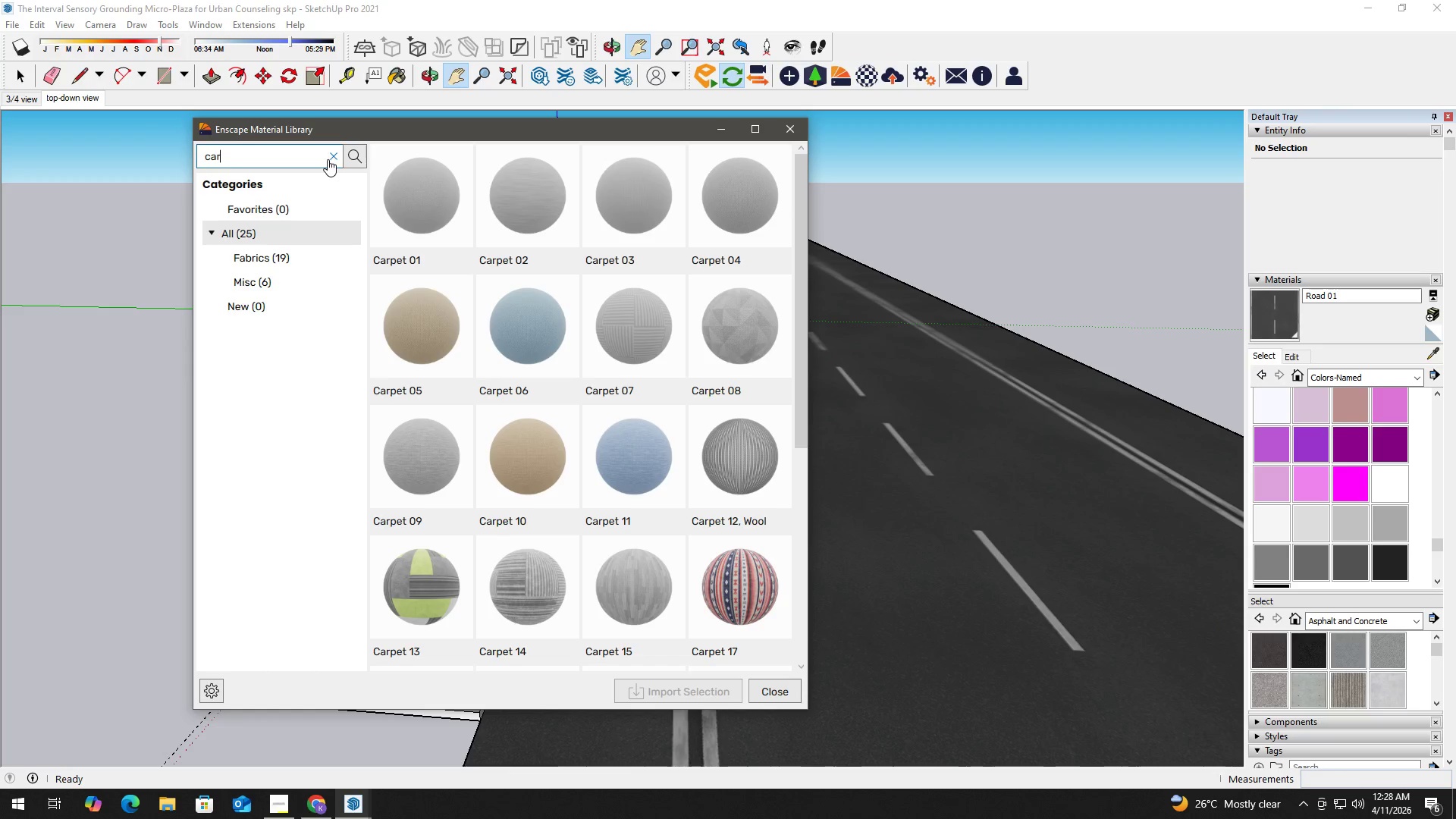 
left_click([801, 124])
 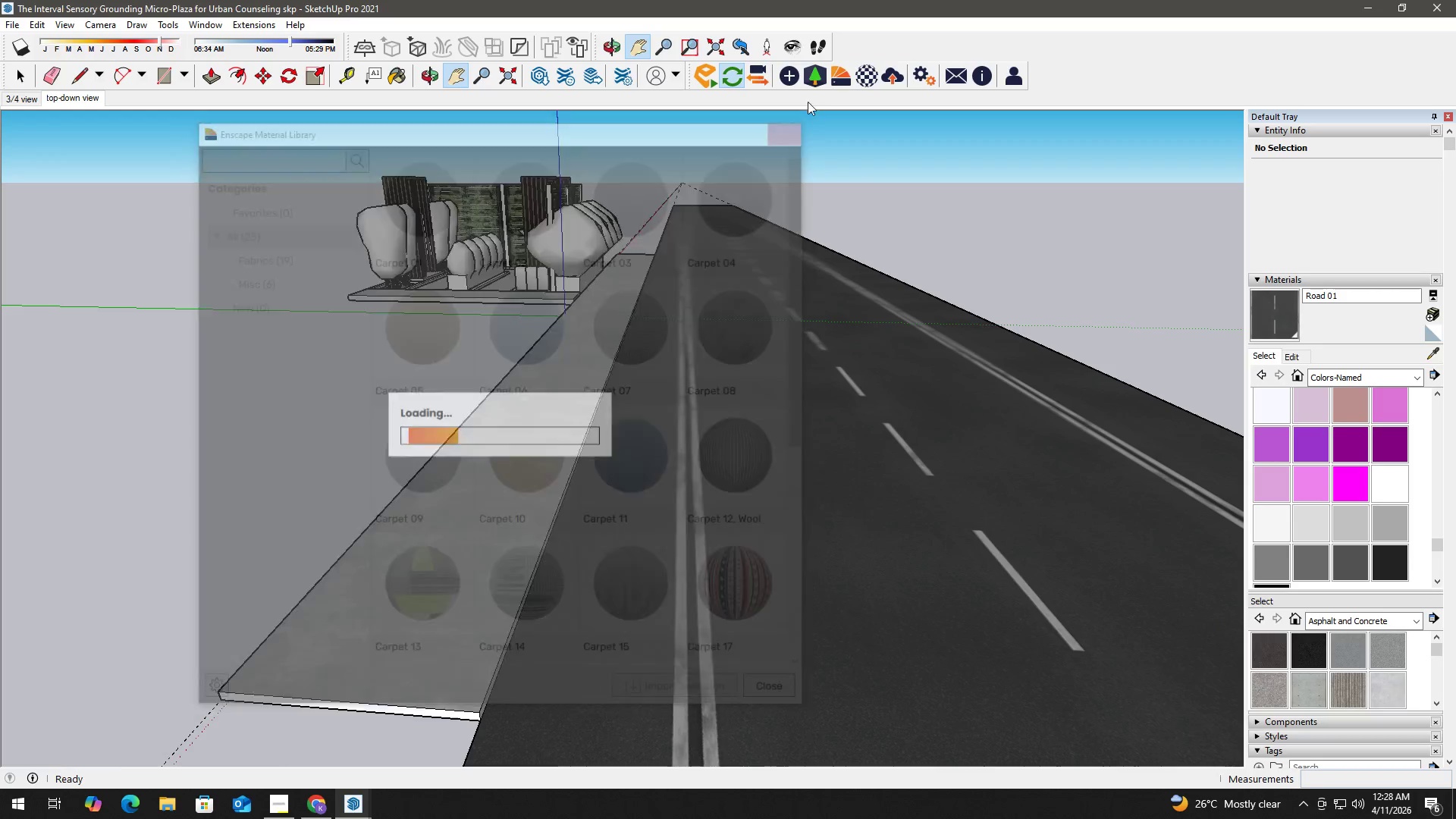 
double_click([813, 80])
 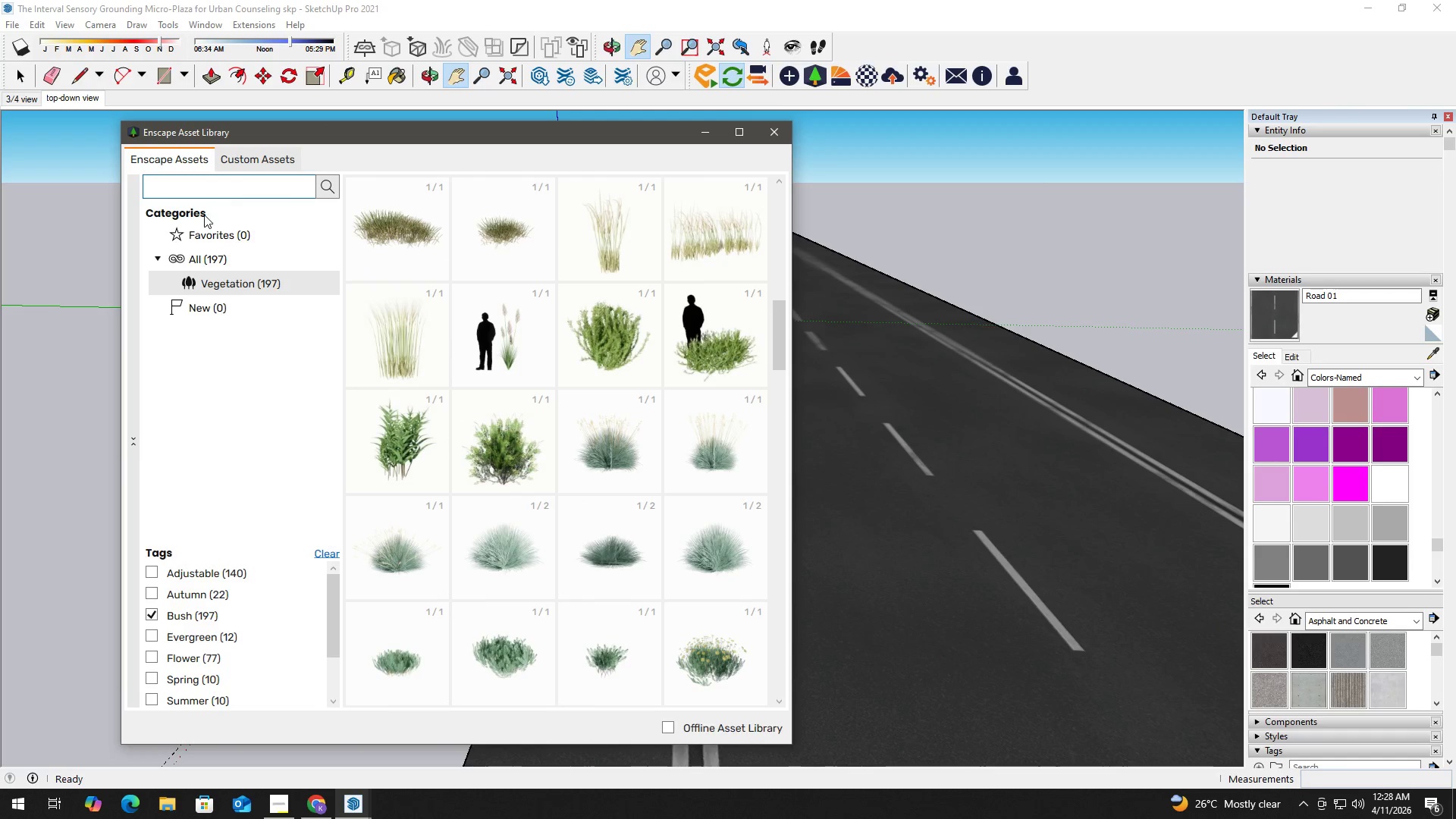 
left_click([158, 263])
 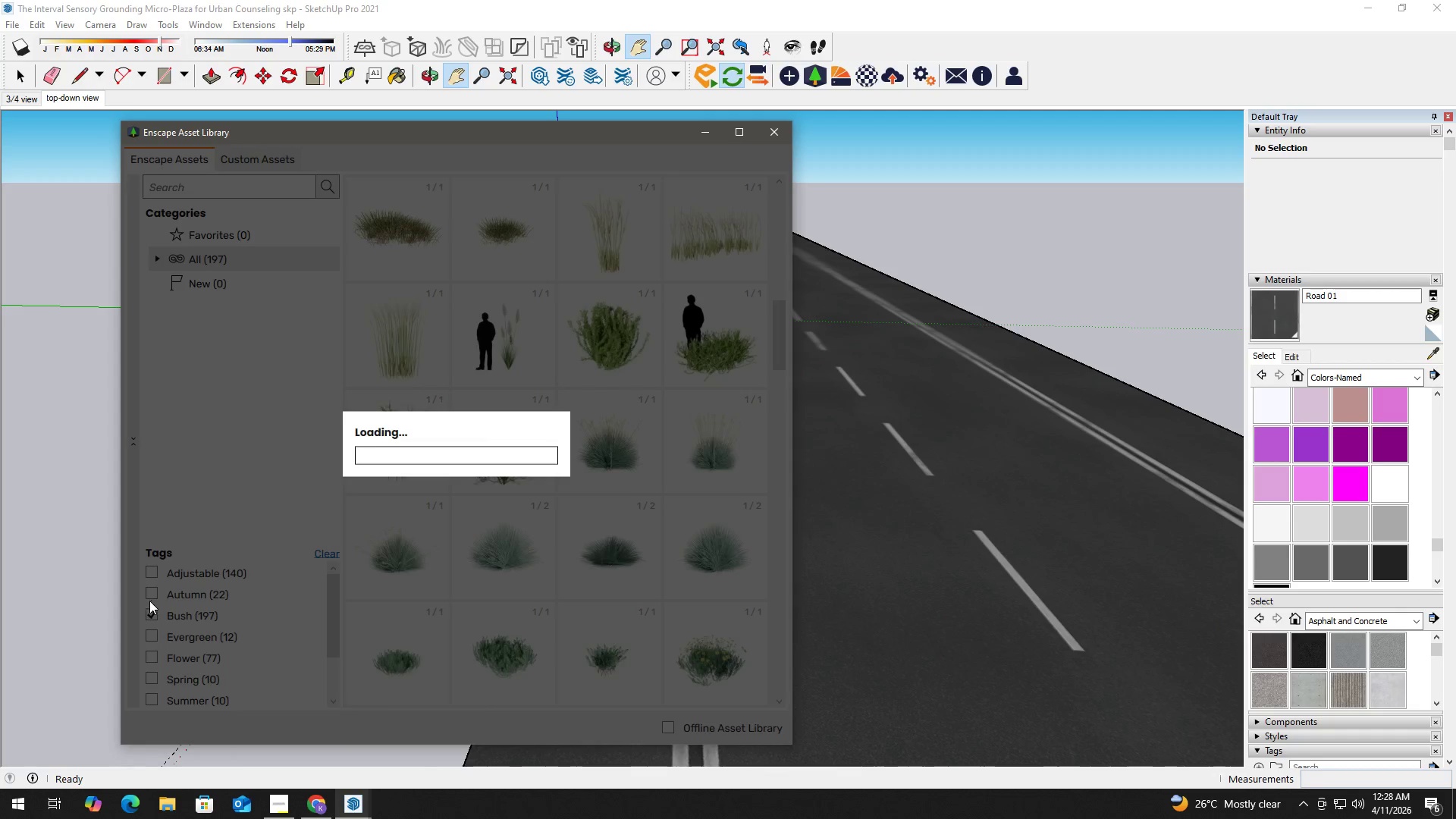 
left_click([152, 616])
 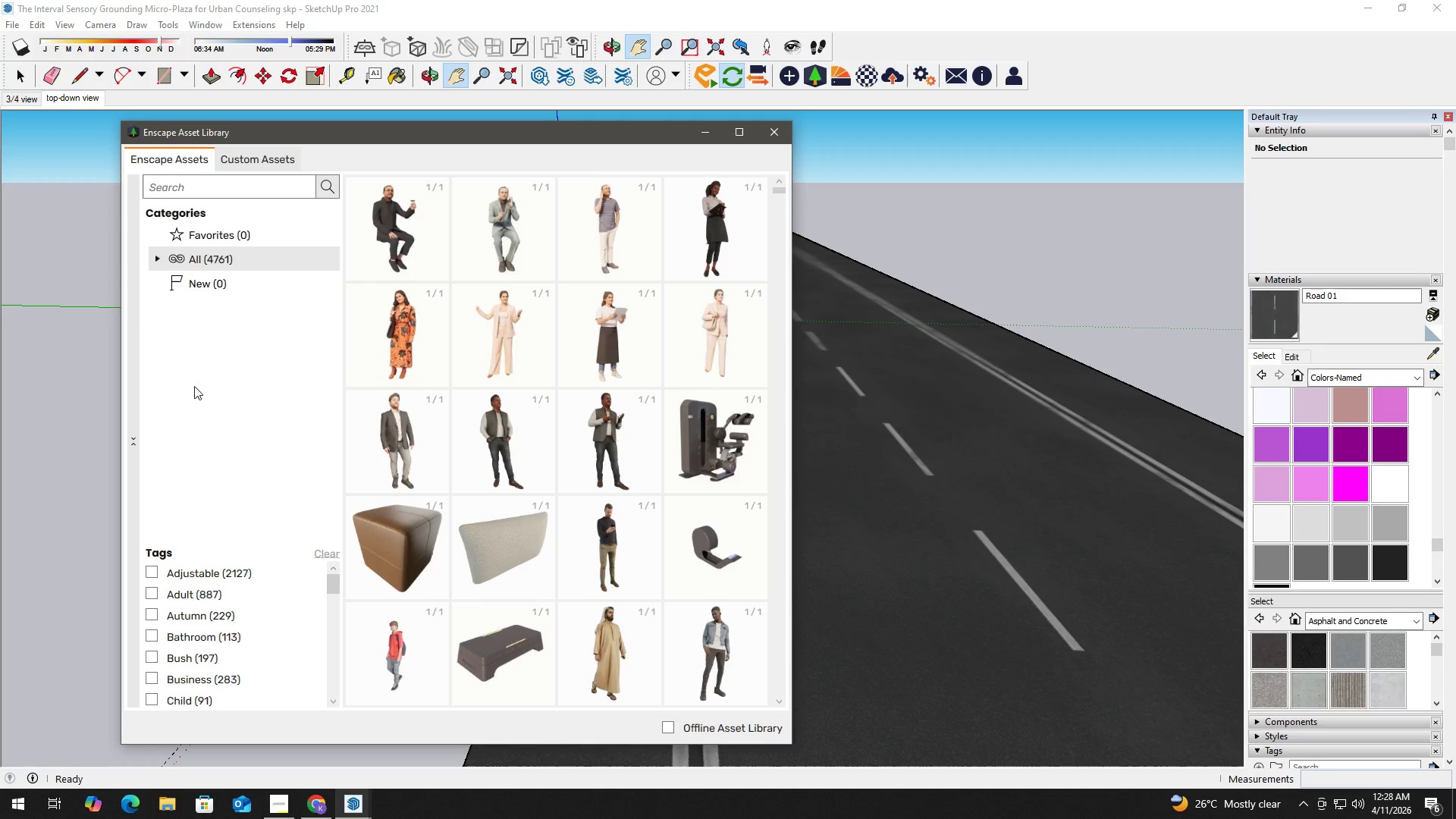 
left_click([157, 259])
 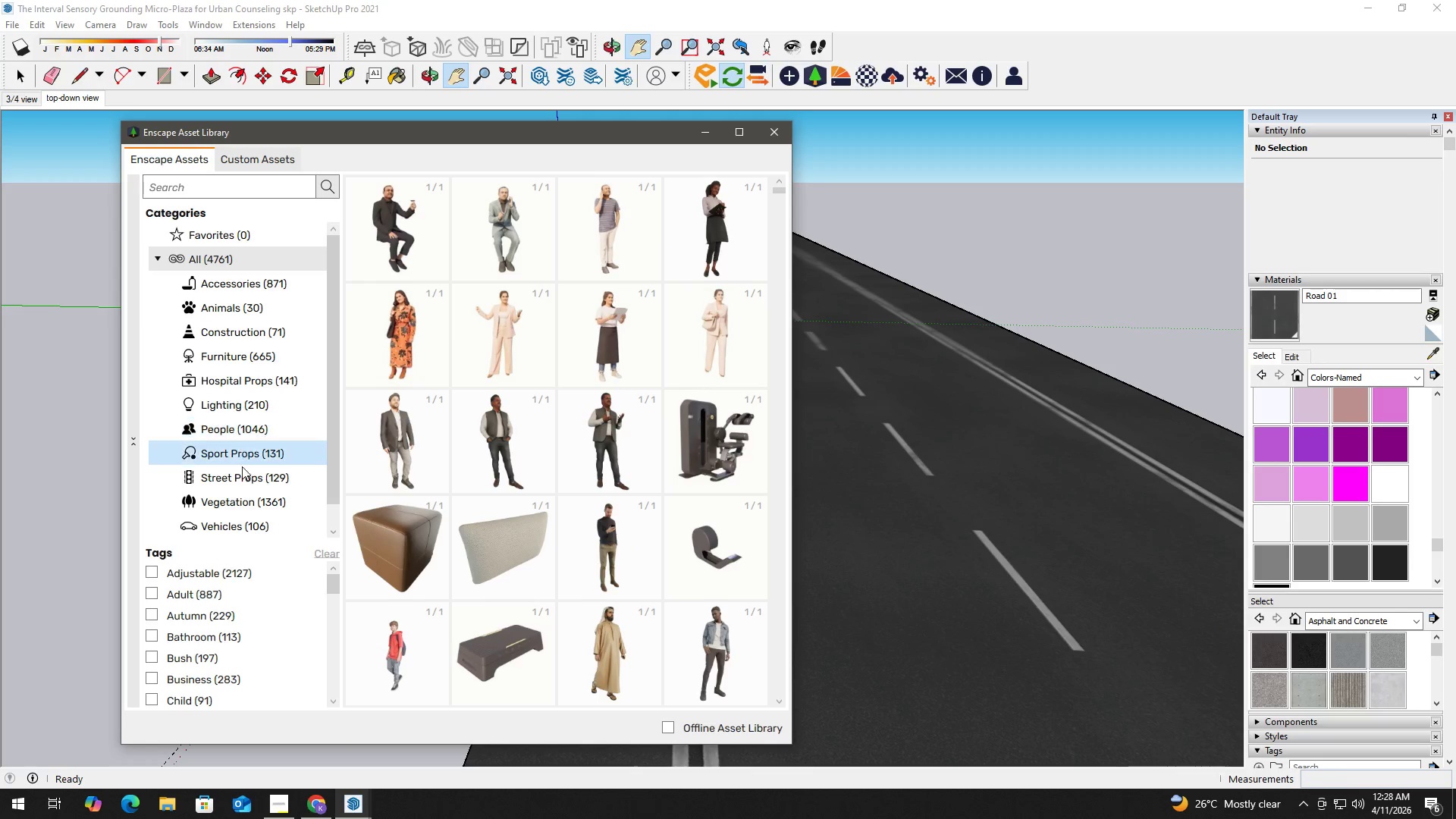 
left_click([235, 524])
 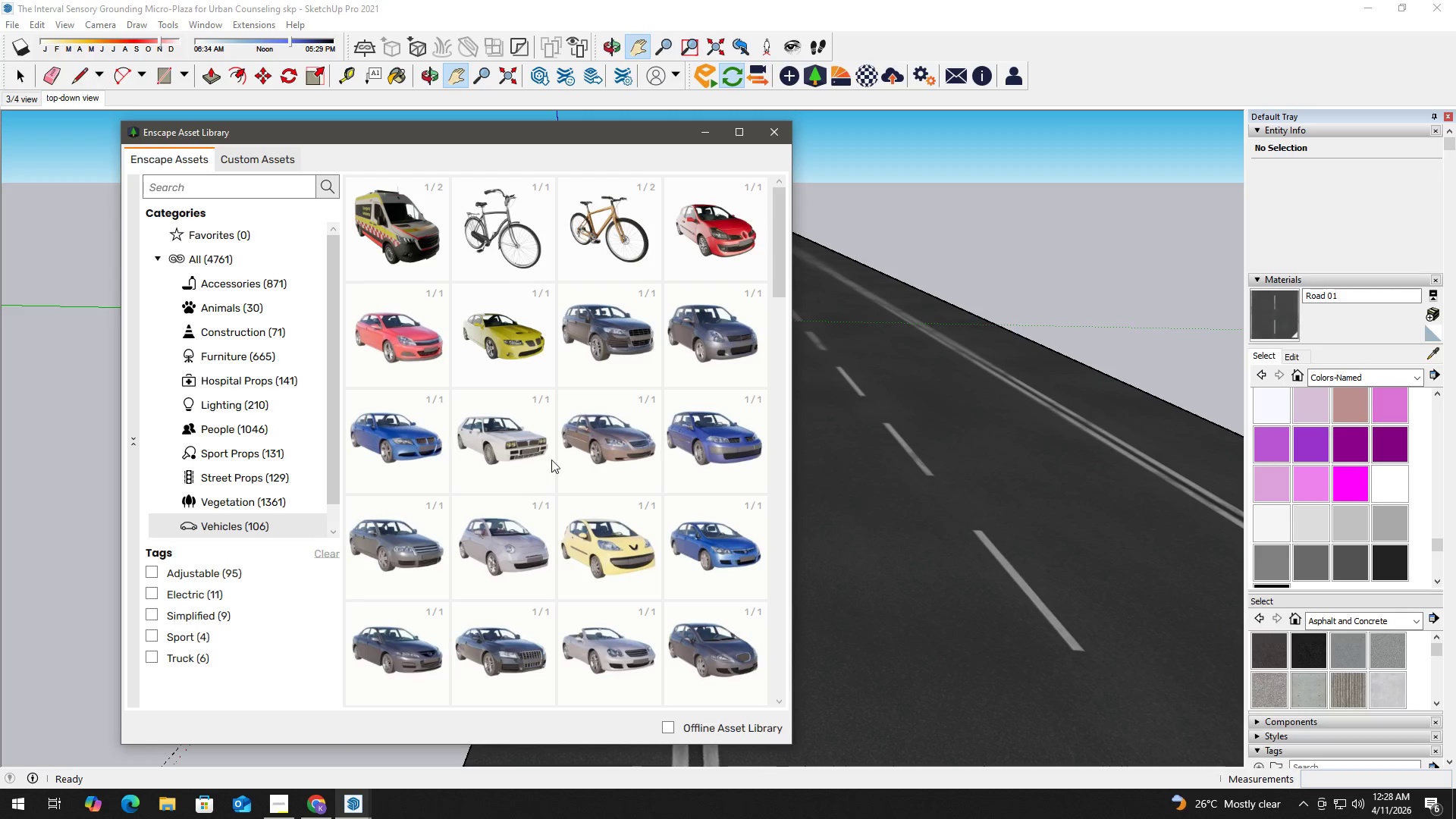 
scroll: coordinate [563, 425], scroll_direction: down, amount: 4.0
 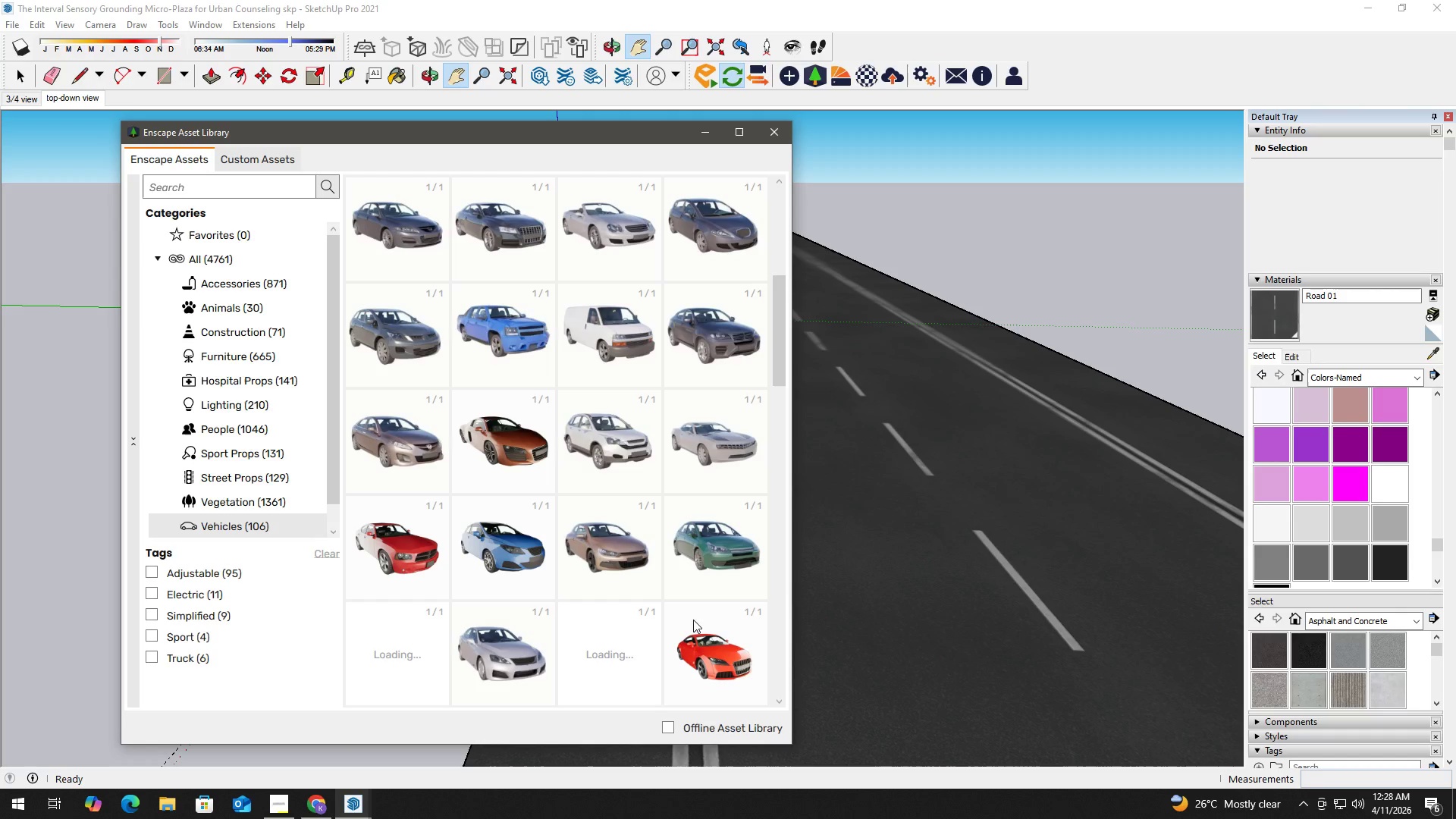 
left_click([699, 660])
 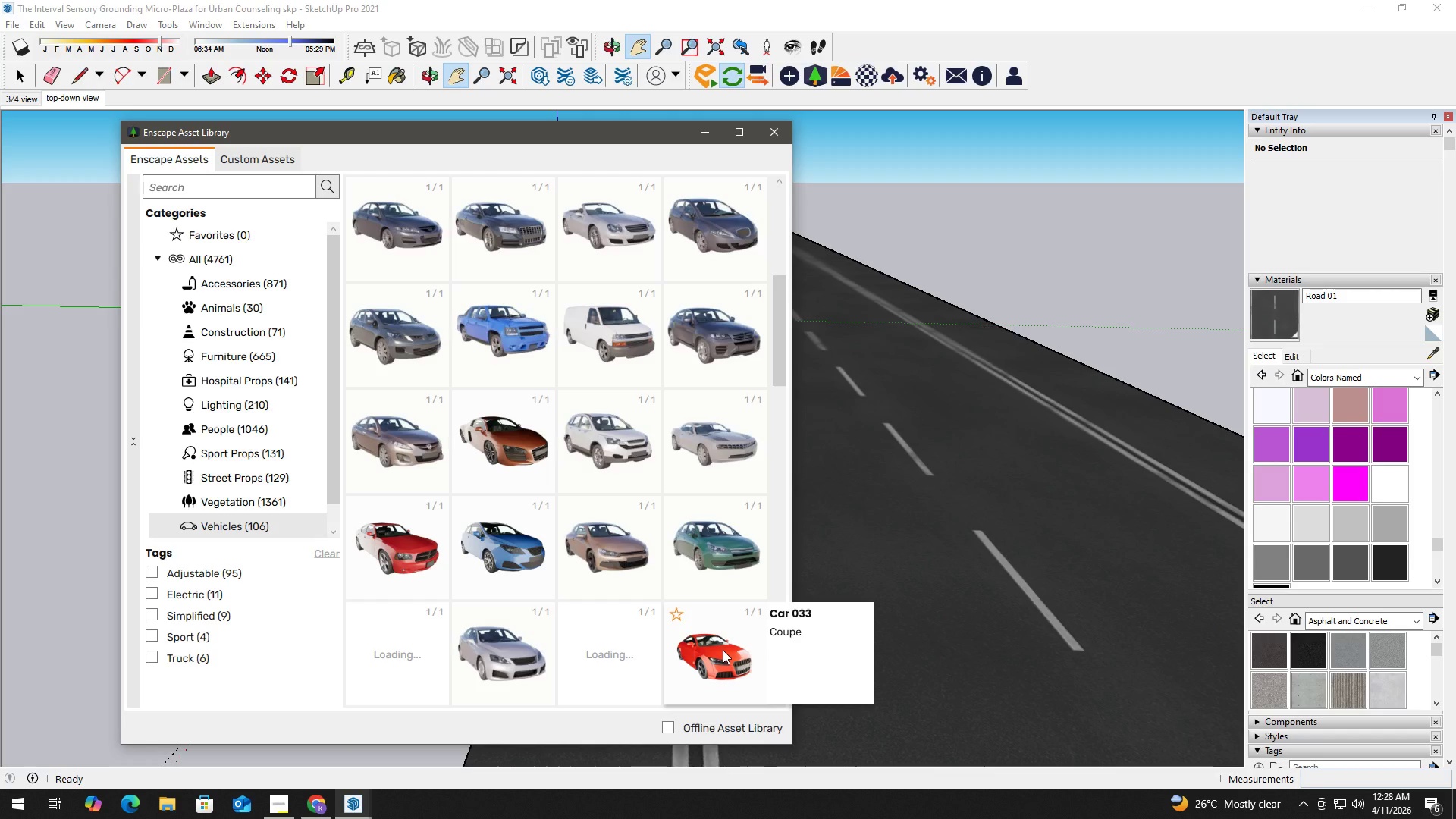 
left_click([723, 650])
 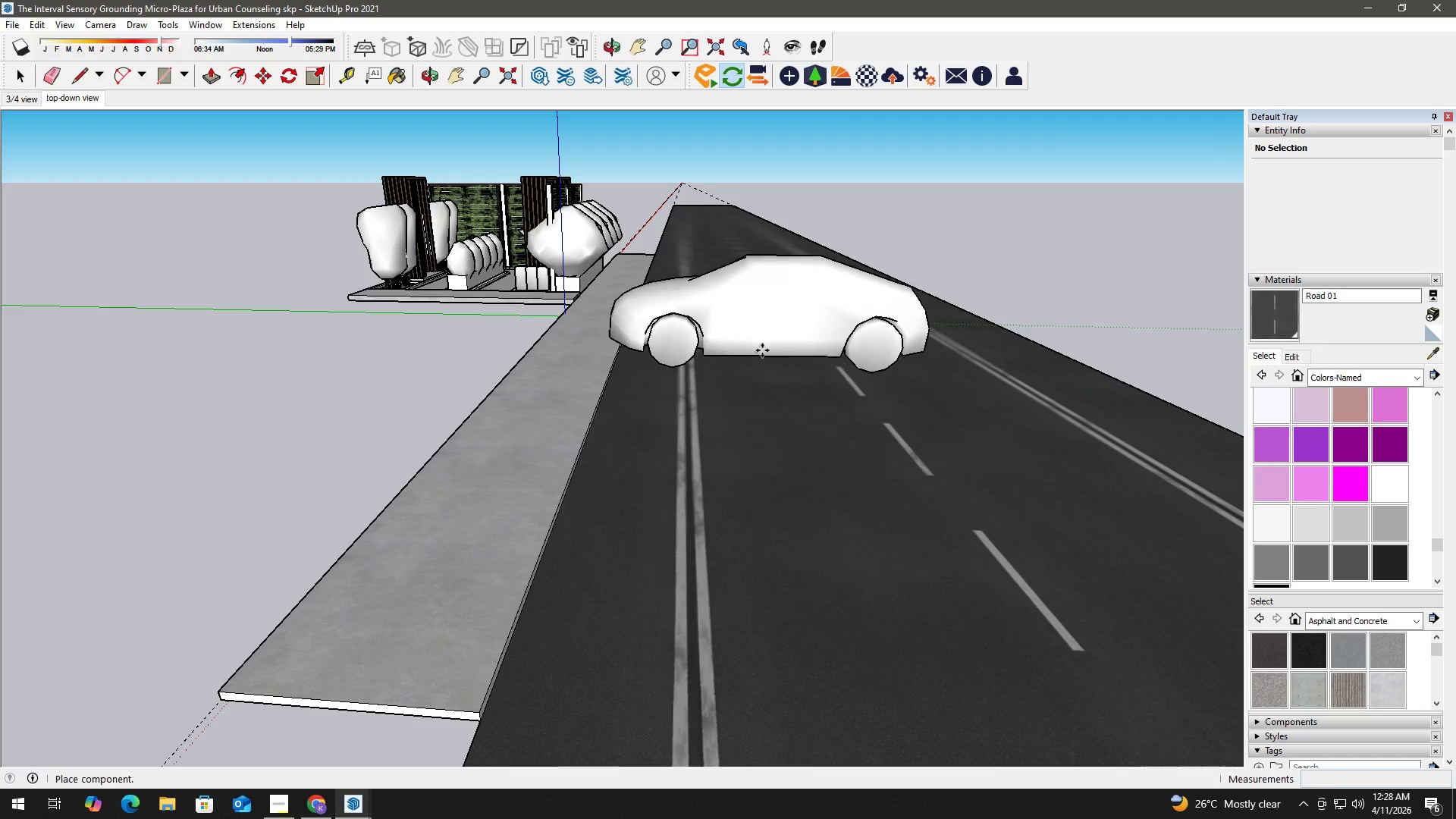 
left_click([794, 353])
 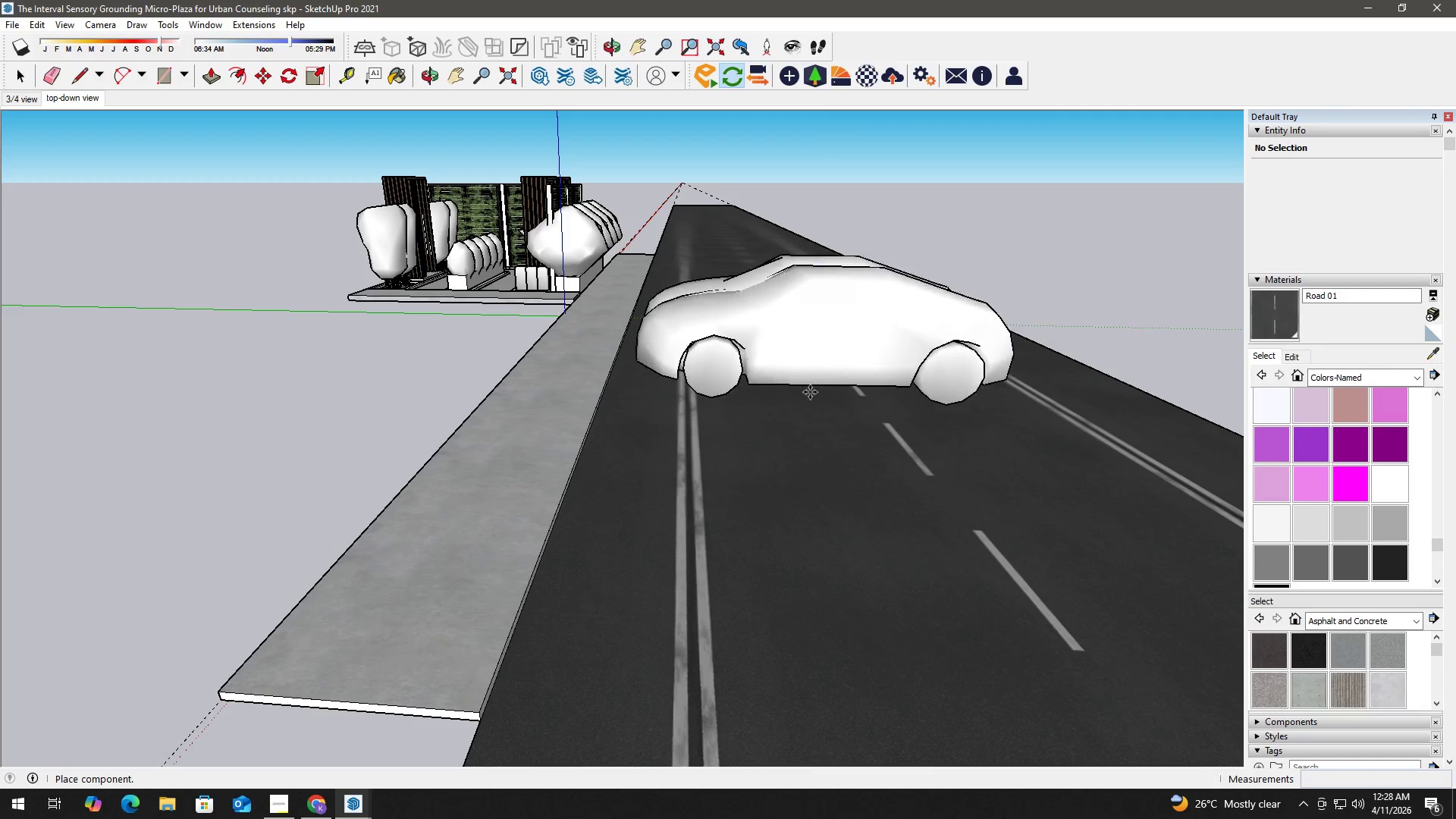 
key(Space)
 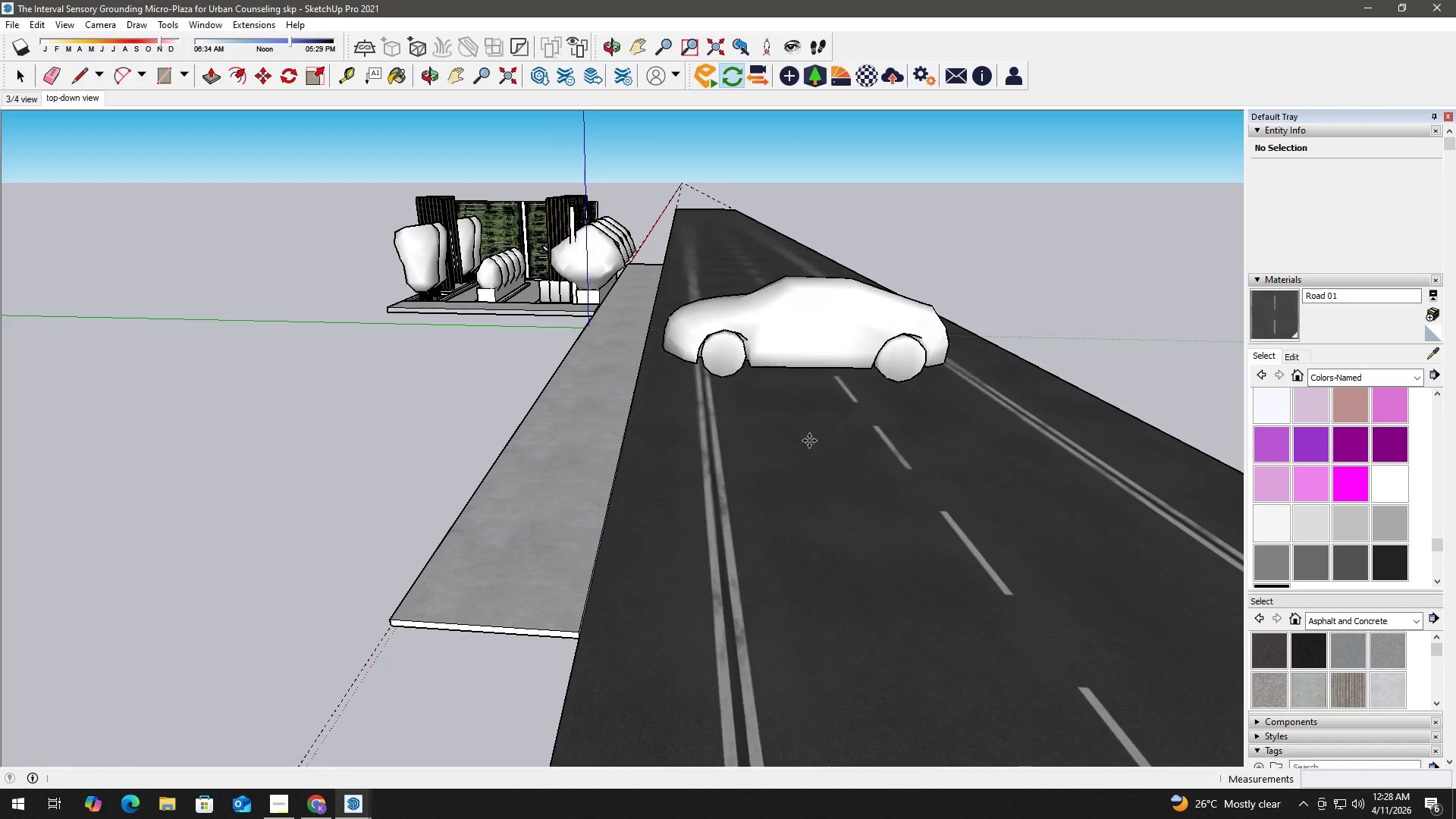 
scroll: coordinate [808, 441], scroll_direction: down, amount: 5.0
 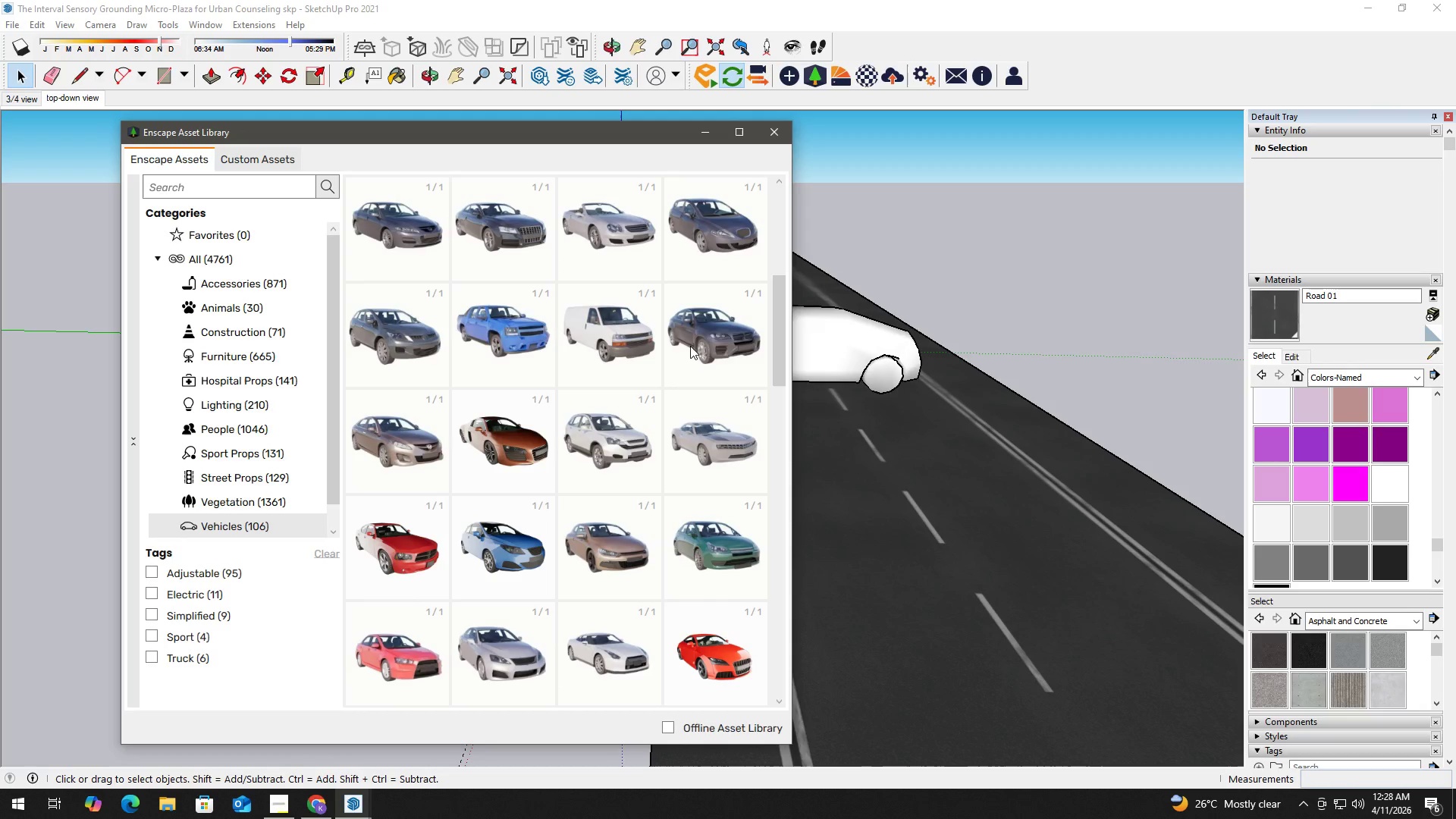 
left_click([773, 138])
 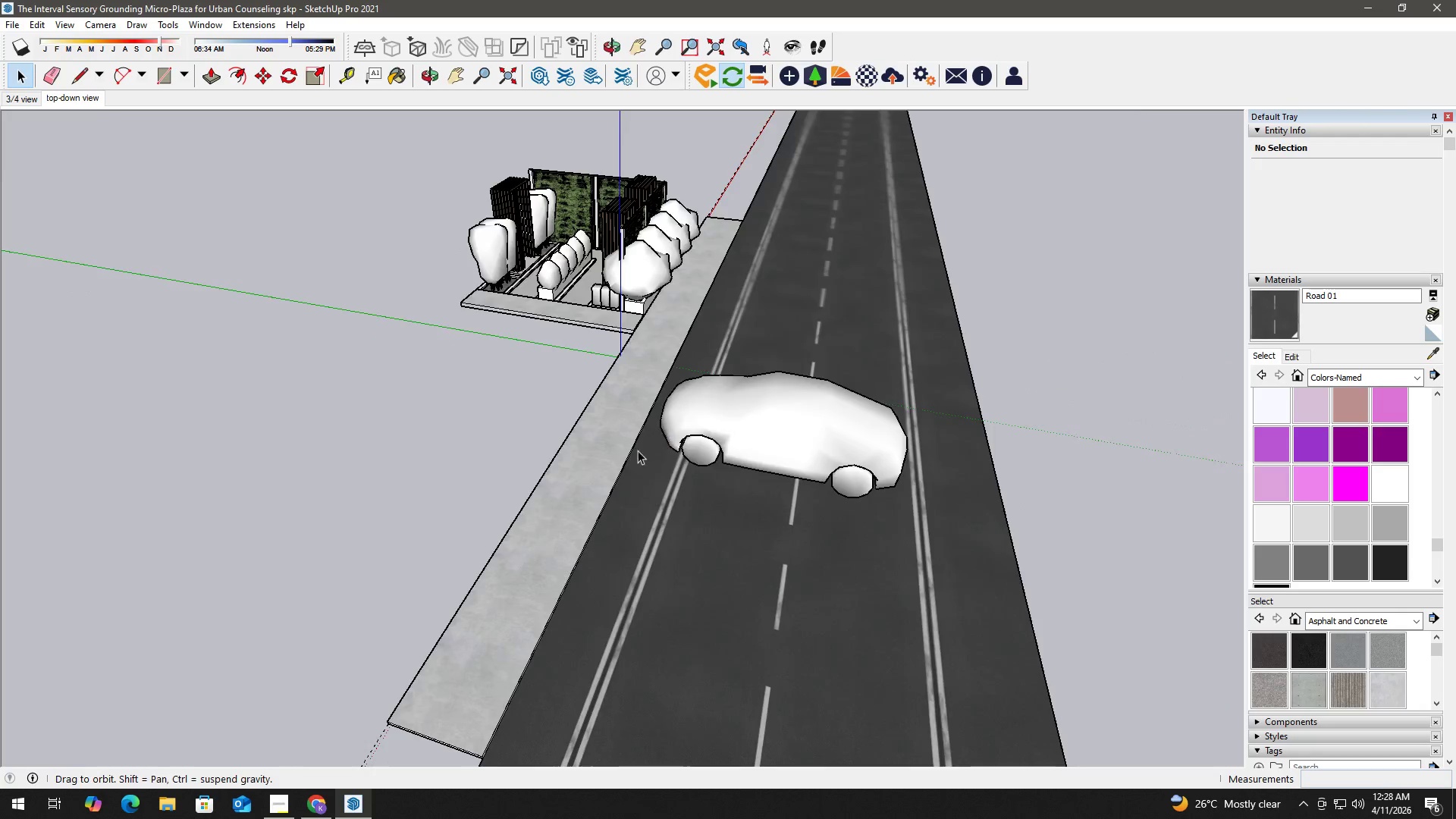 
left_click([708, 479])
 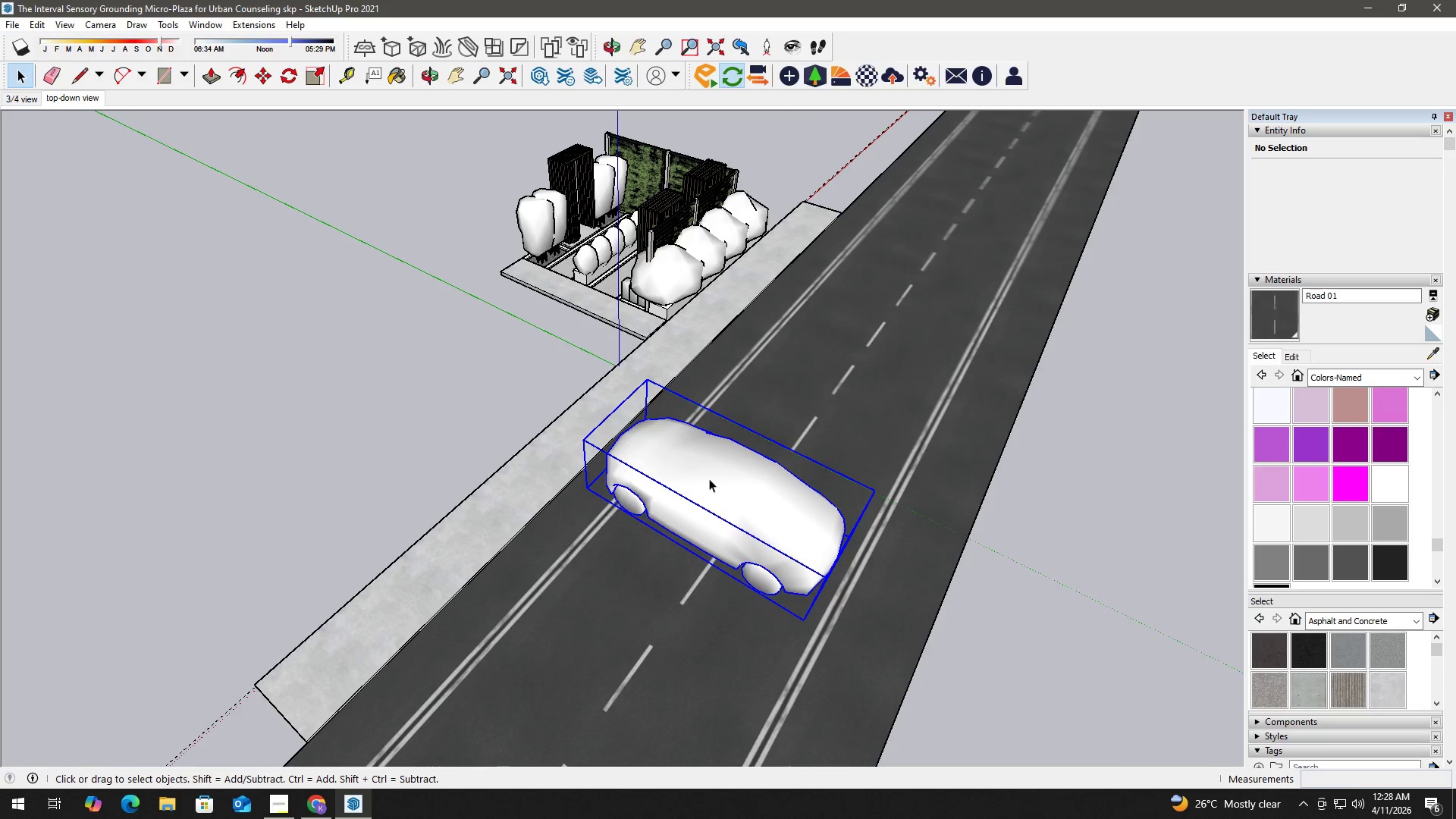 
key(M)
 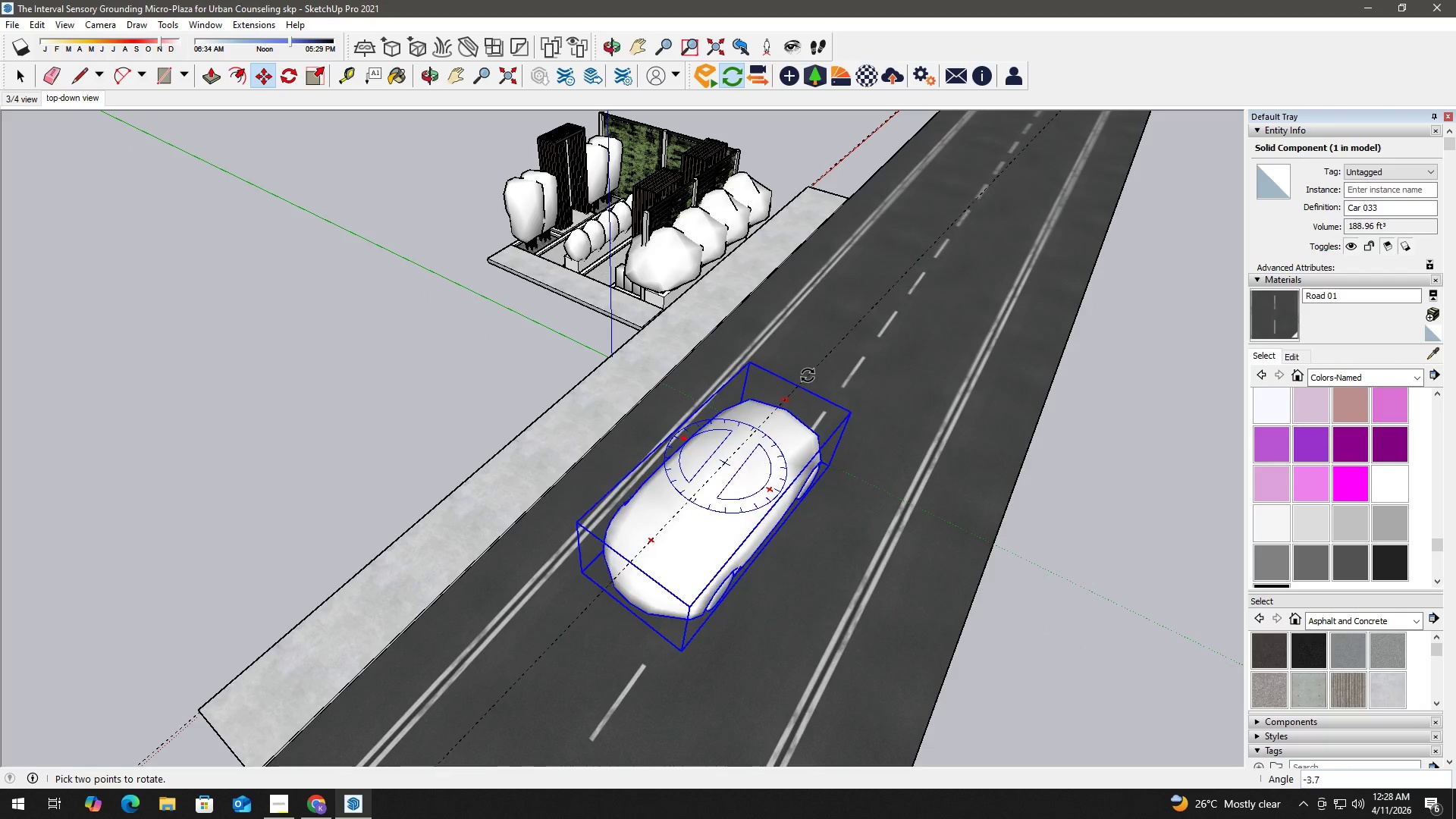 
scroll: coordinate [712, 479], scroll_direction: up, amount: 1.0
 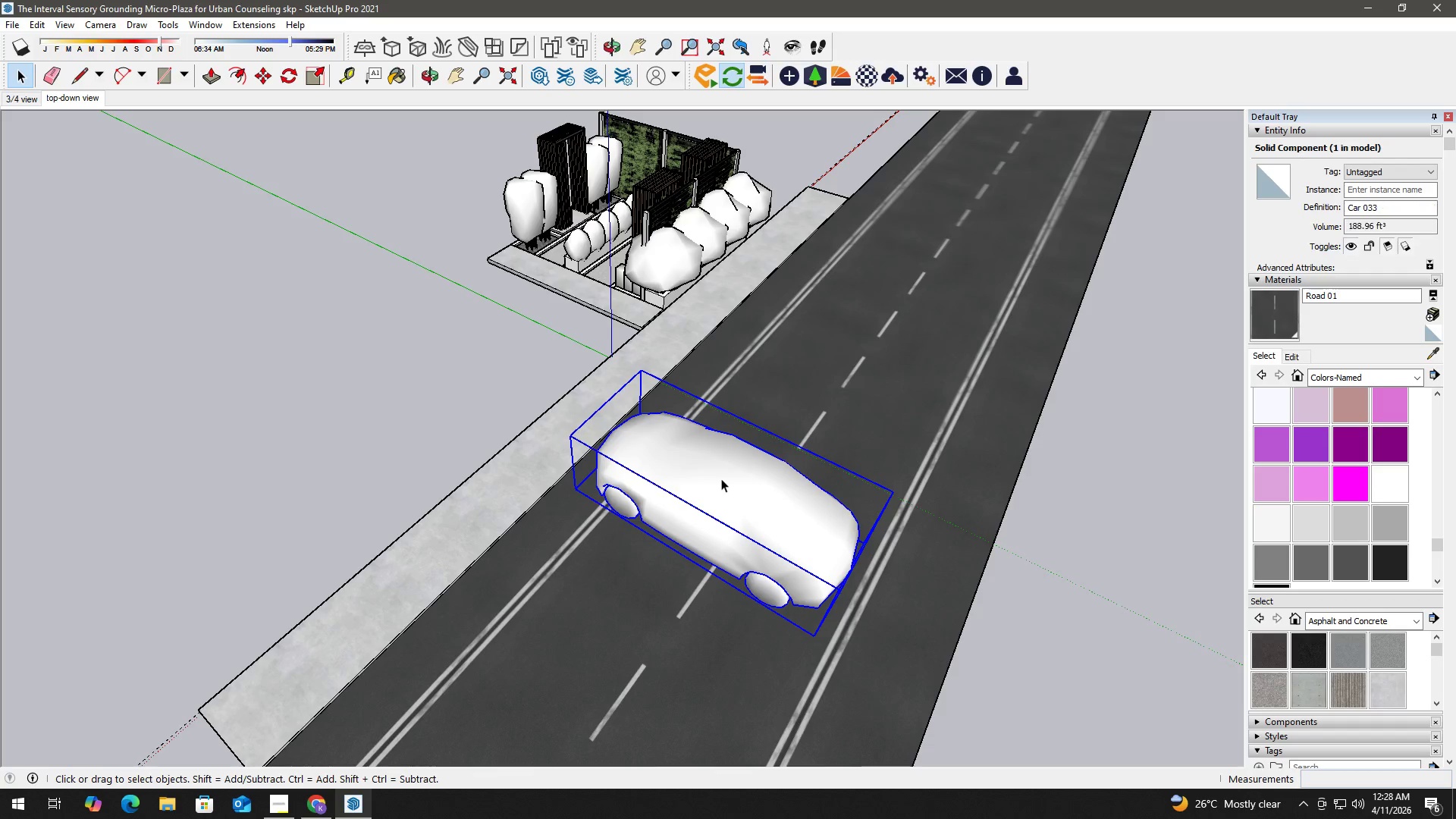 
left_click([800, 369])
 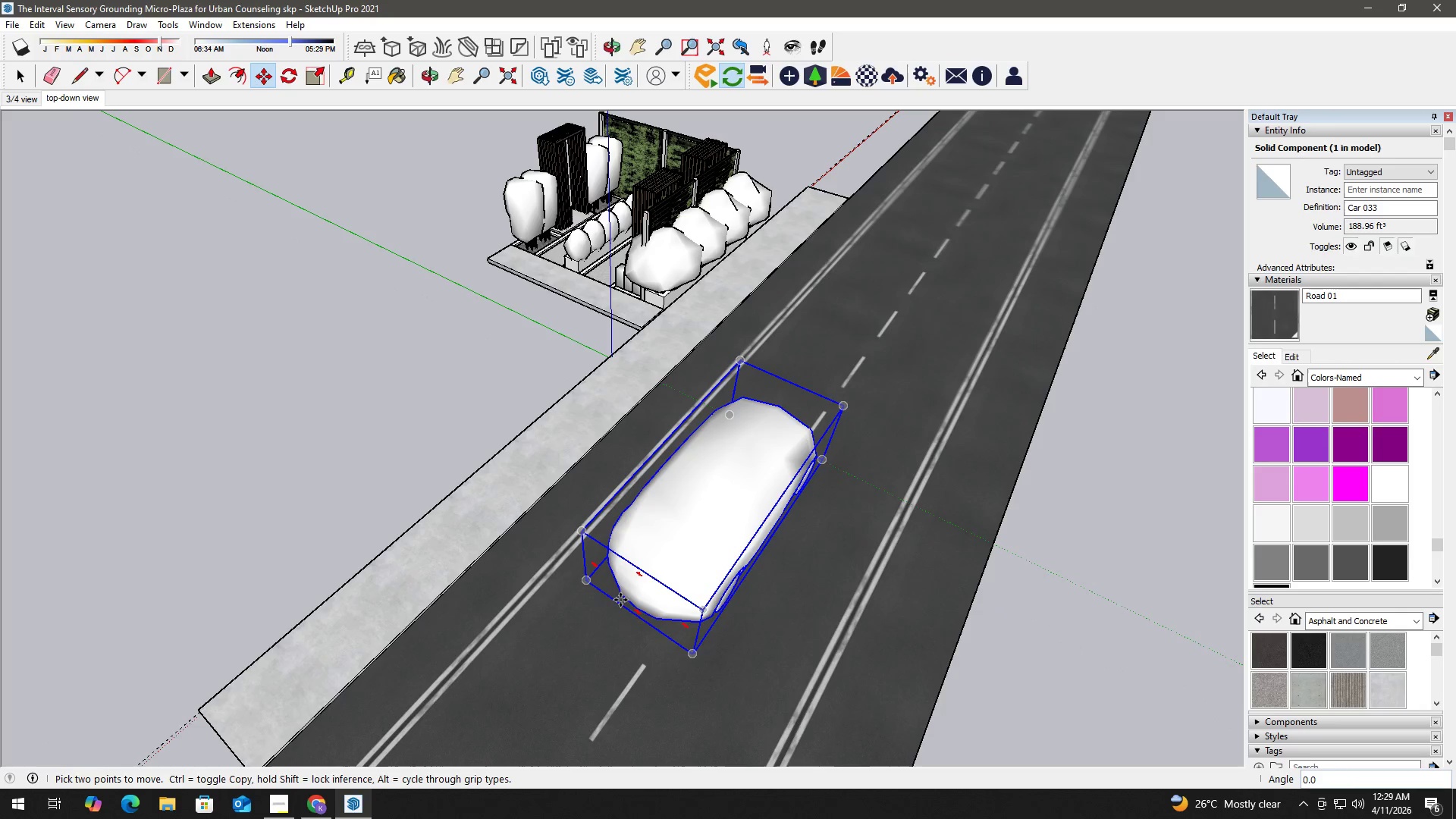 
left_click_drag(start_coordinate=[751, 632], to_coordinate=[755, 615])
 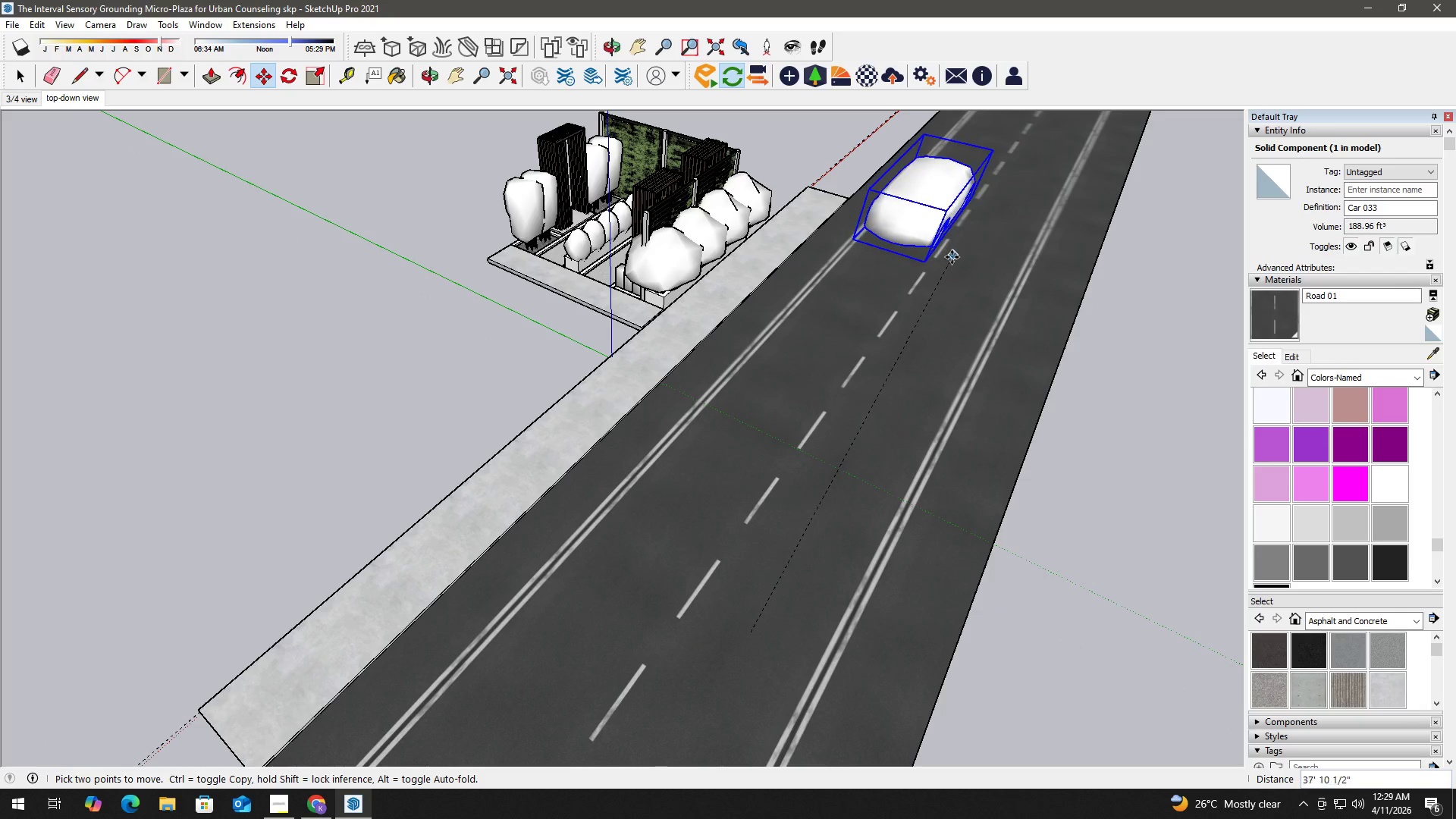 
left_click([969, 236])
 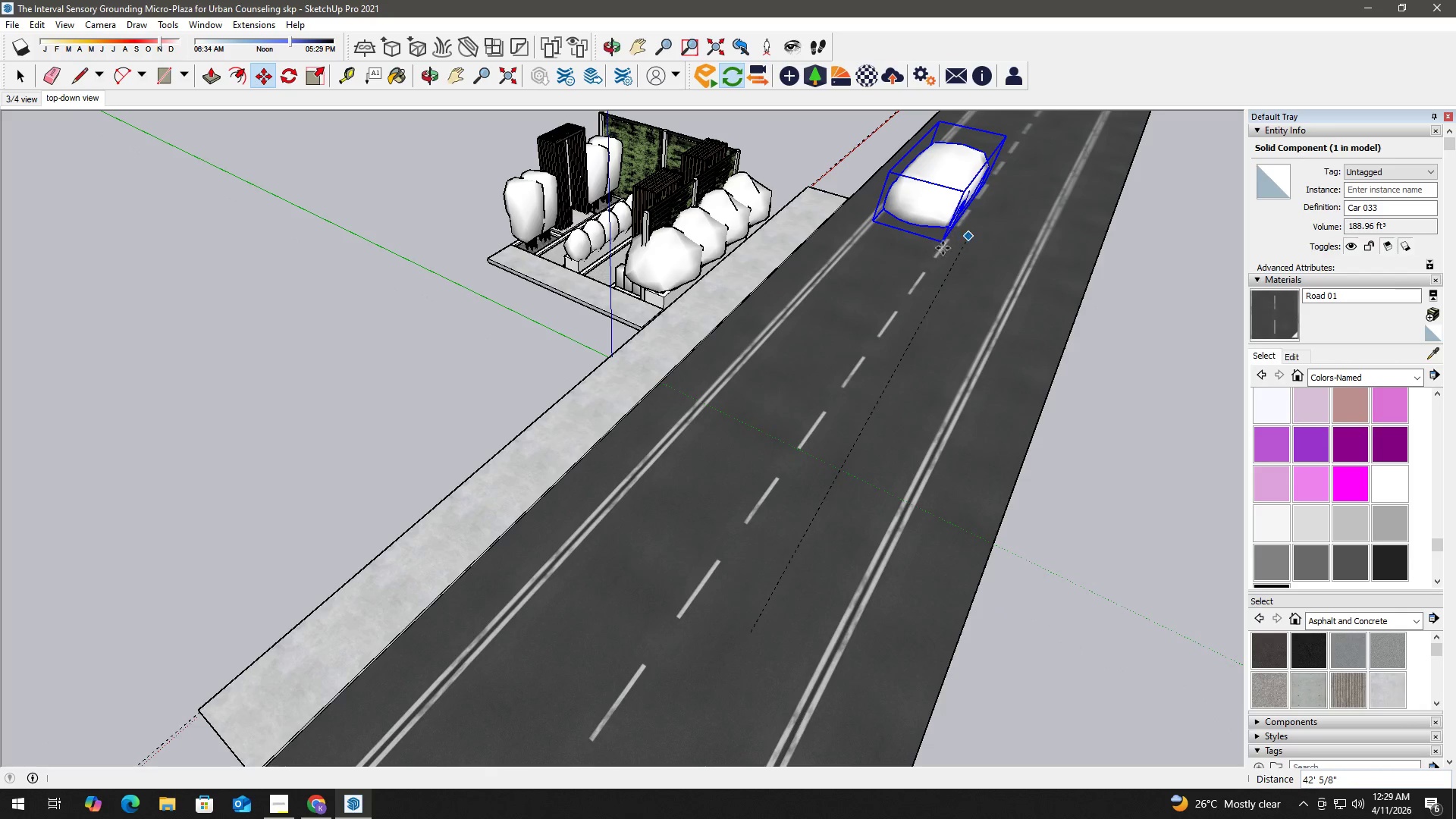 
key(Space)
 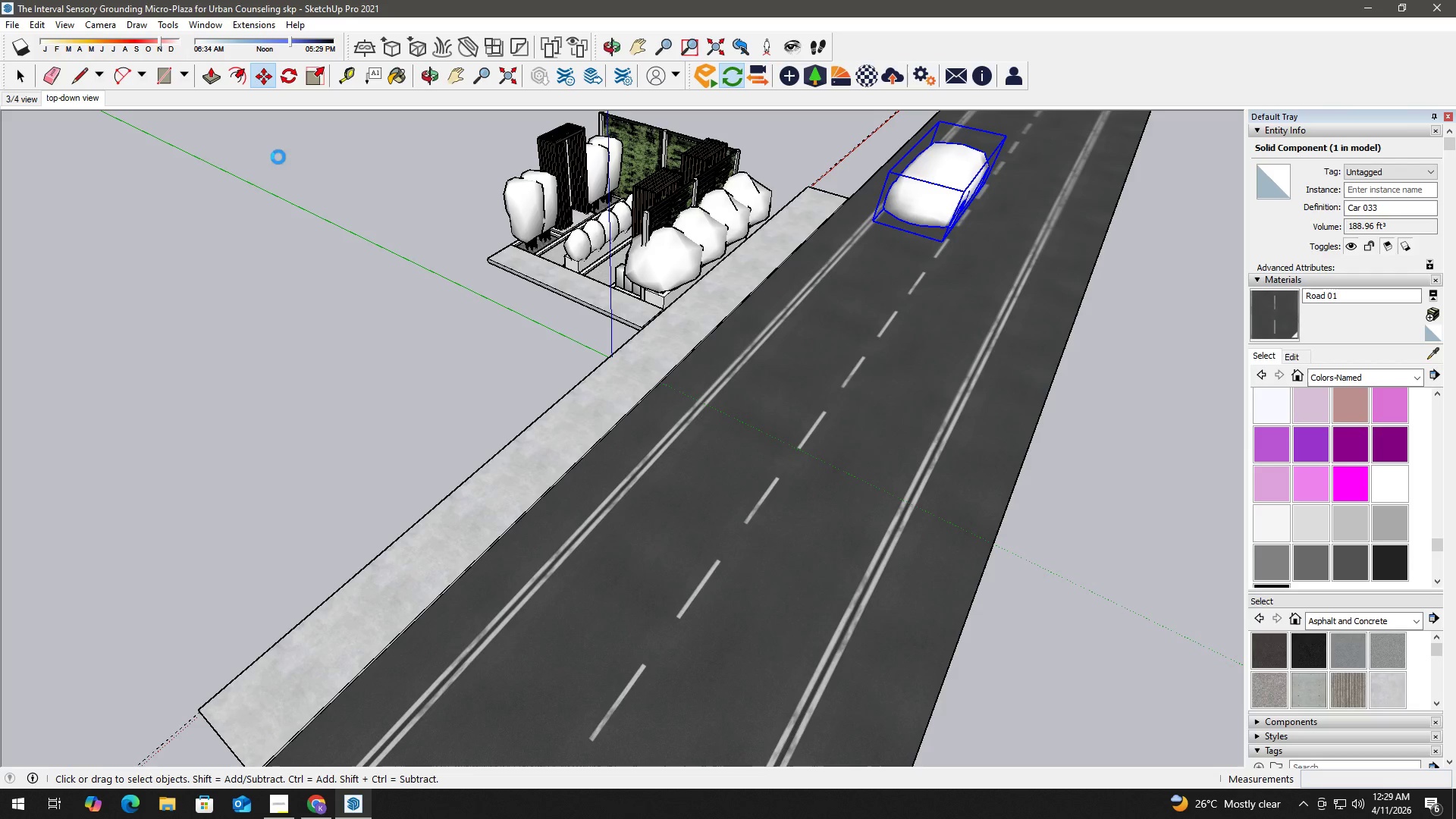 
key(Alt+Tab)